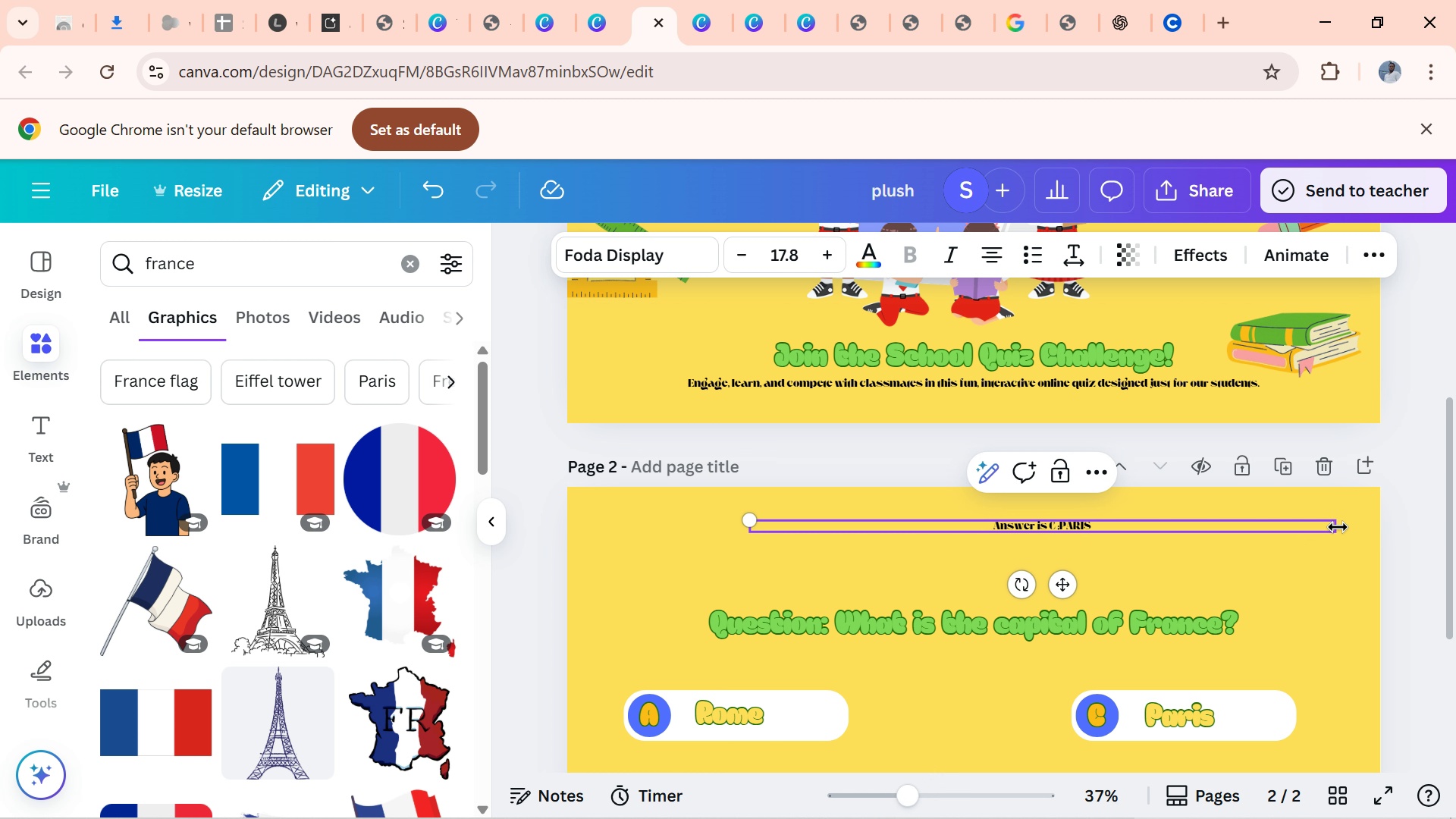 
left_click_drag(start_coordinate=[1338, 527], to_coordinate=[864, 519])
 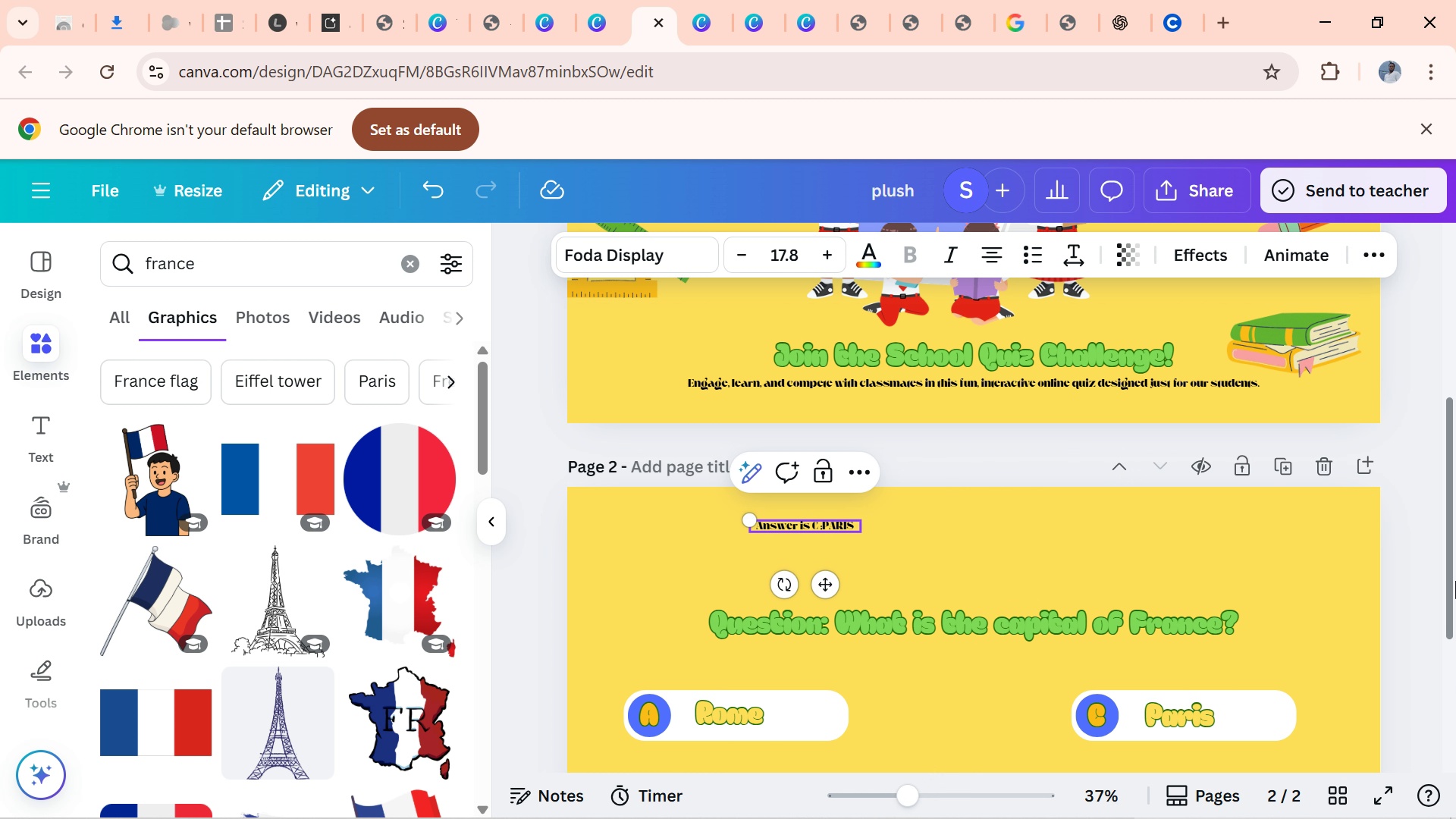 
left_click_drag(start_coordinate=[1455, 581], to_coordinate=[1450, 661])
 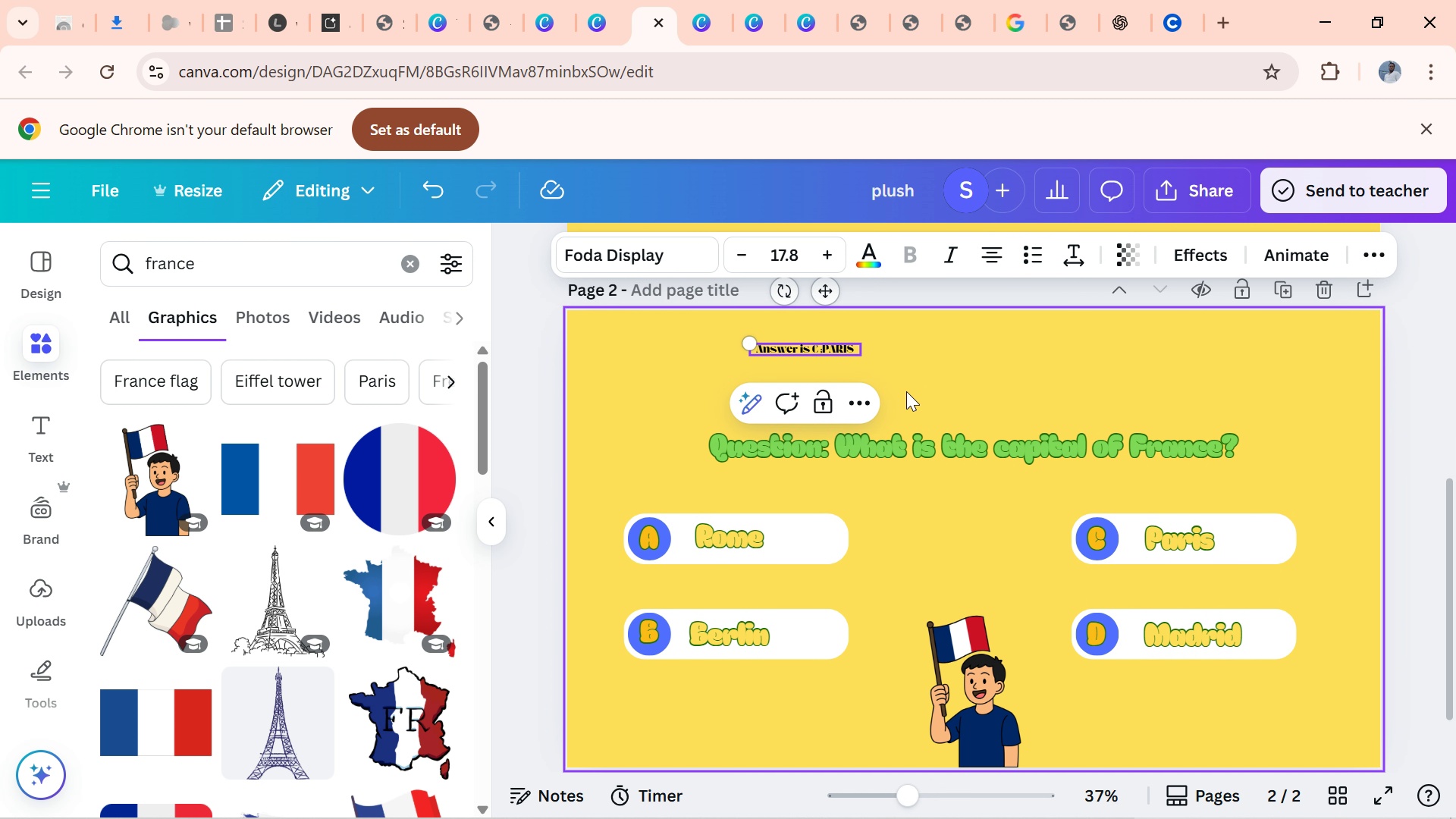 
left_click([966, 378])
 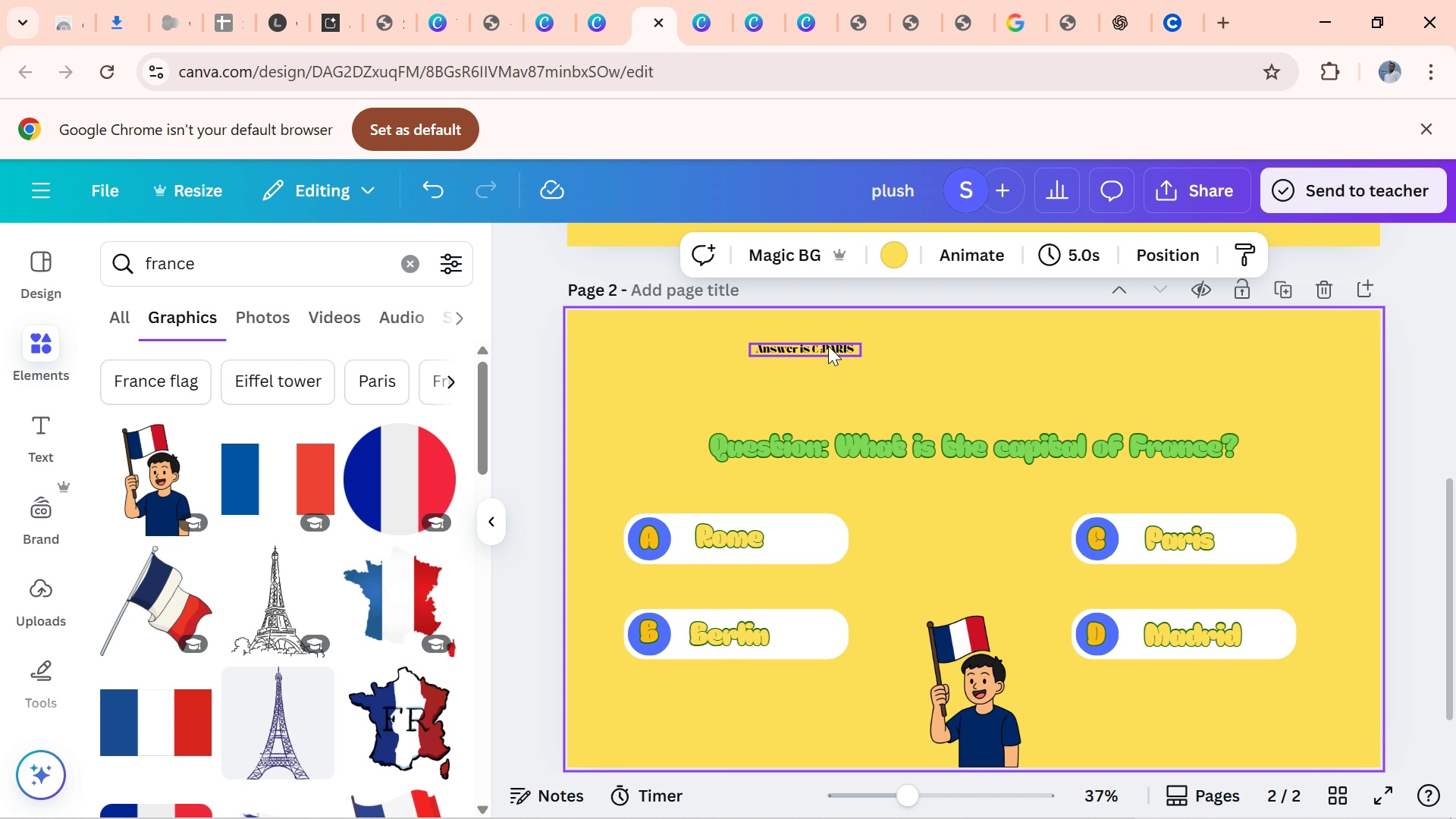 
left_click([828, 346])
 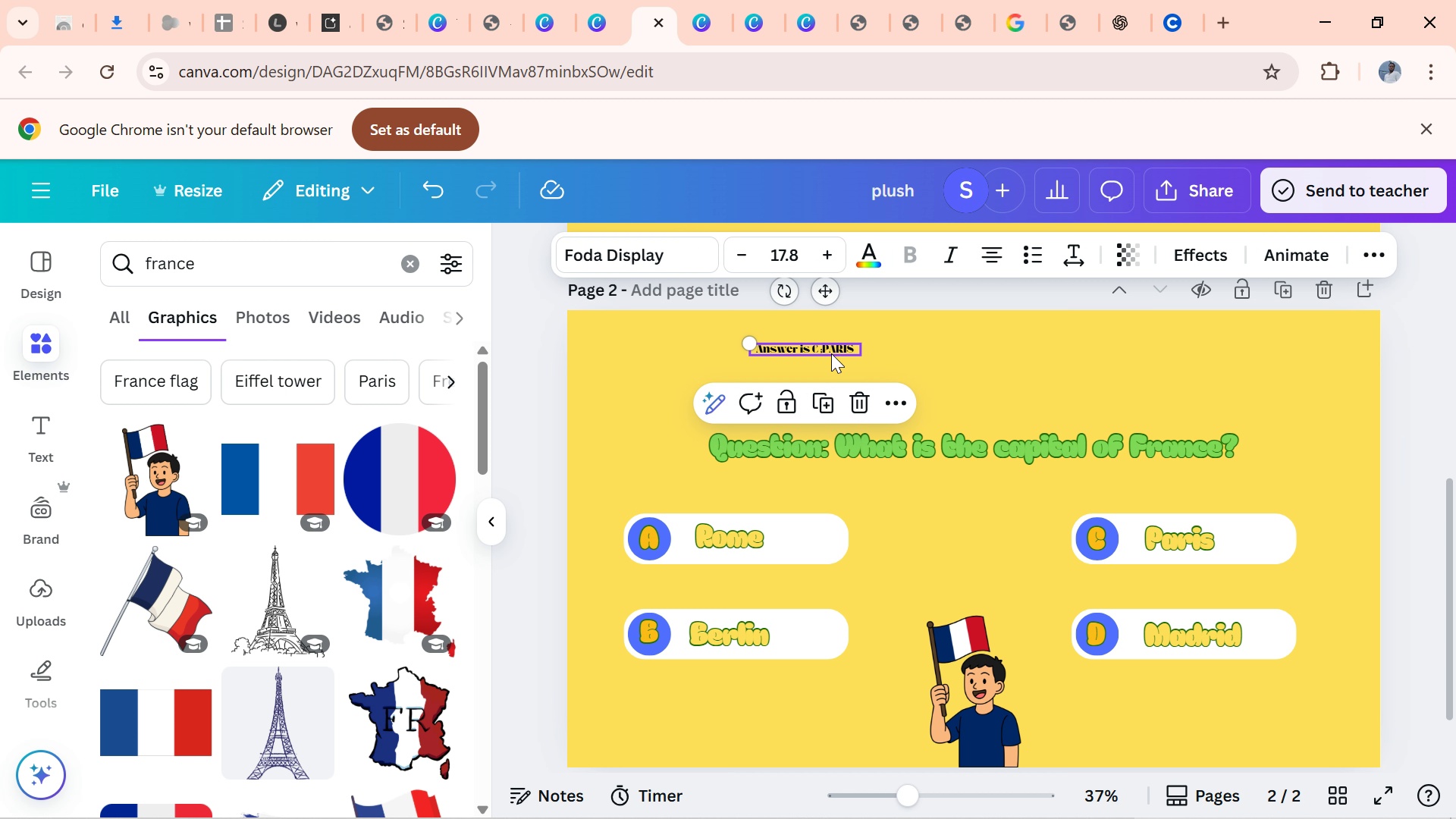 
left_click_drag(start_coordinate=[830, 352], to_coordinate=[1307, 748])
 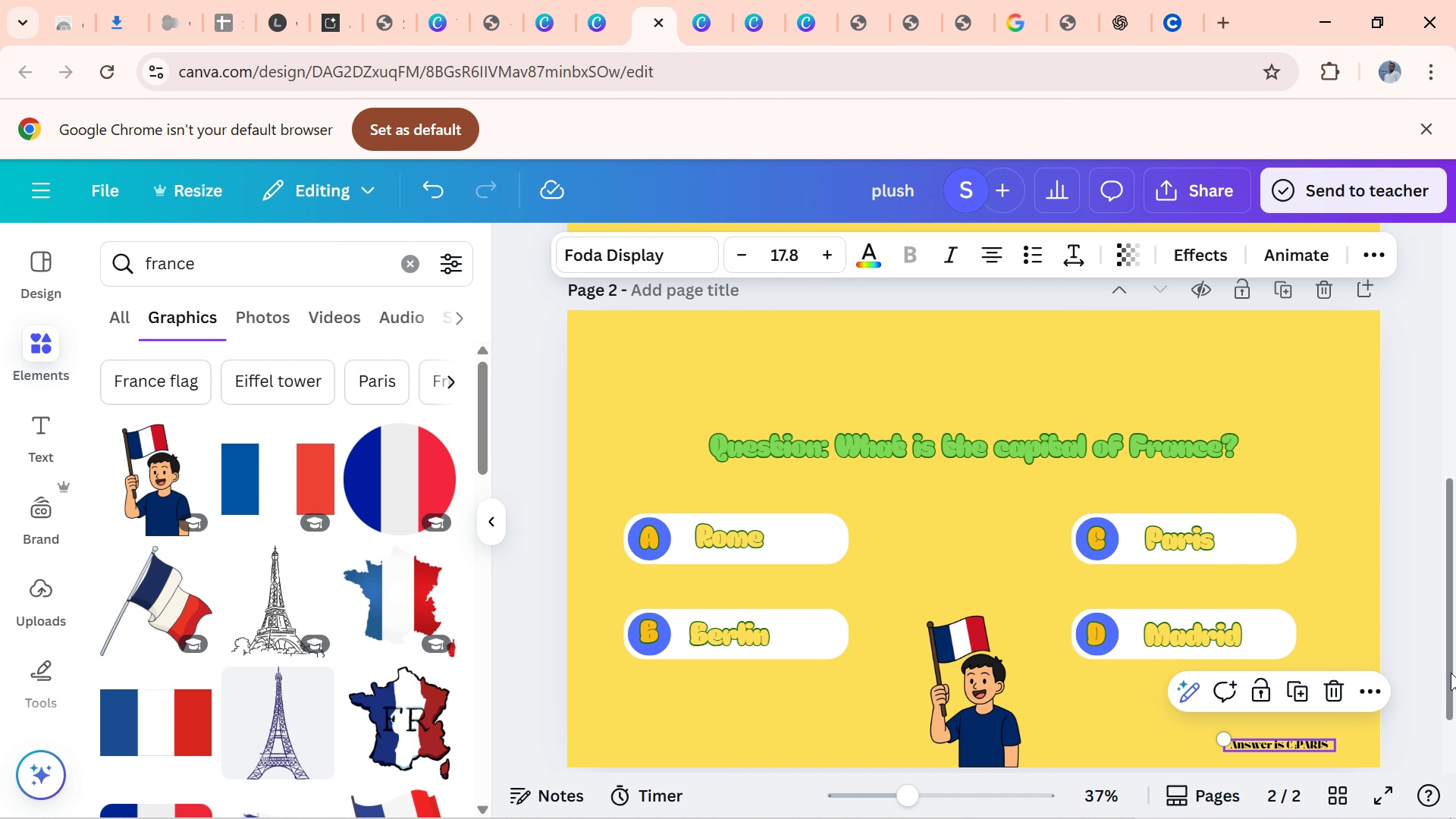 
left_click_drag(start_coordinate=[1448, 672], to_coordinate=[1453, 704])
 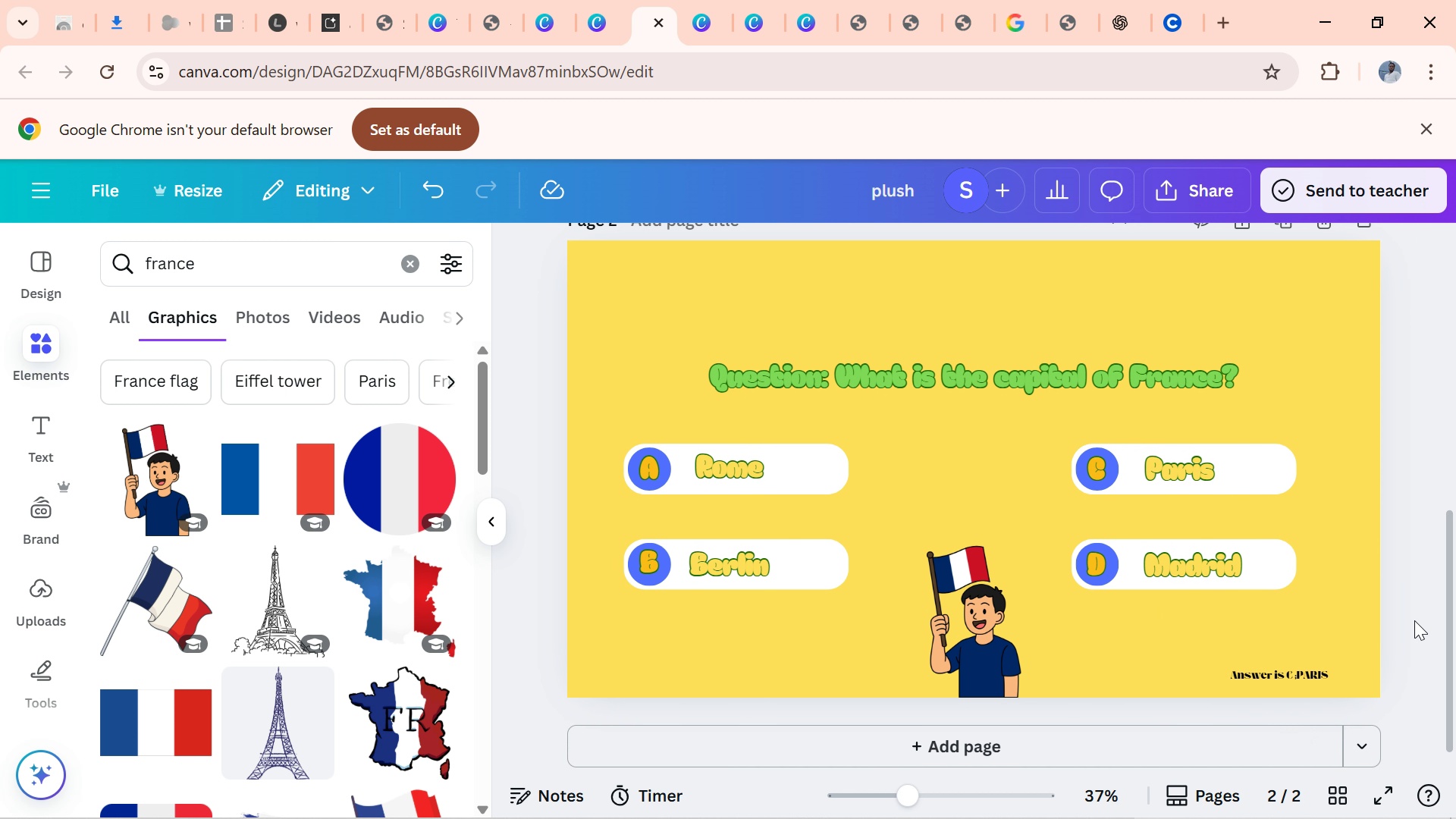 
left_click([1414, 620])
 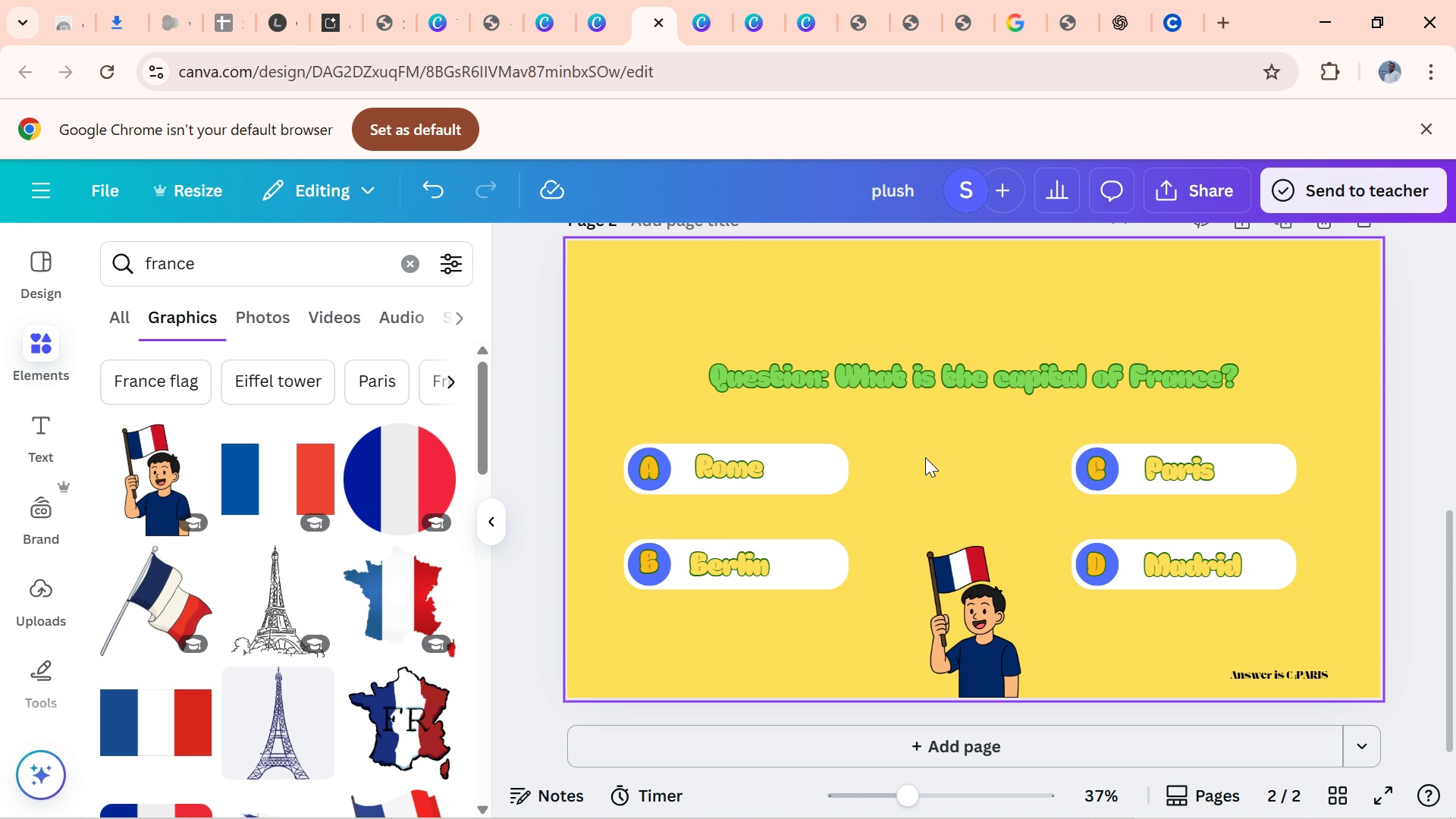 
wait(6.98)
 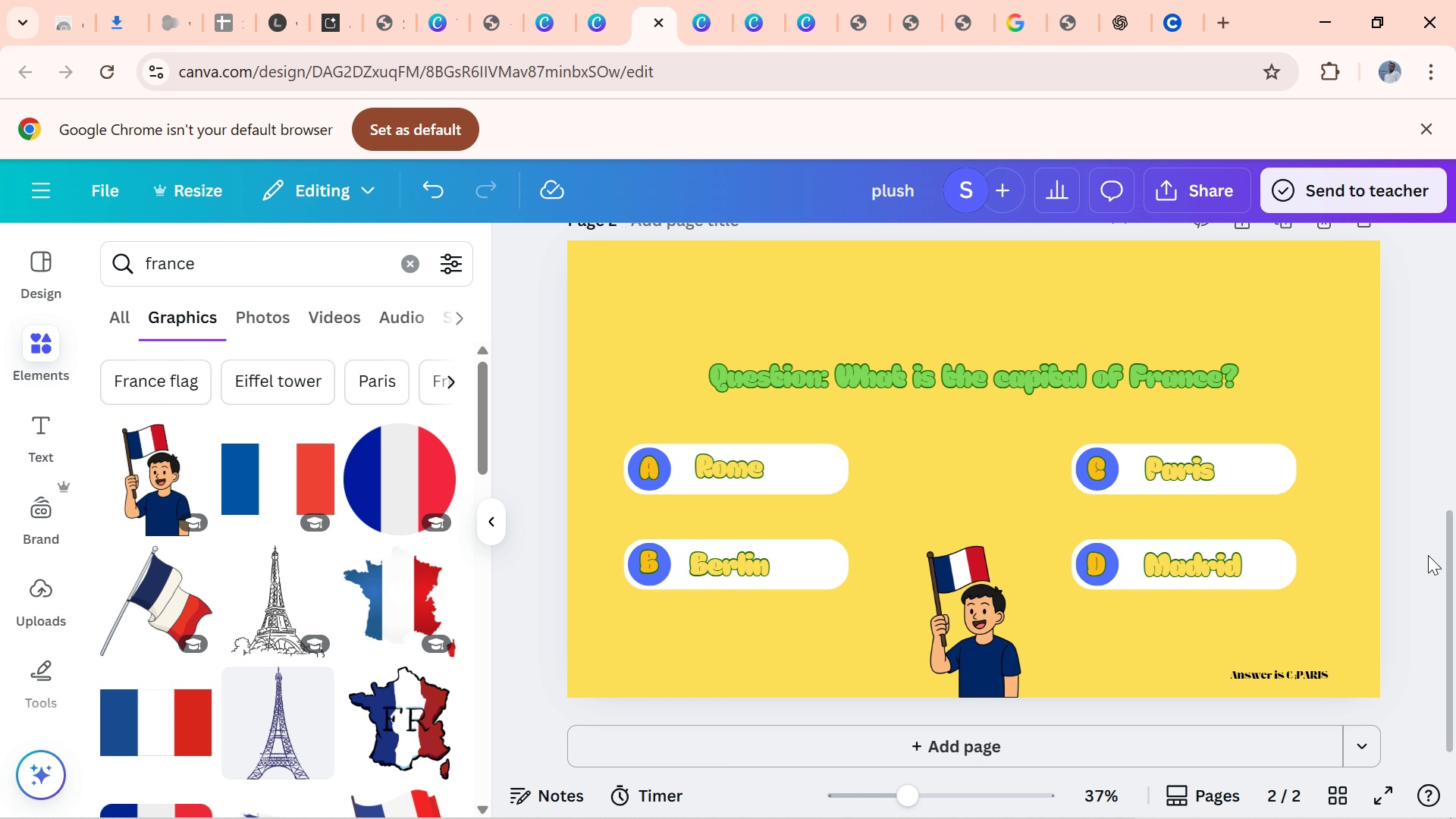 
left_click_drag(start_coordinate=[483, 435], to_coordinate=[419, 743])
 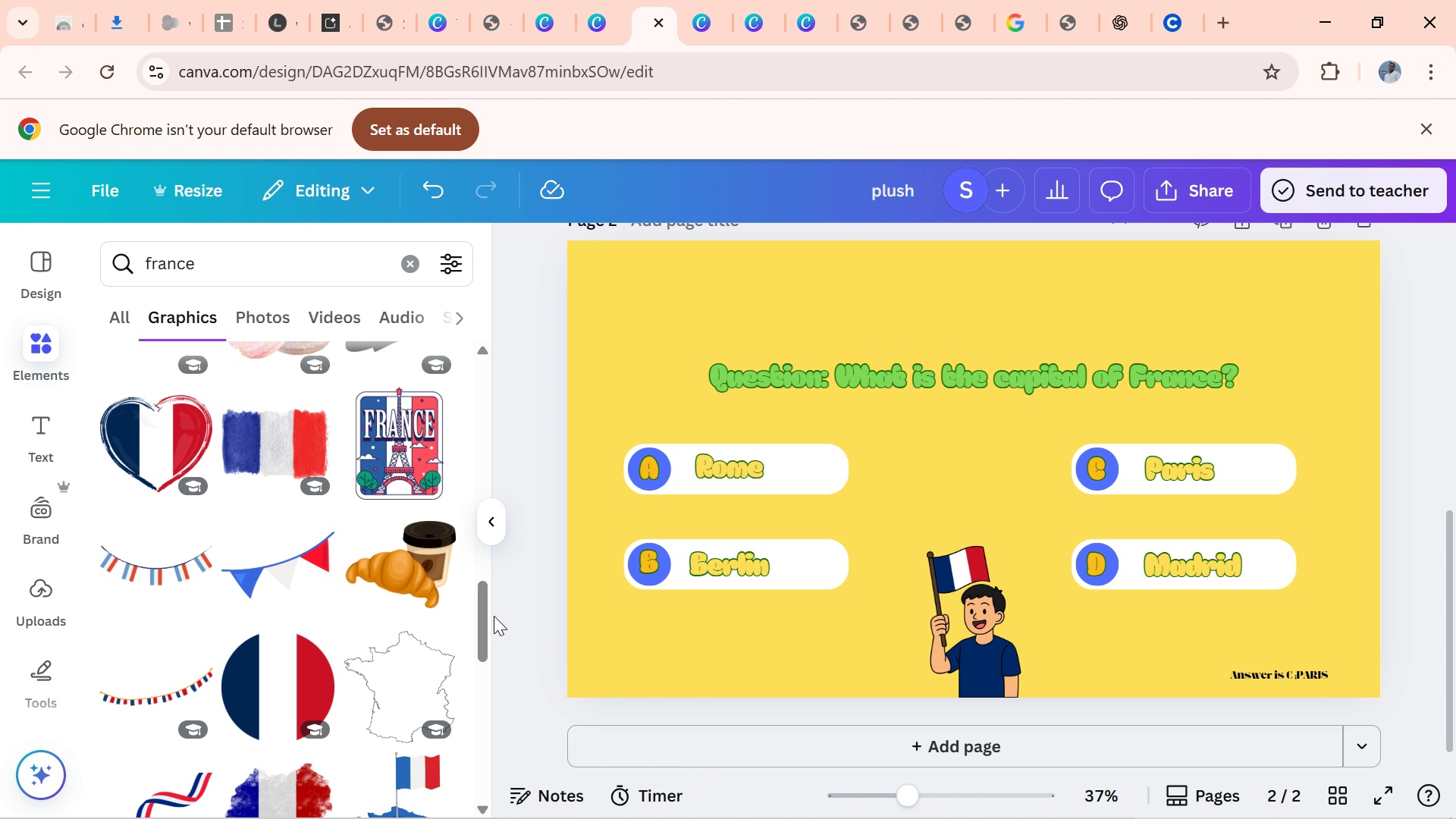 
mouse_move([475, 599])
 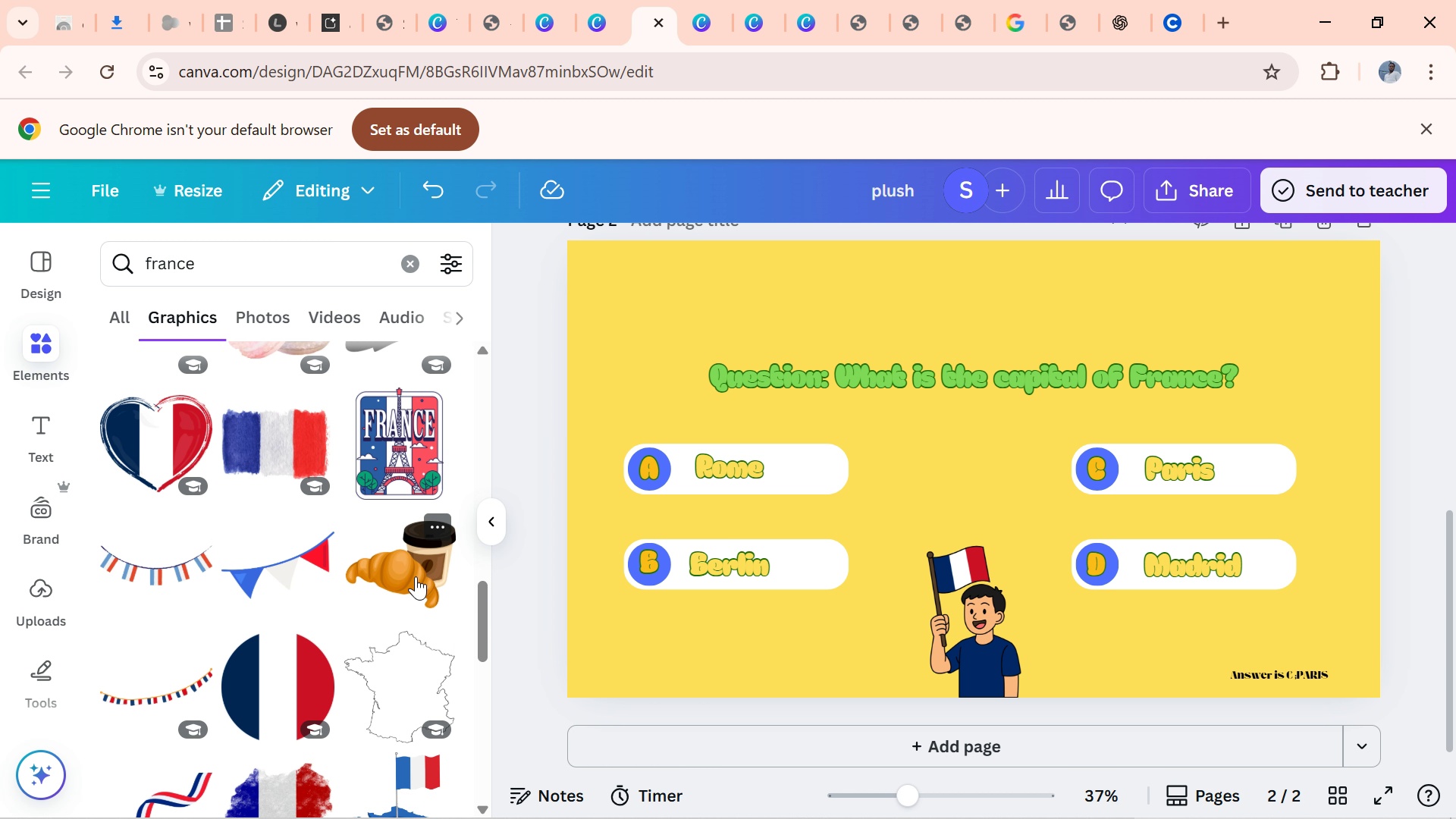 
left_click([415, 576])
 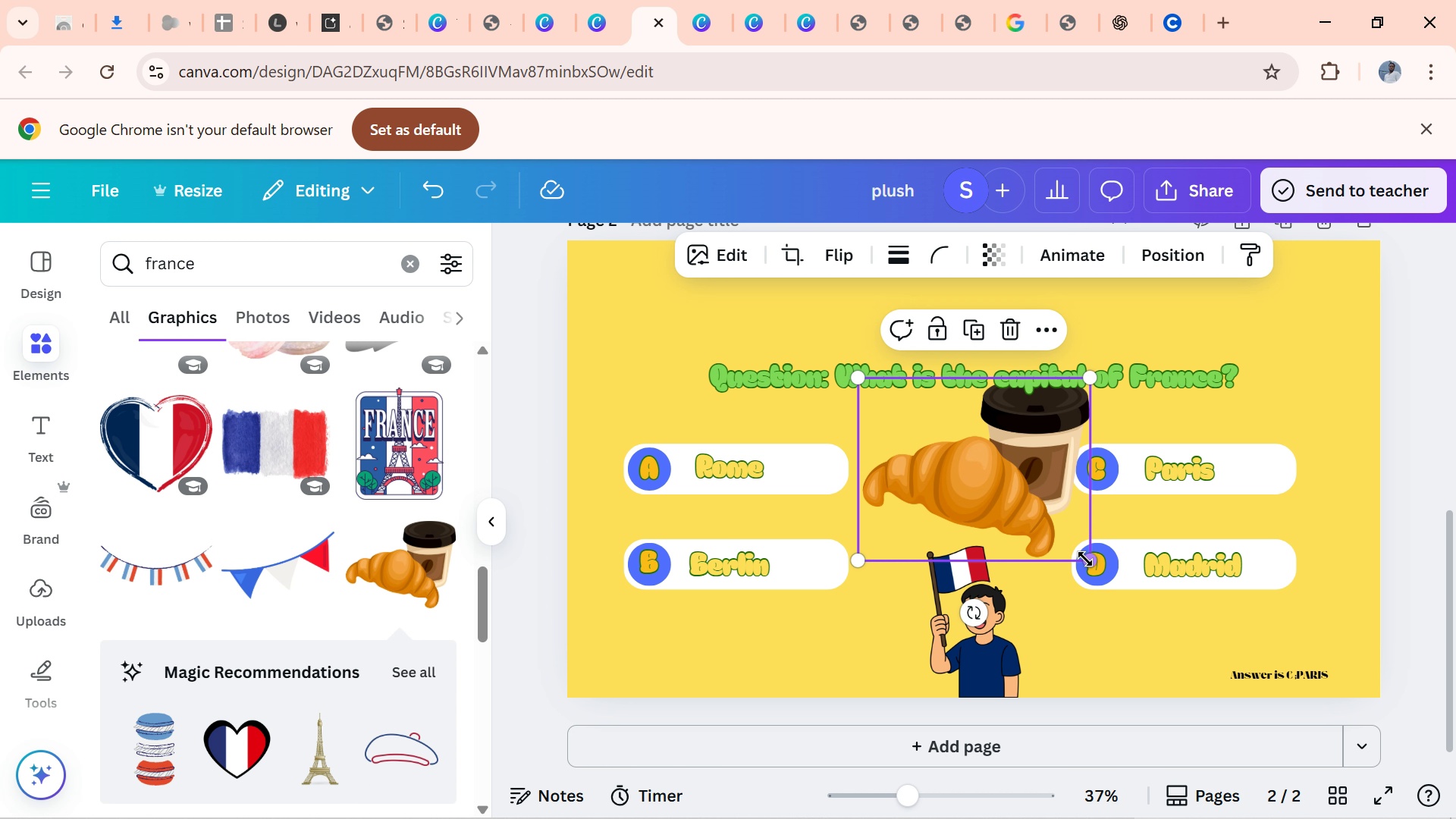 
left_click_drag(start_coordinate=[1087, 557], to_coordinate=[928, 502])
 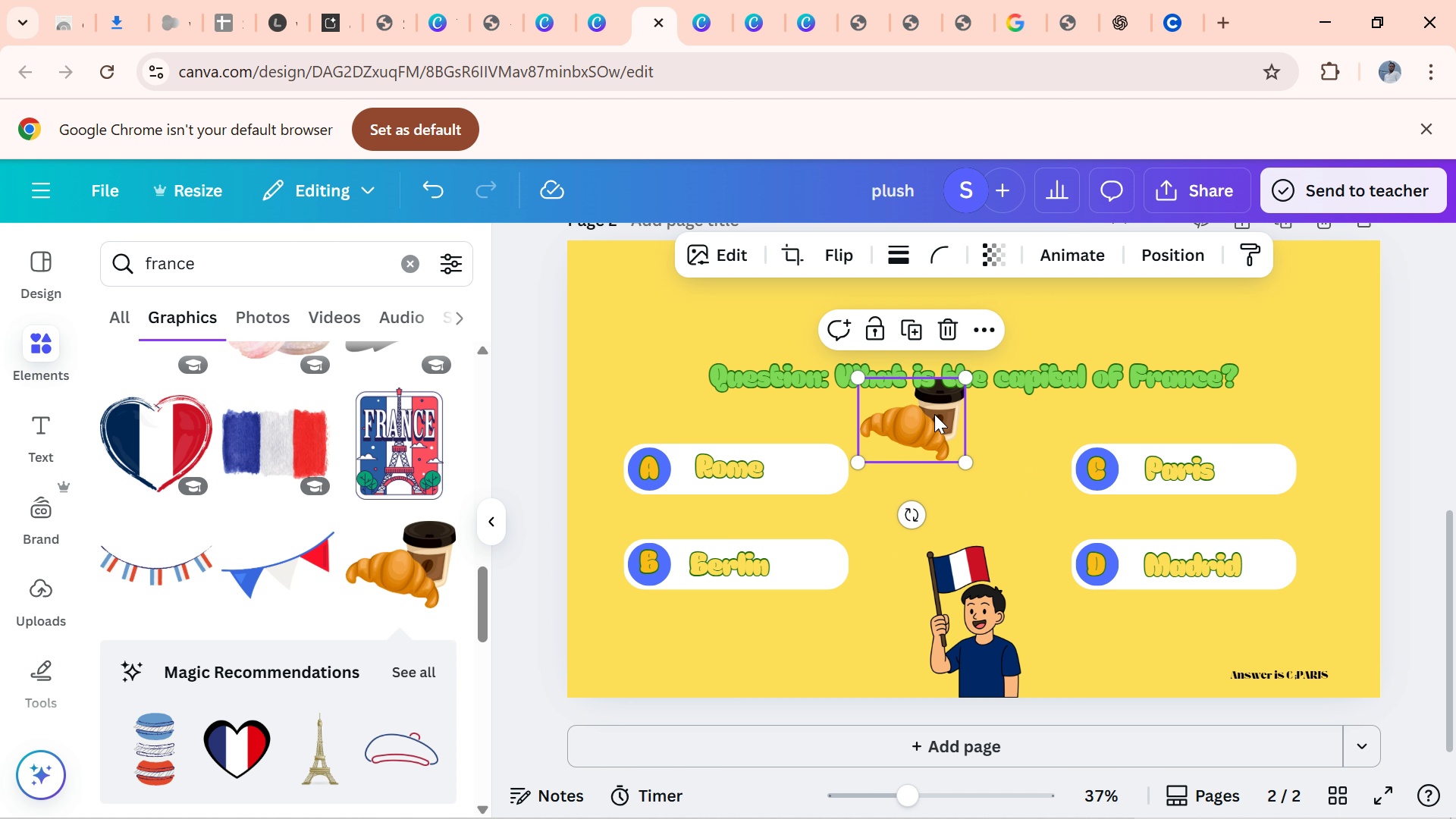 
left_click_drag(start_coordinate=[934, 415], to_coordinate=[1335, 369])
 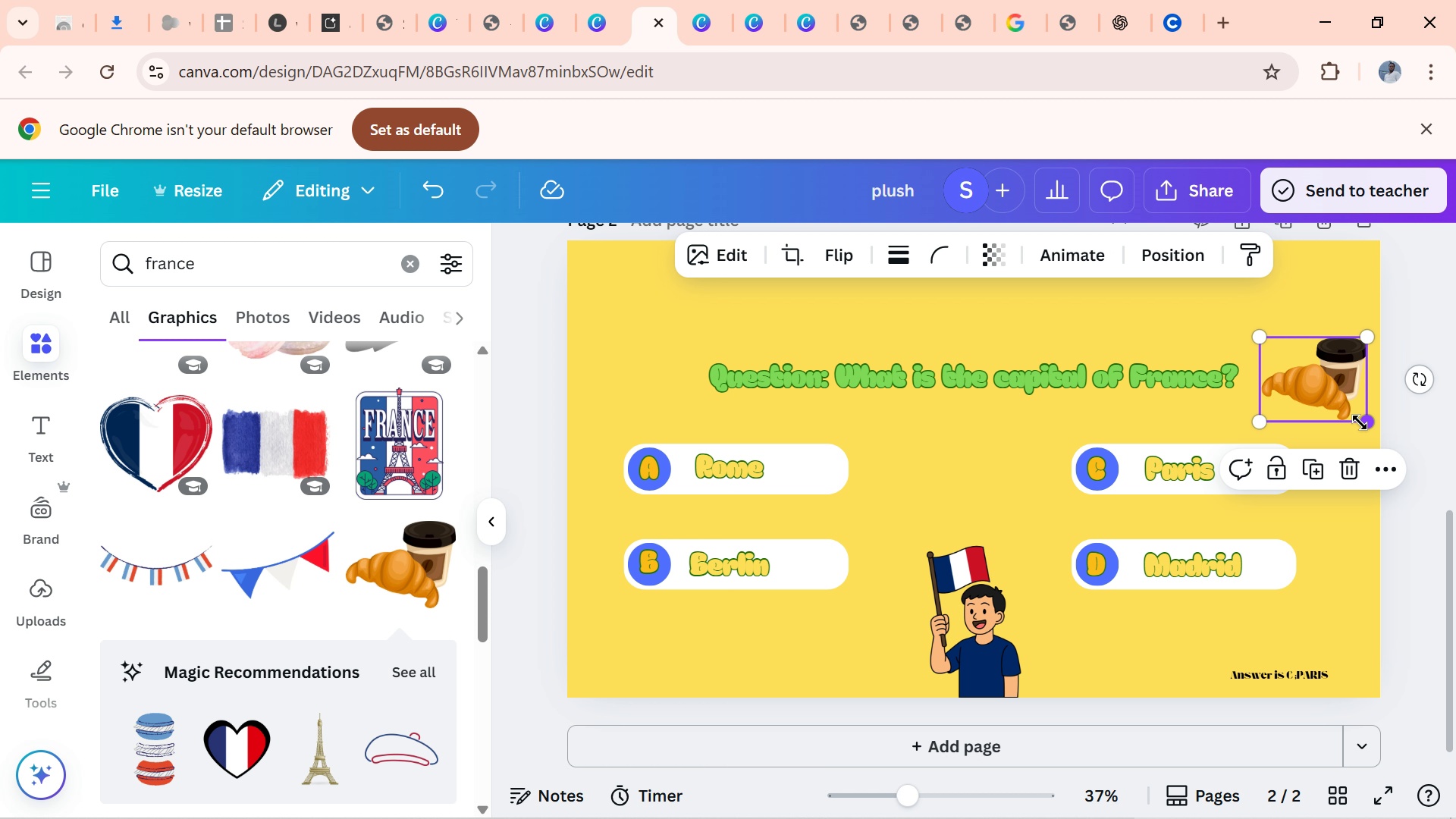 
left_click_drag(start_coordinate=[1359, 422], to_coordinate=[1329, 411])
 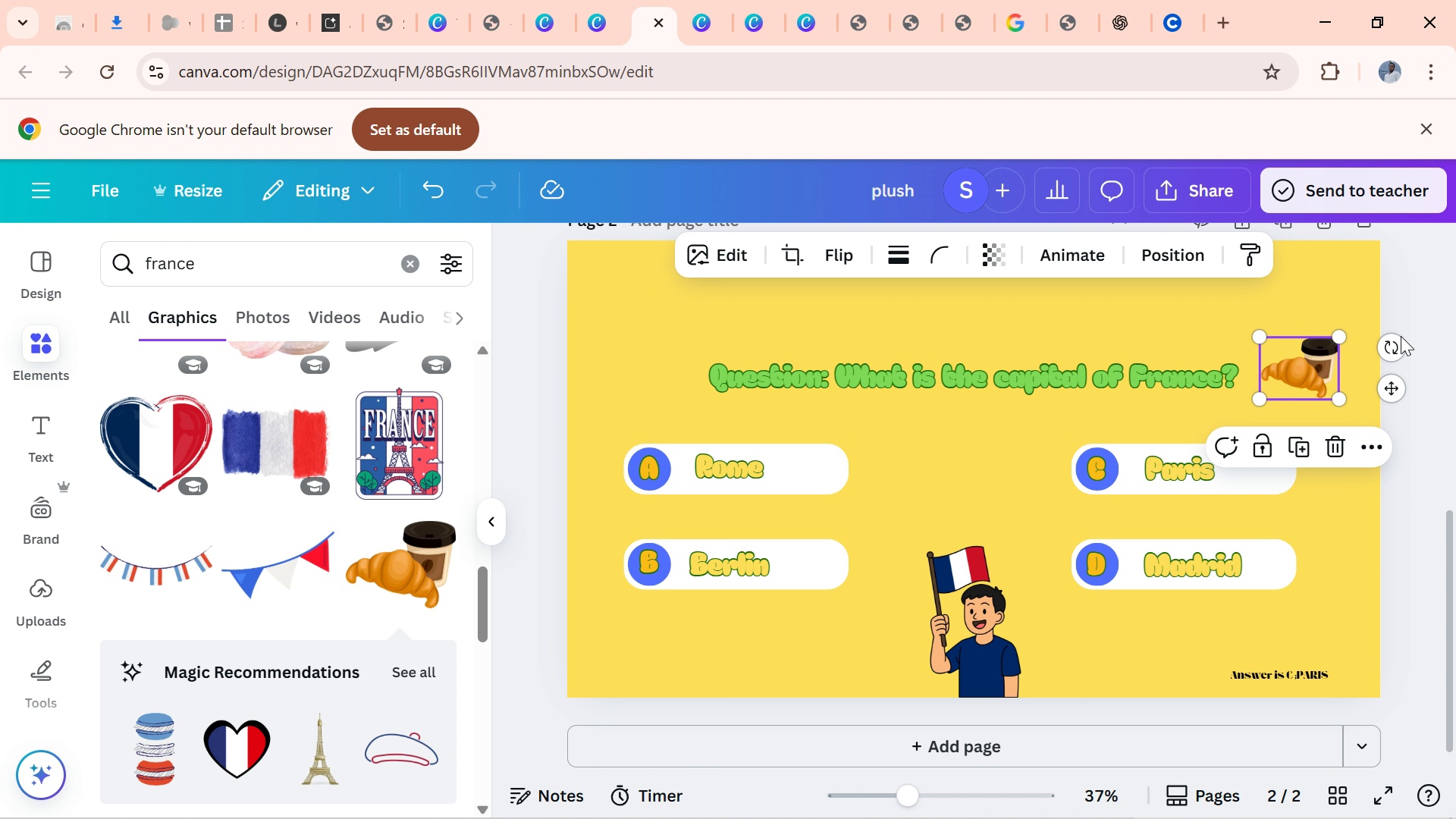 
left_click_drag(start_coordinate=[1401, 336], to_coordinate=[1360, 381])
 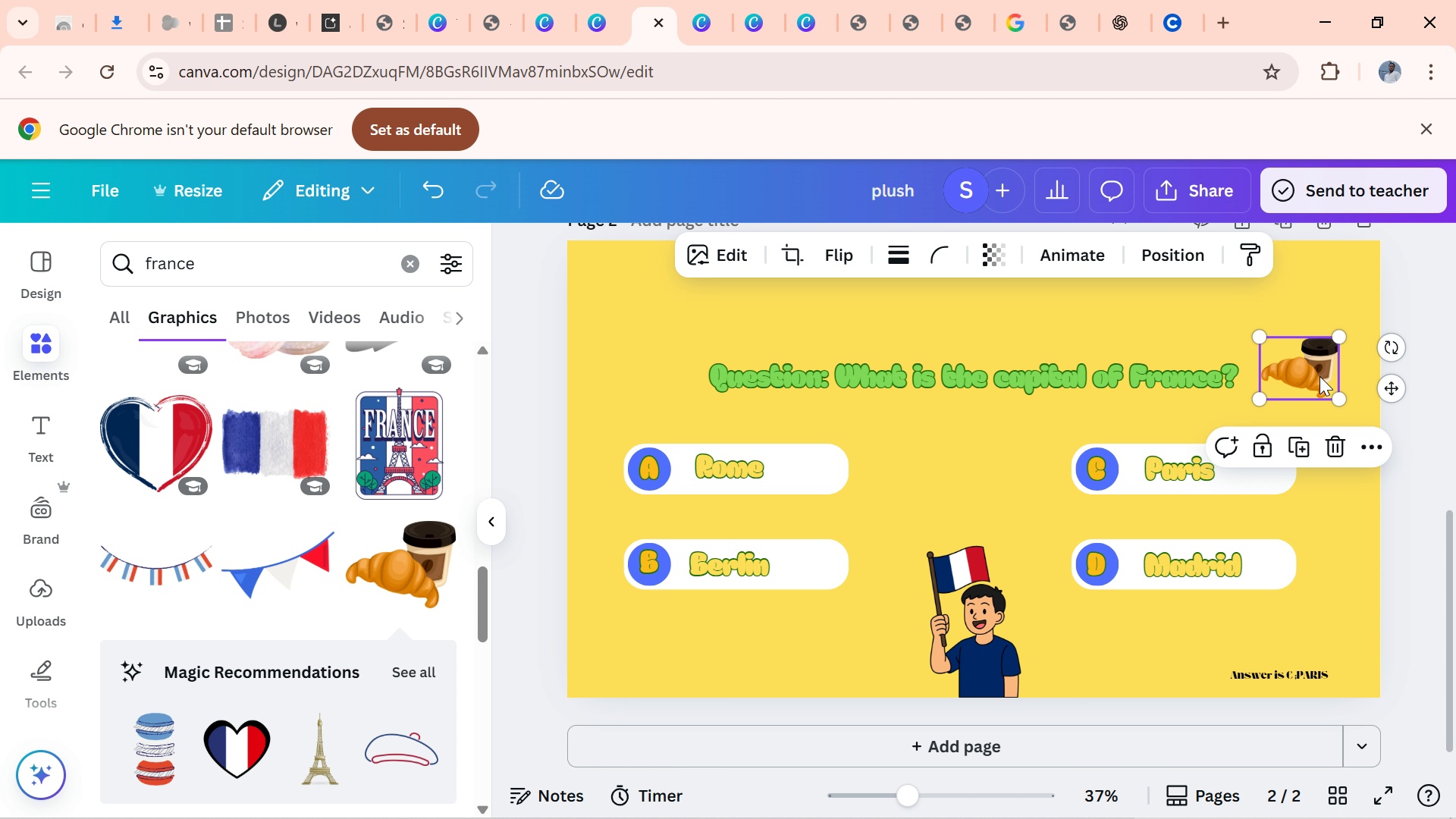 
left_click([1320, 376])
 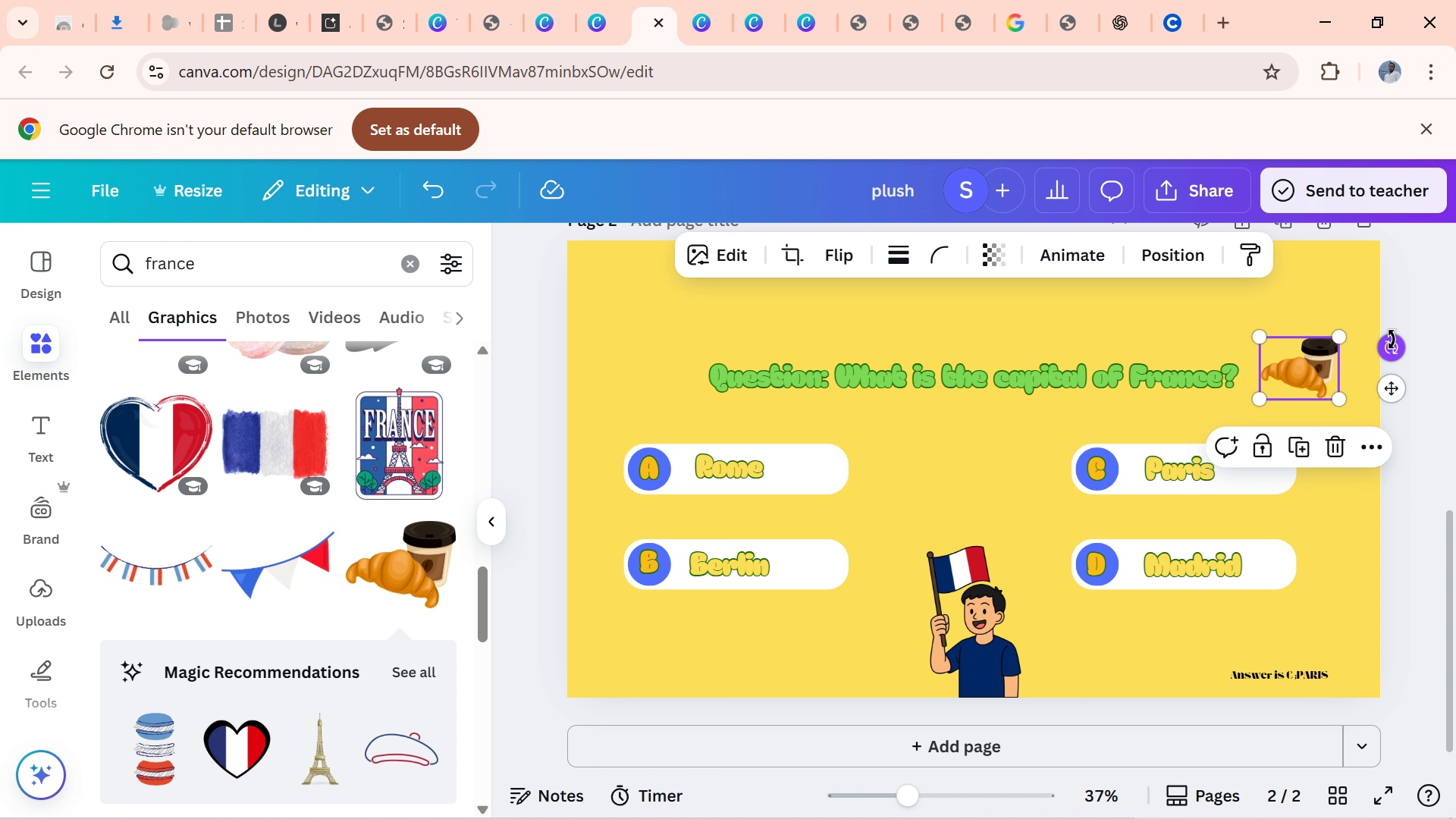 
left_click_drag(start_coordinate=[1392, 341], to_coordinate=[1379, 372])
 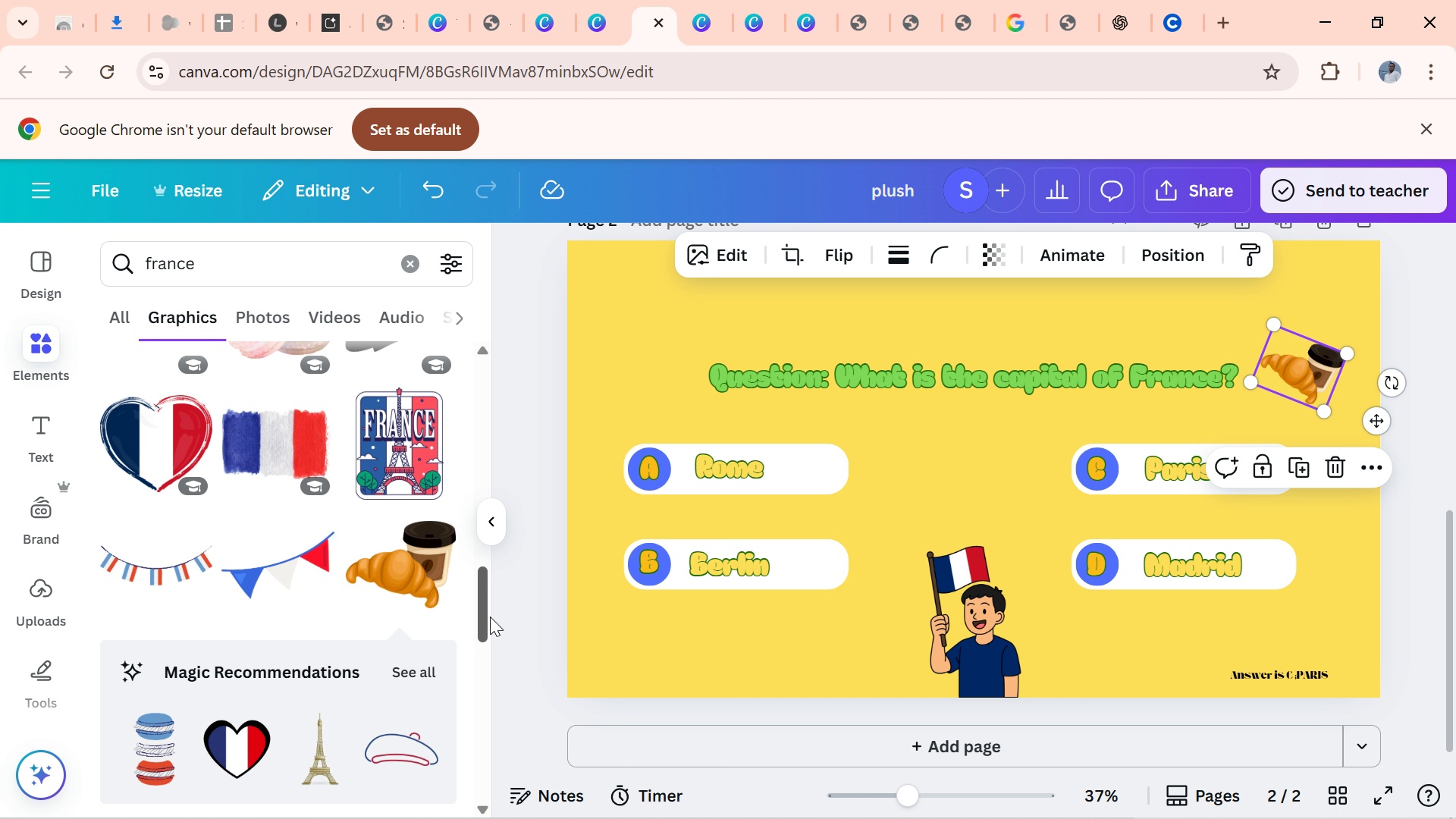 
left_click_drag(start_coordinate=[490, 617], to_coordinate=[487, 702])
 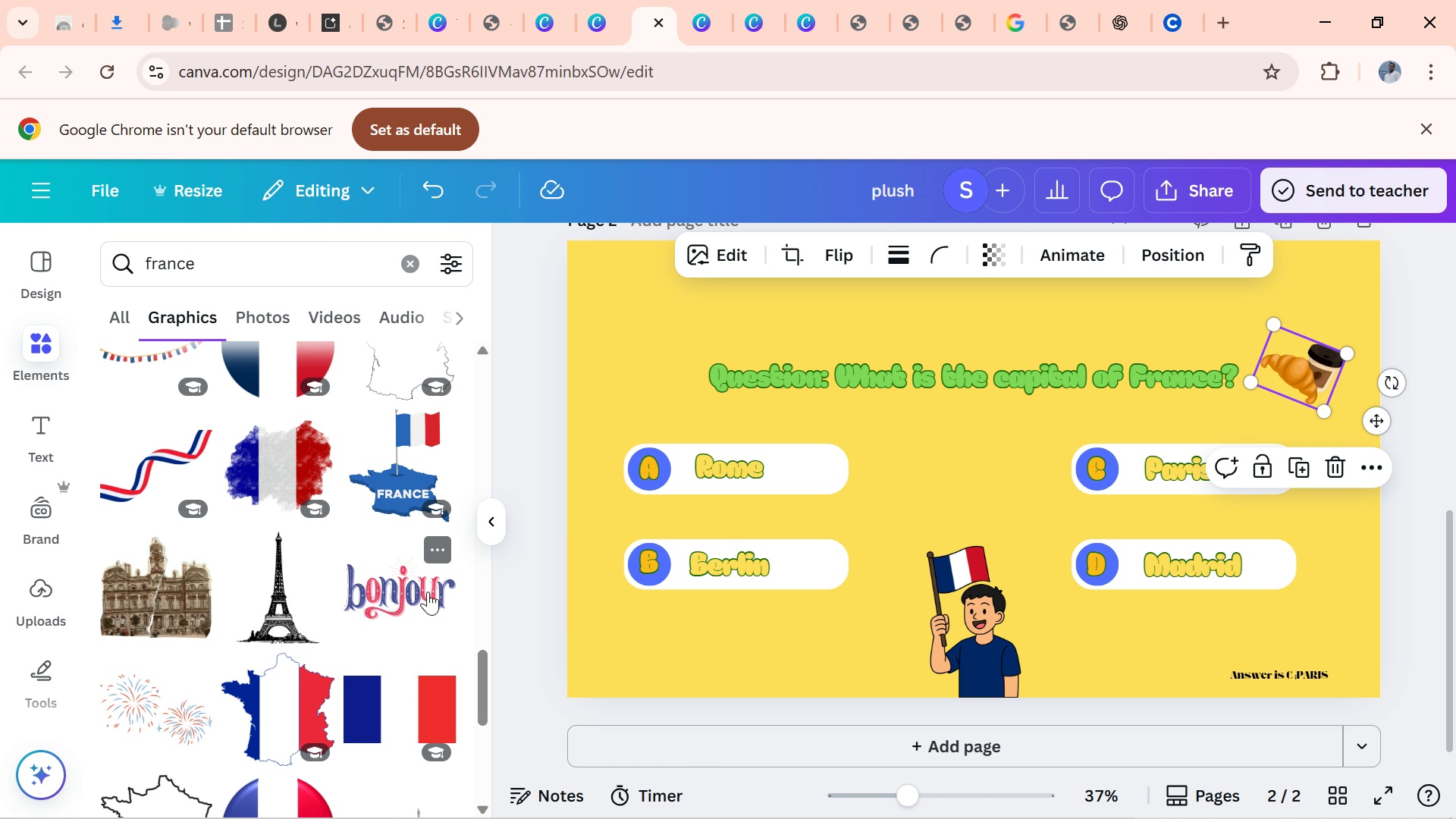 
left_click([428, 588])
 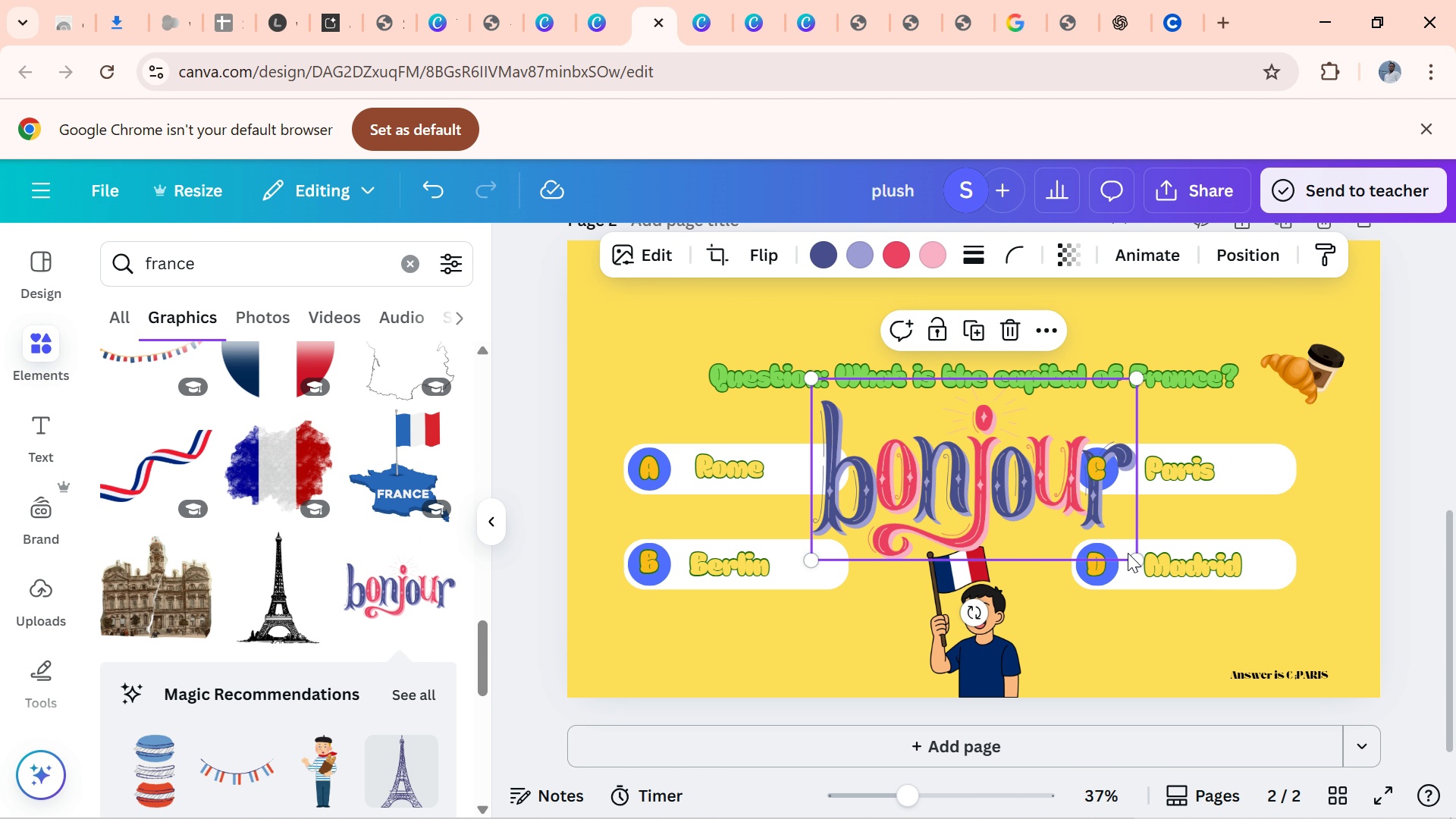 
left_click_drag(start_coordinate=[1145, 561], to_coordinate=[877, 489])
 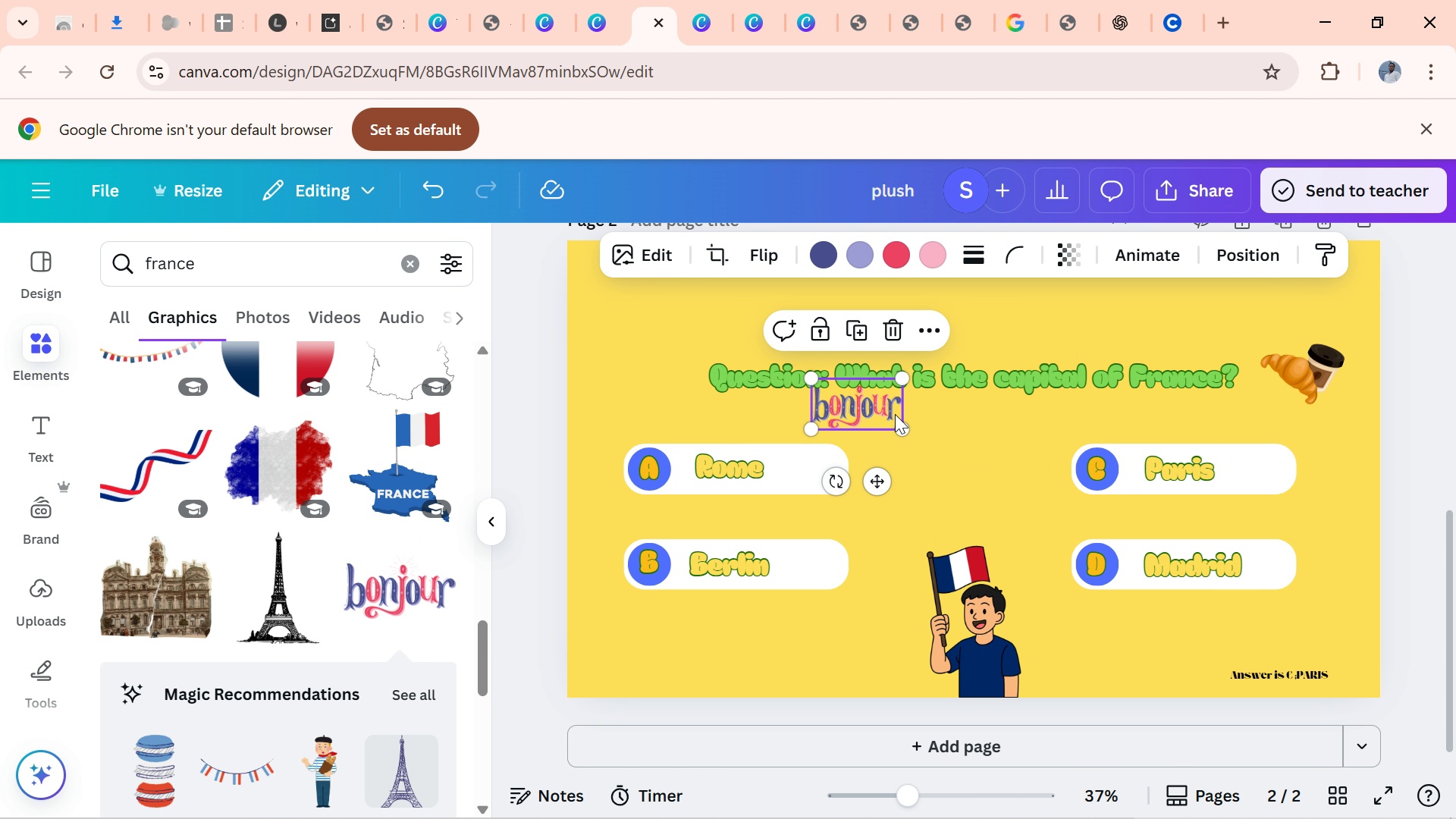 
left_click_drag(start_coordinate=[895, 414], to_coordinate=[671, 350])
 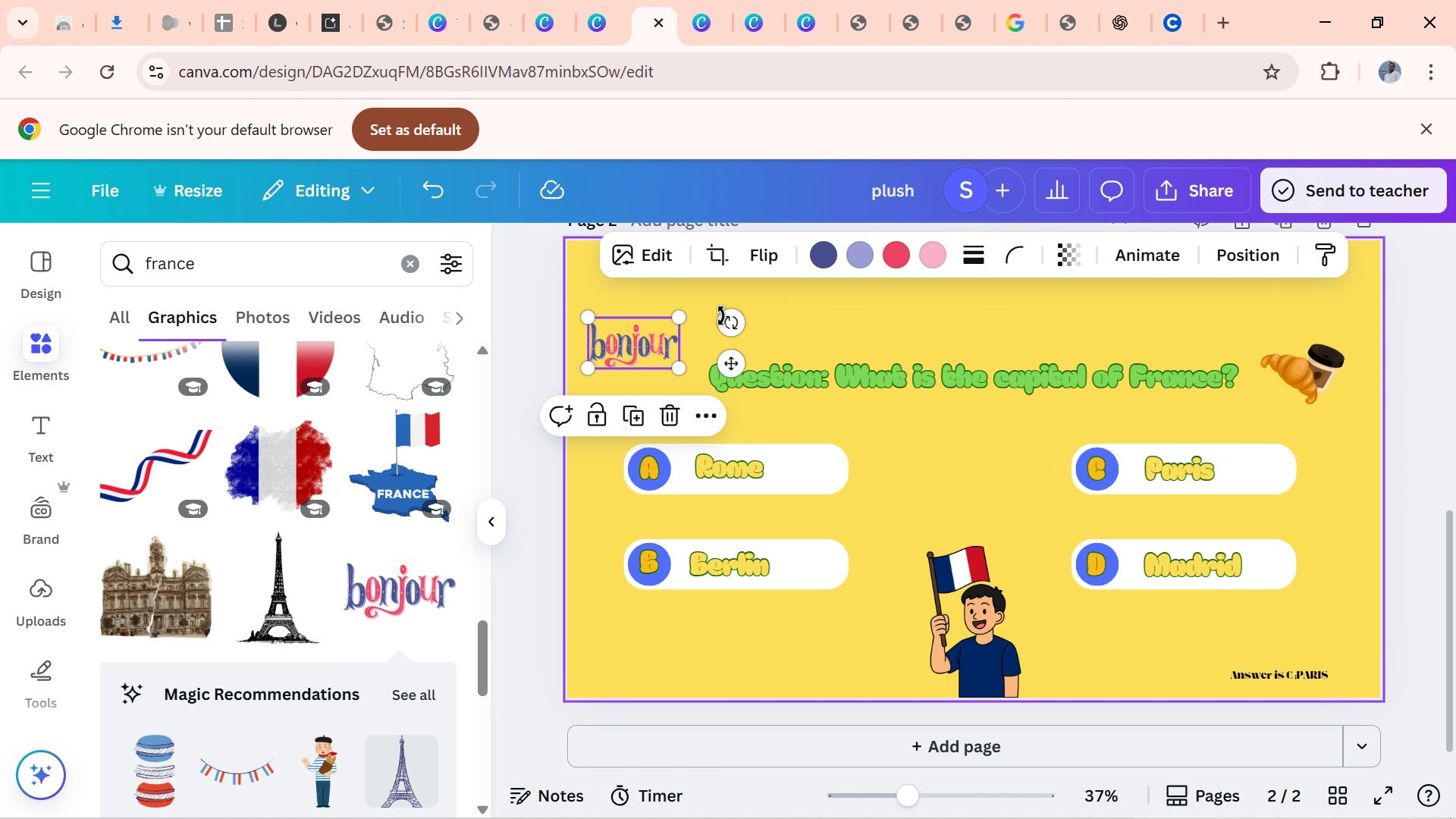 
left_click_drag(start_coordinate=[729, 321], to_coordinate=[724, 269])
 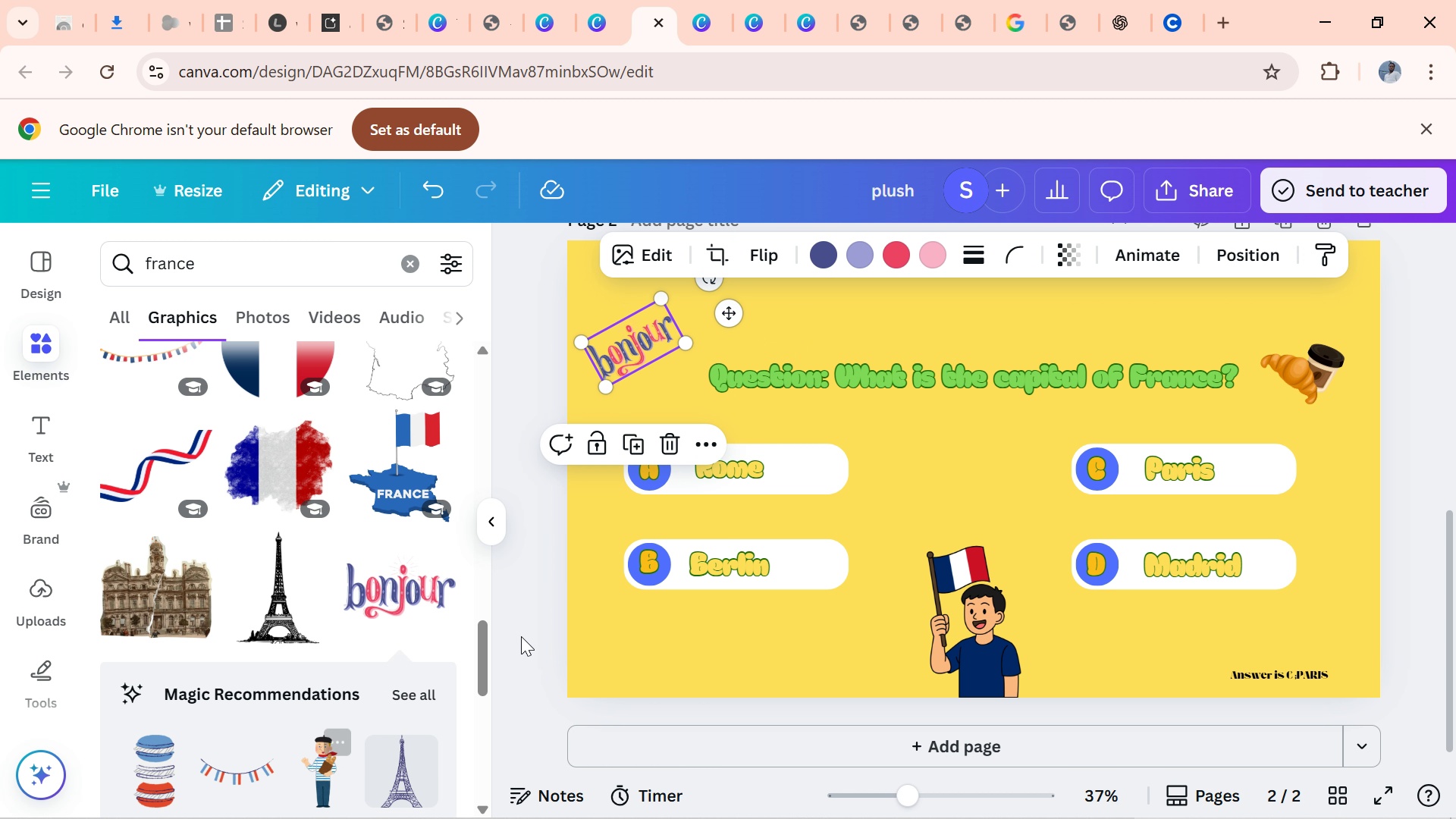 
left_click([545, 600])
 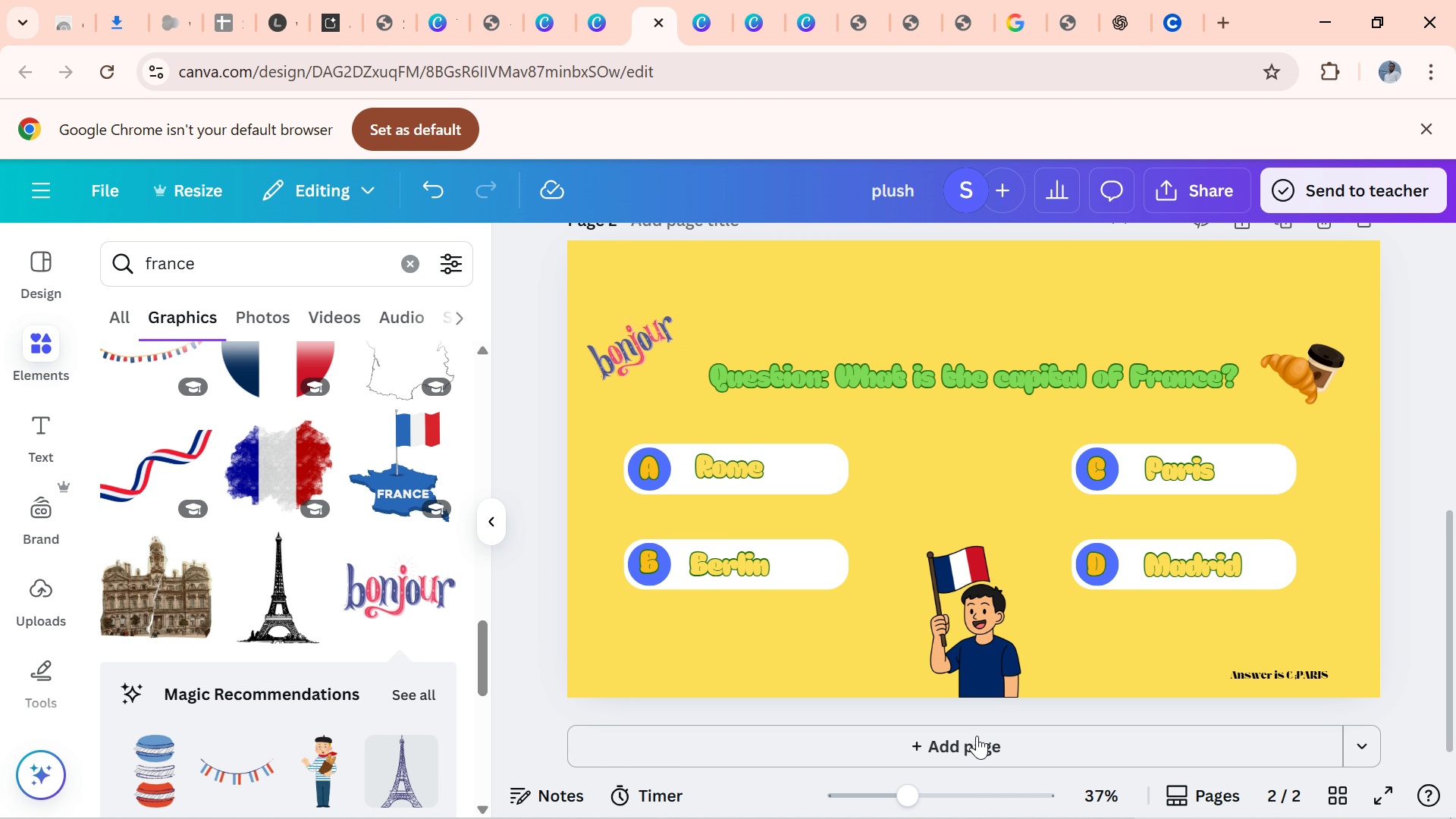 
wait(5.78)
 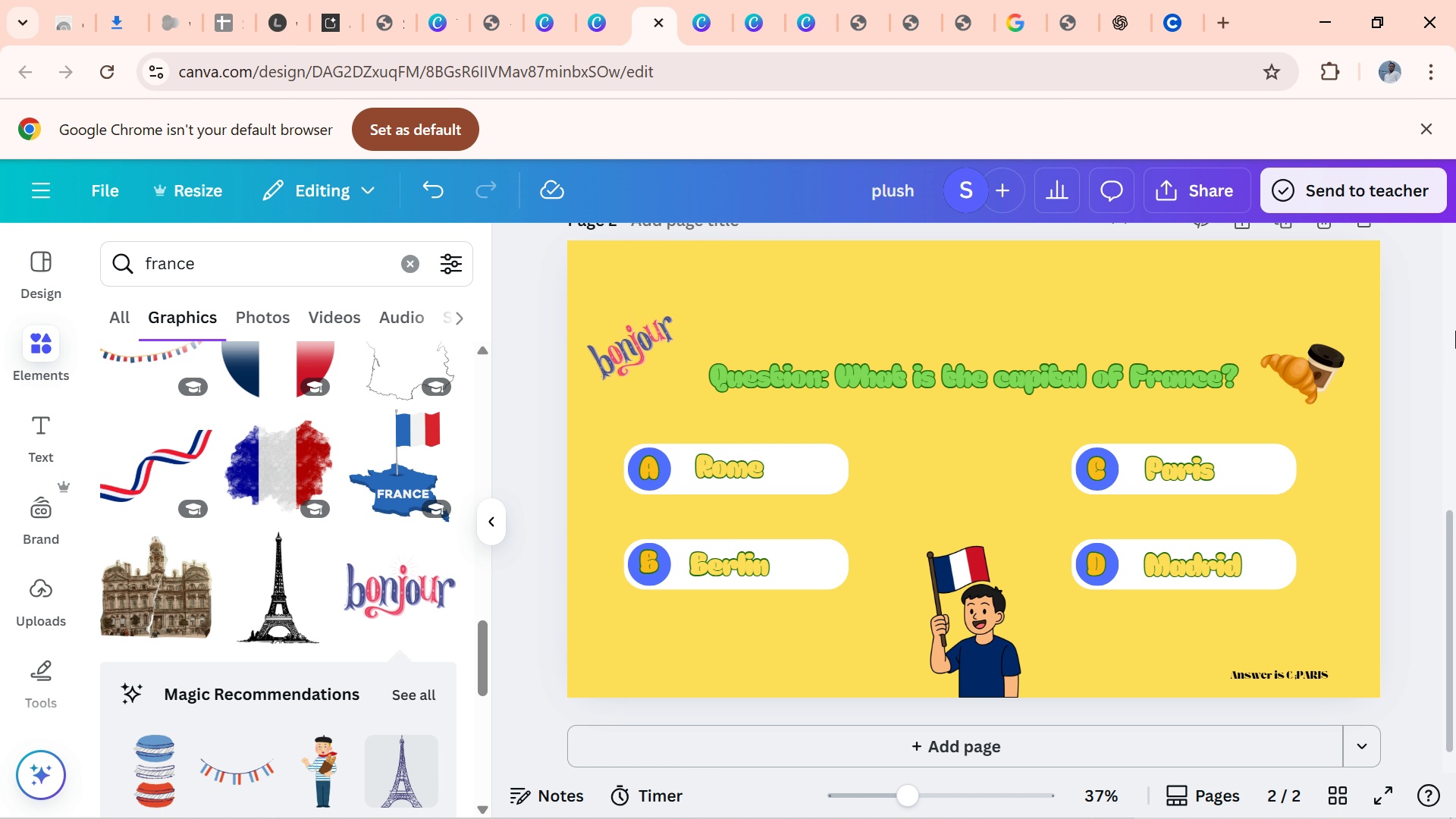 
left_click_drag(start_coordinate=[1455, 583], to_coordinate=[1455, 516])
 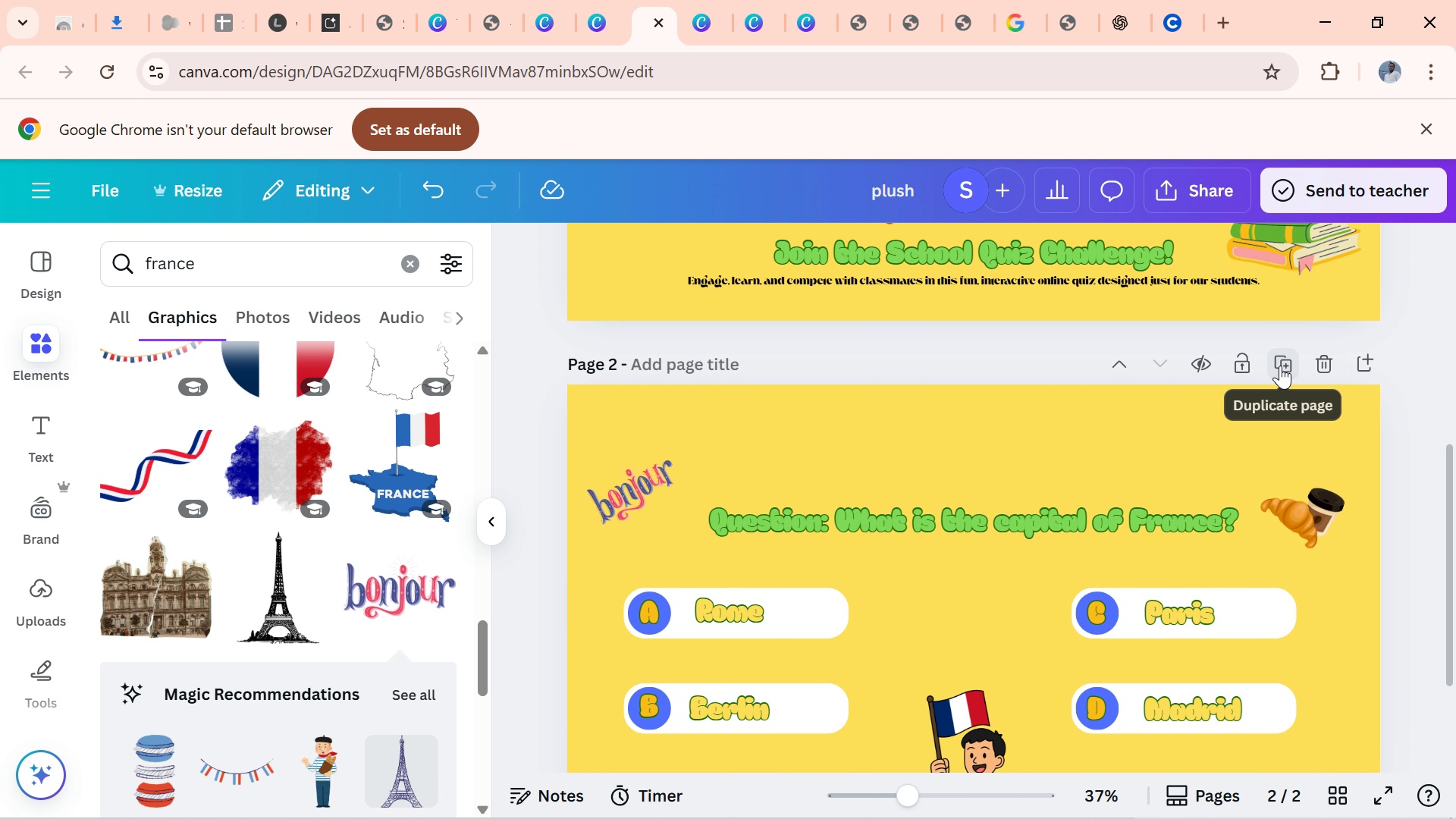 
left_click([1280, 366])
 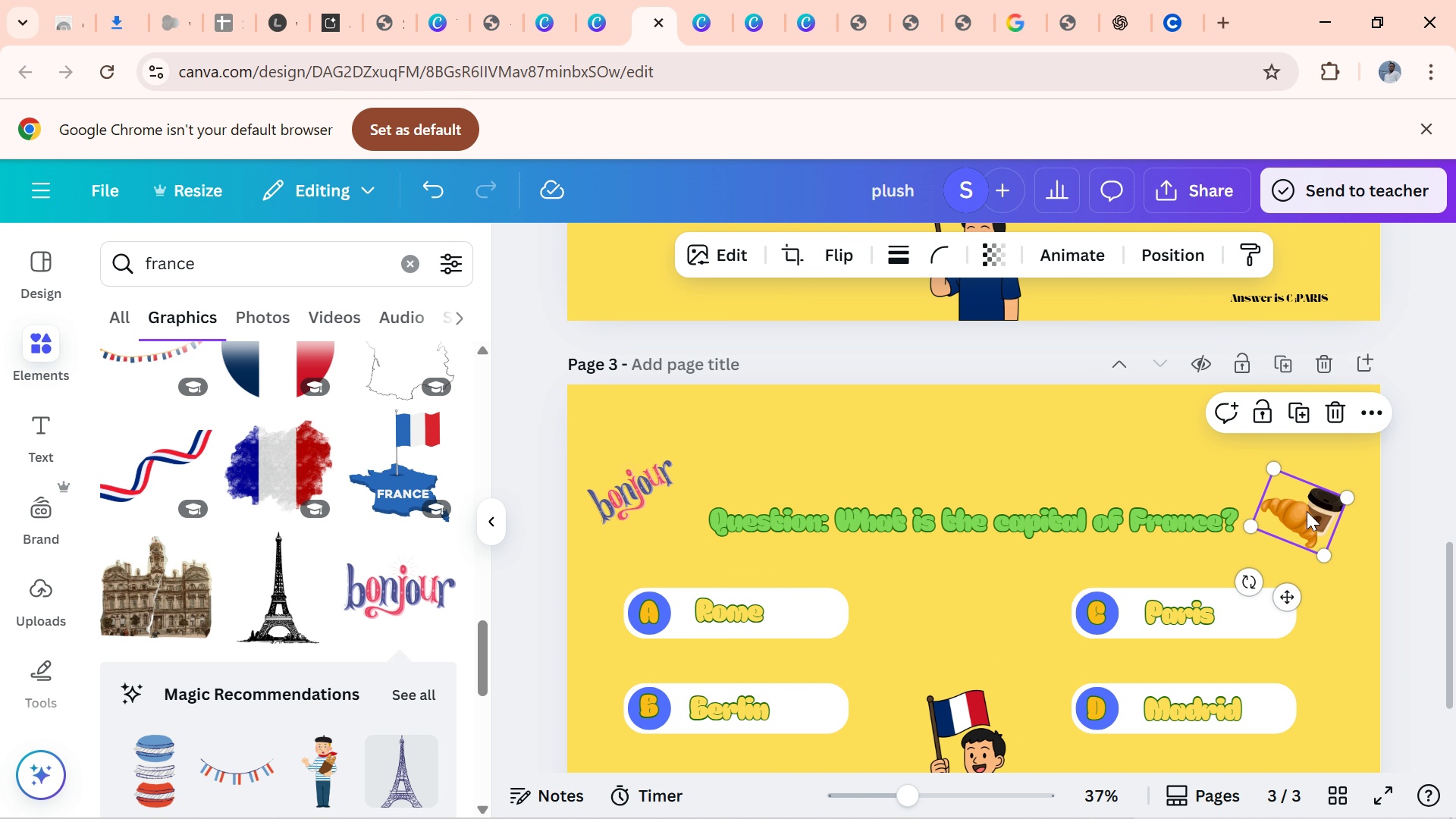 
left_click([1307, 511])
 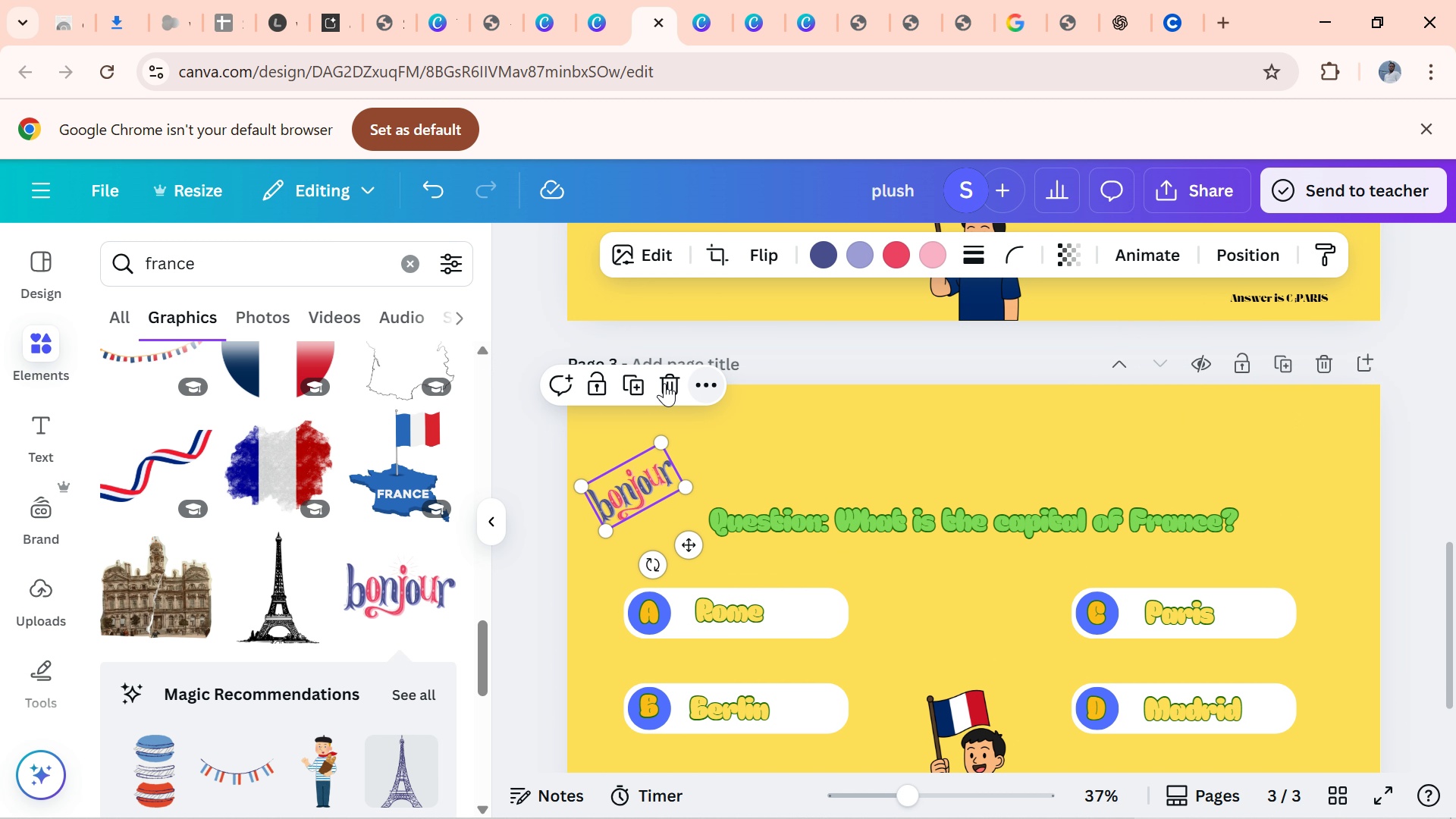 
wait(5.2)
 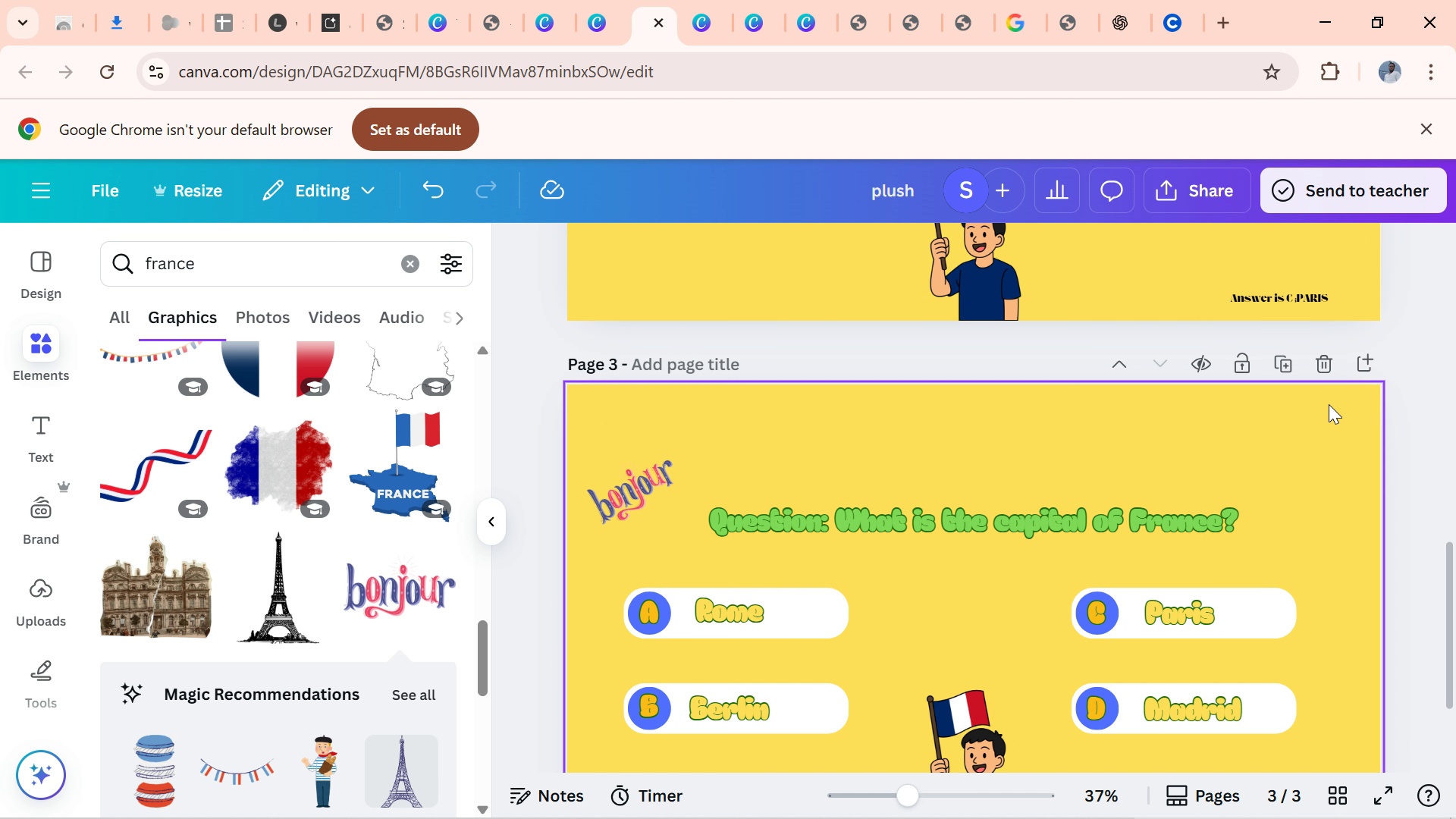 
left_click([676, 388])
 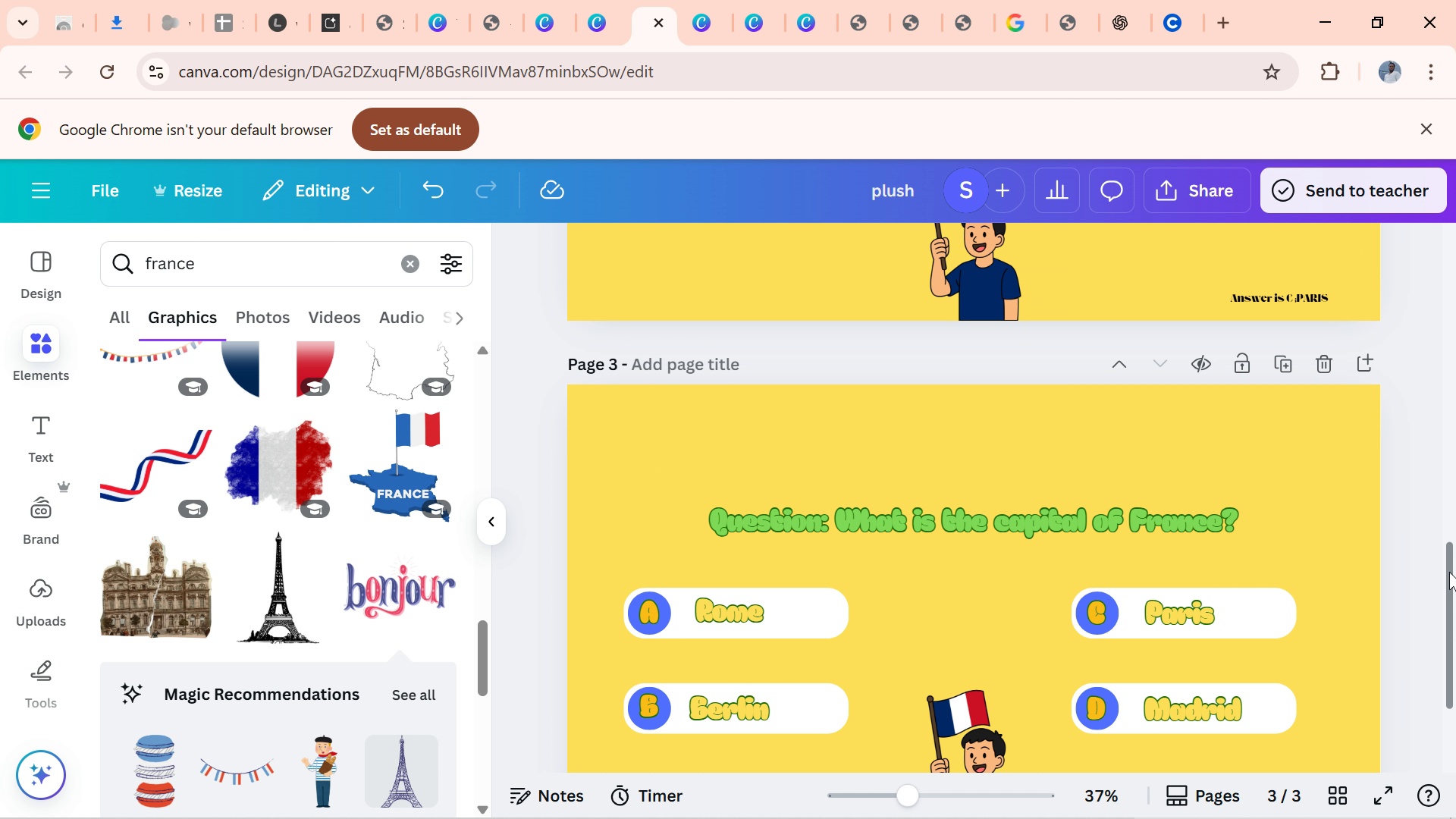 
left_click_drag(start_coordinate=[1449, 571], to_coordinate=[1449, 617])
 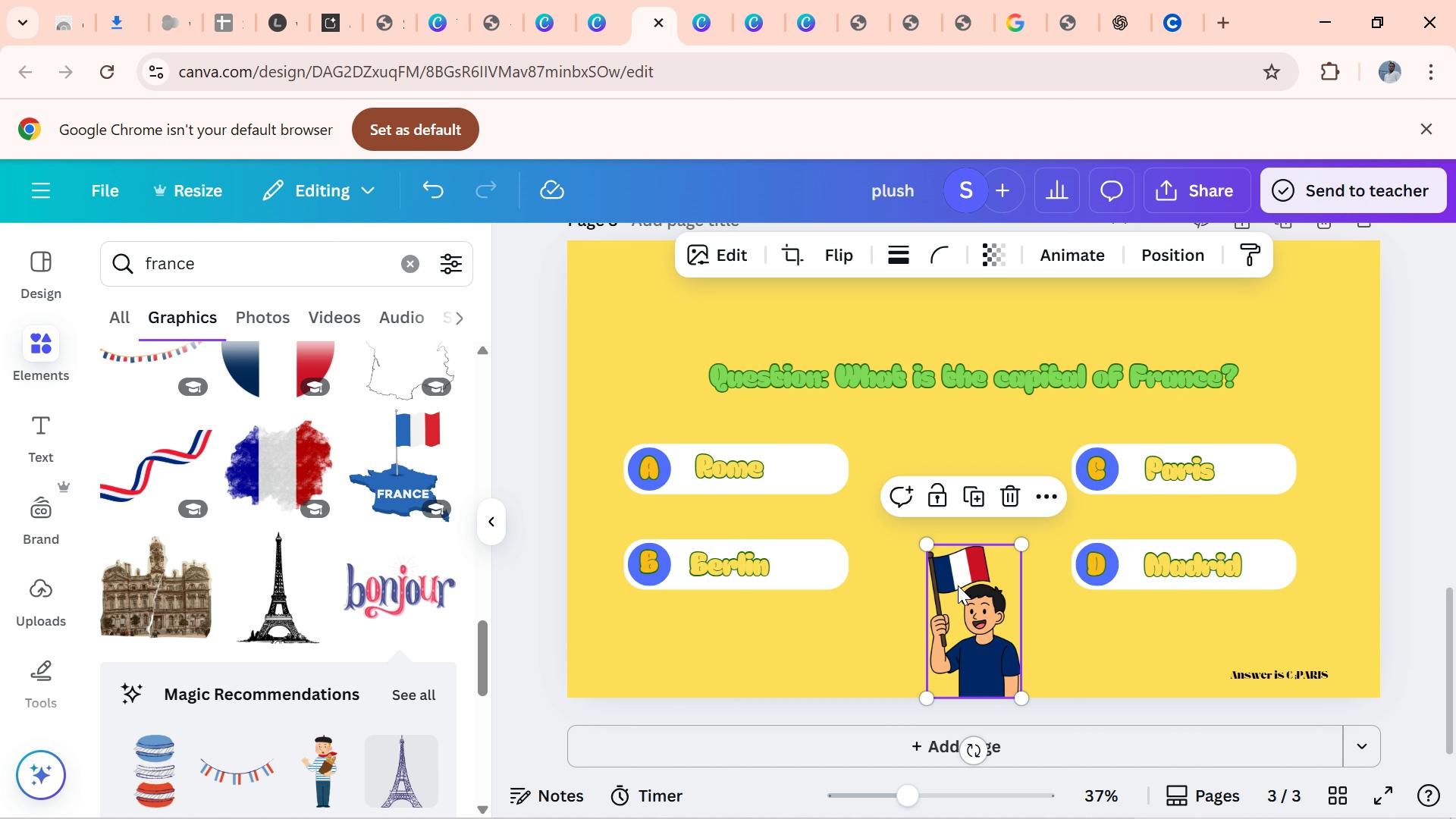 
left_click([958, 585])
 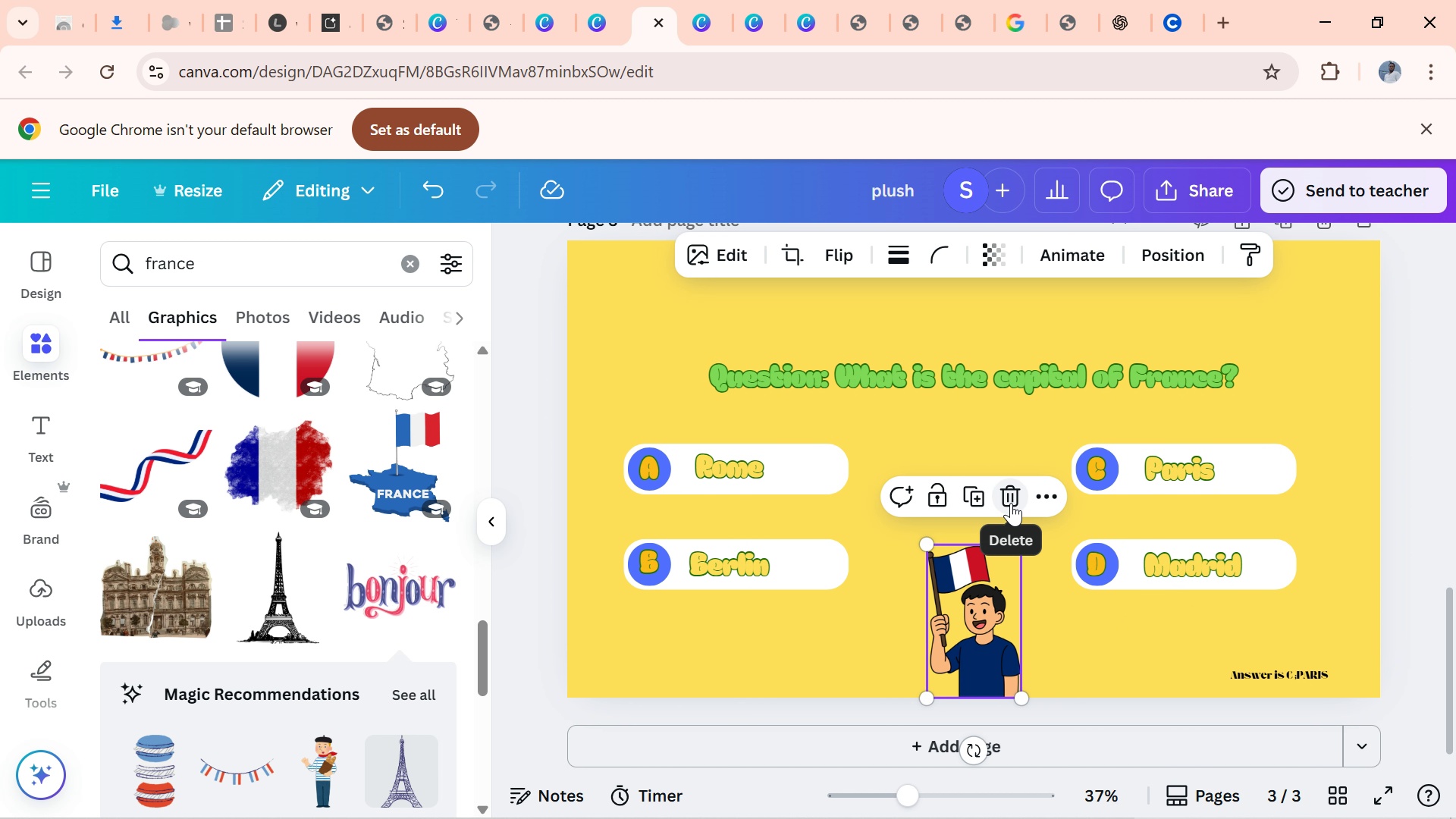 
left_click([1011, 503])
 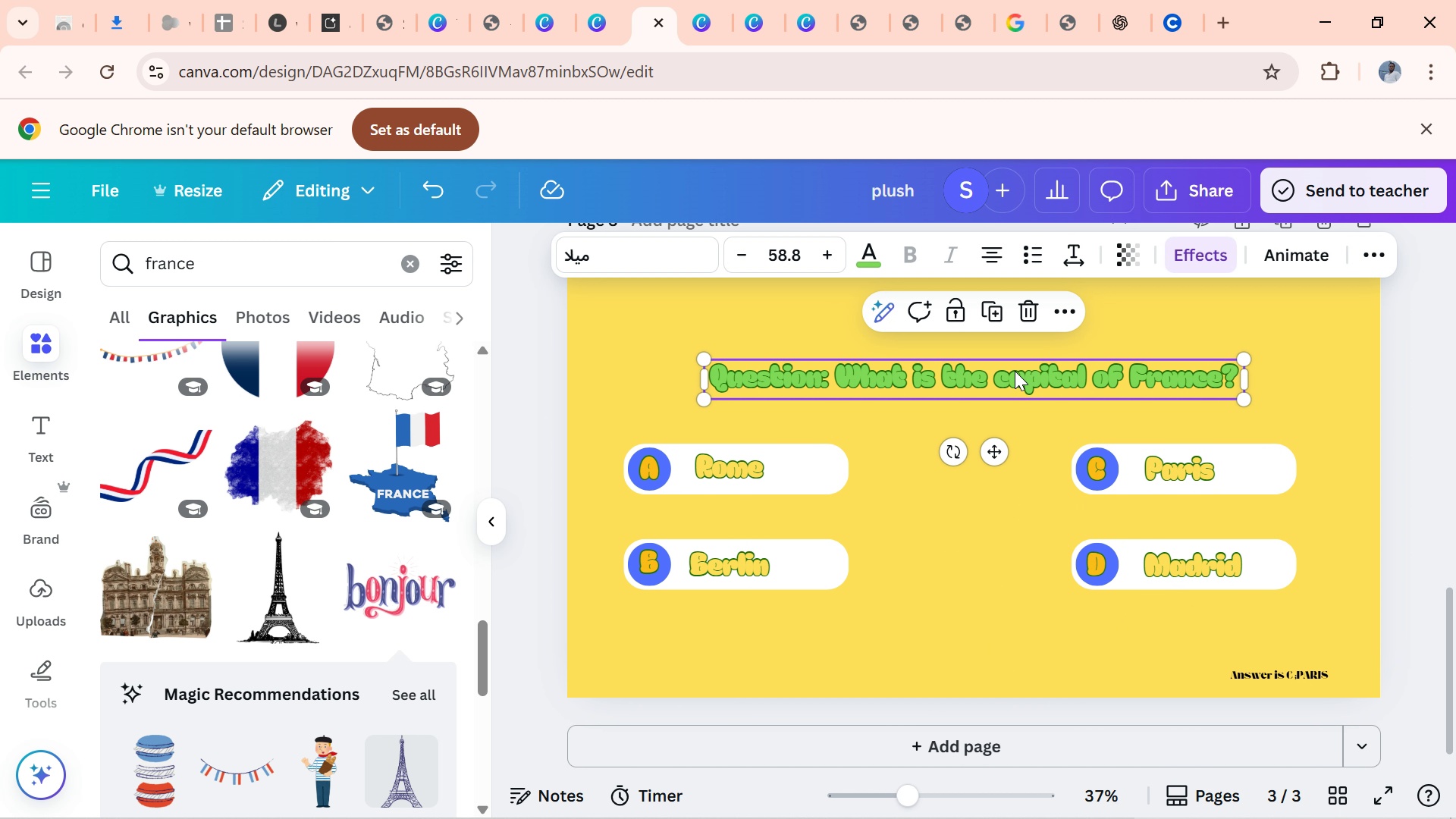 
left_click([1015, 371])
 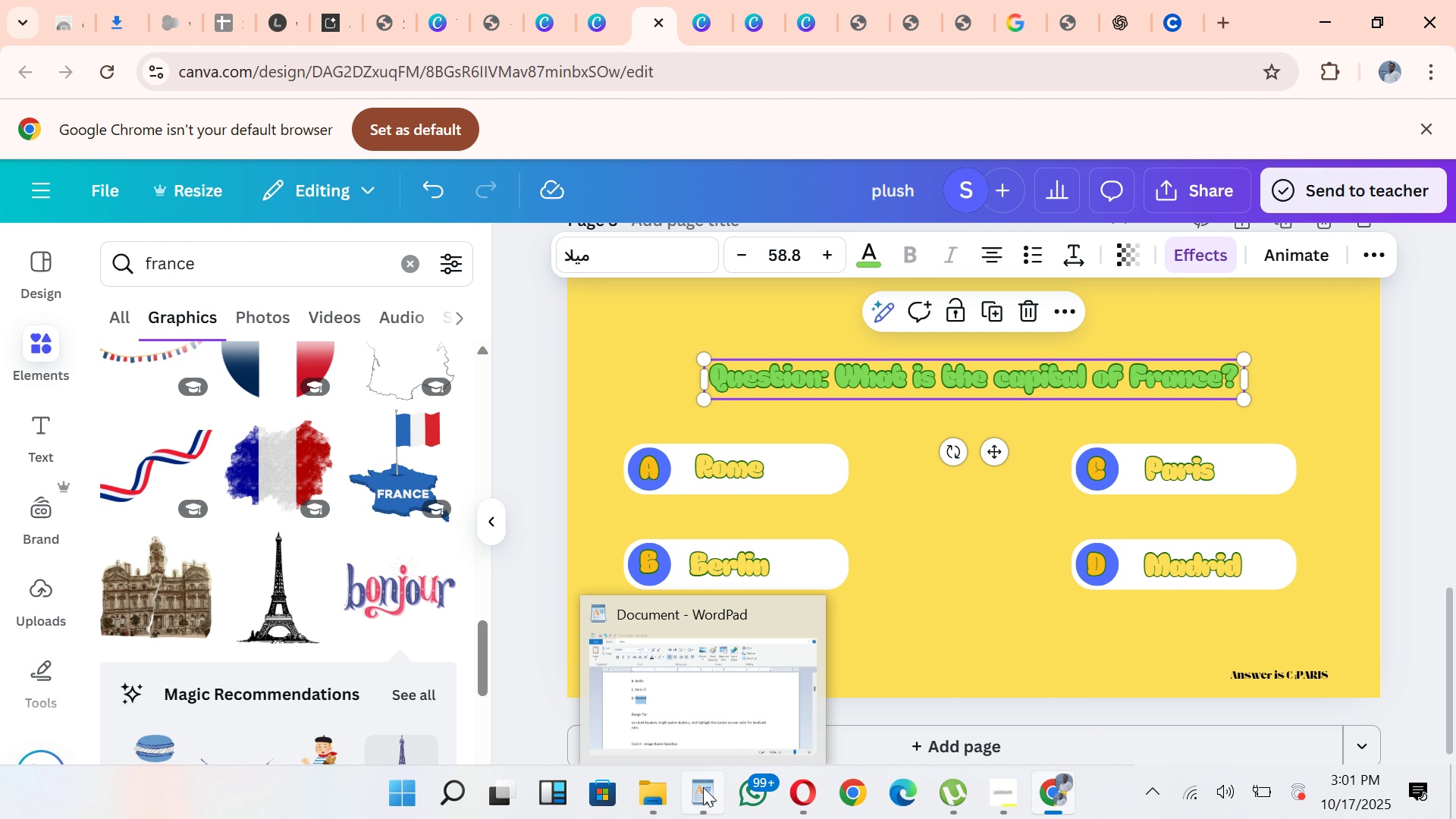 
left_click([700, 794])
 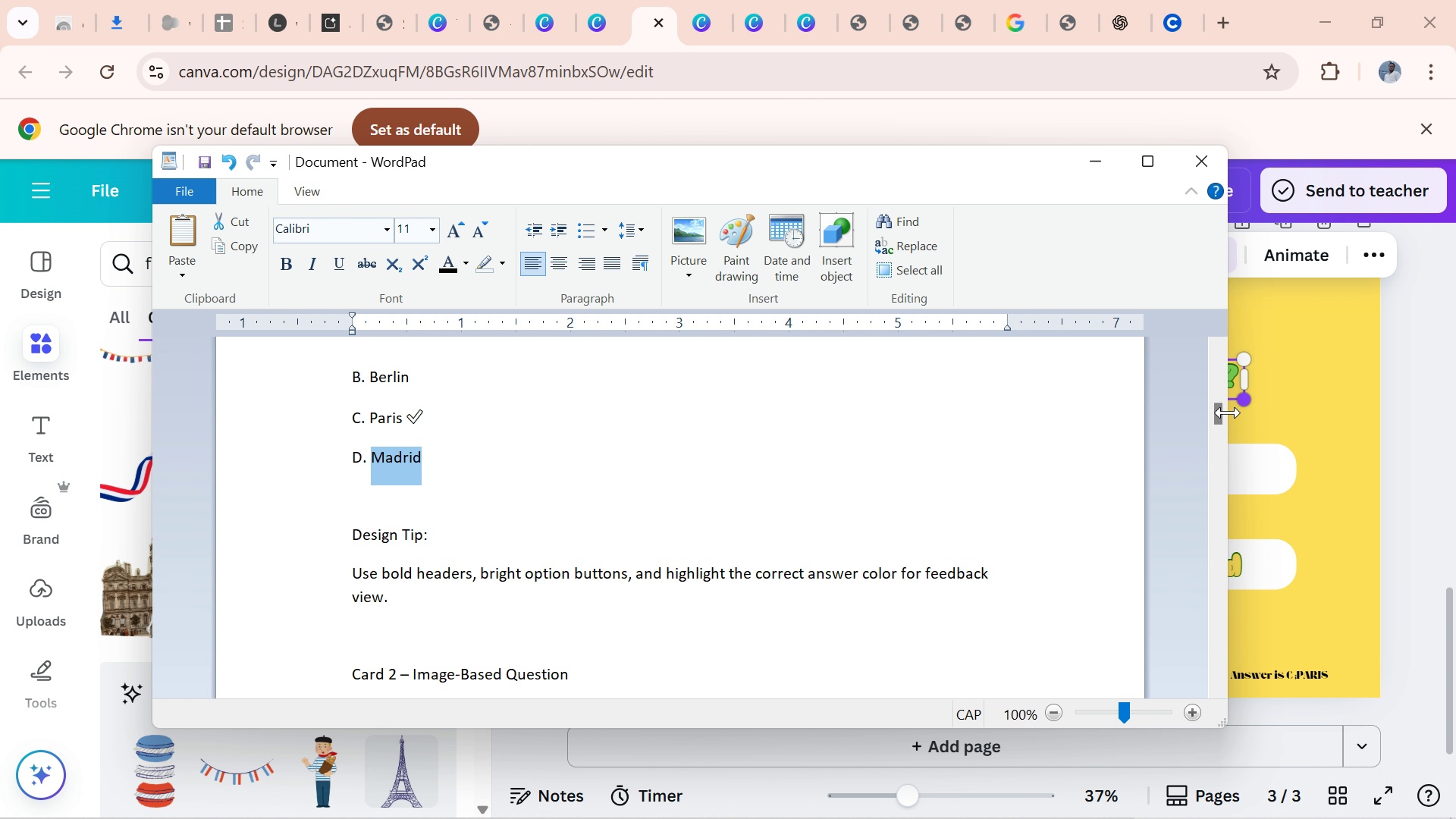 
left_click_drag(start_coordinate=[1219, 421], to_coordinate=[1219, 438])
 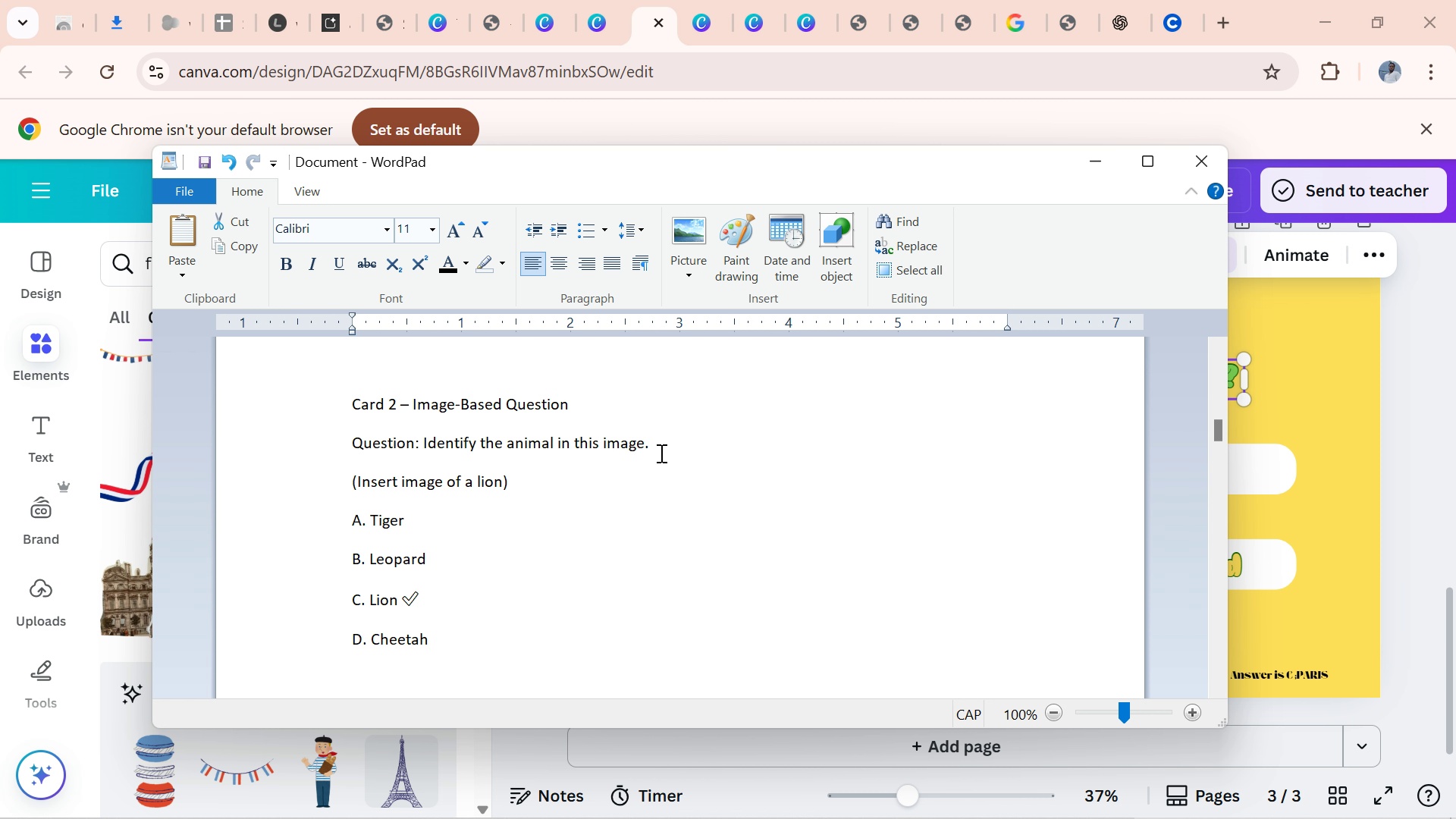 
wait(13.17)
 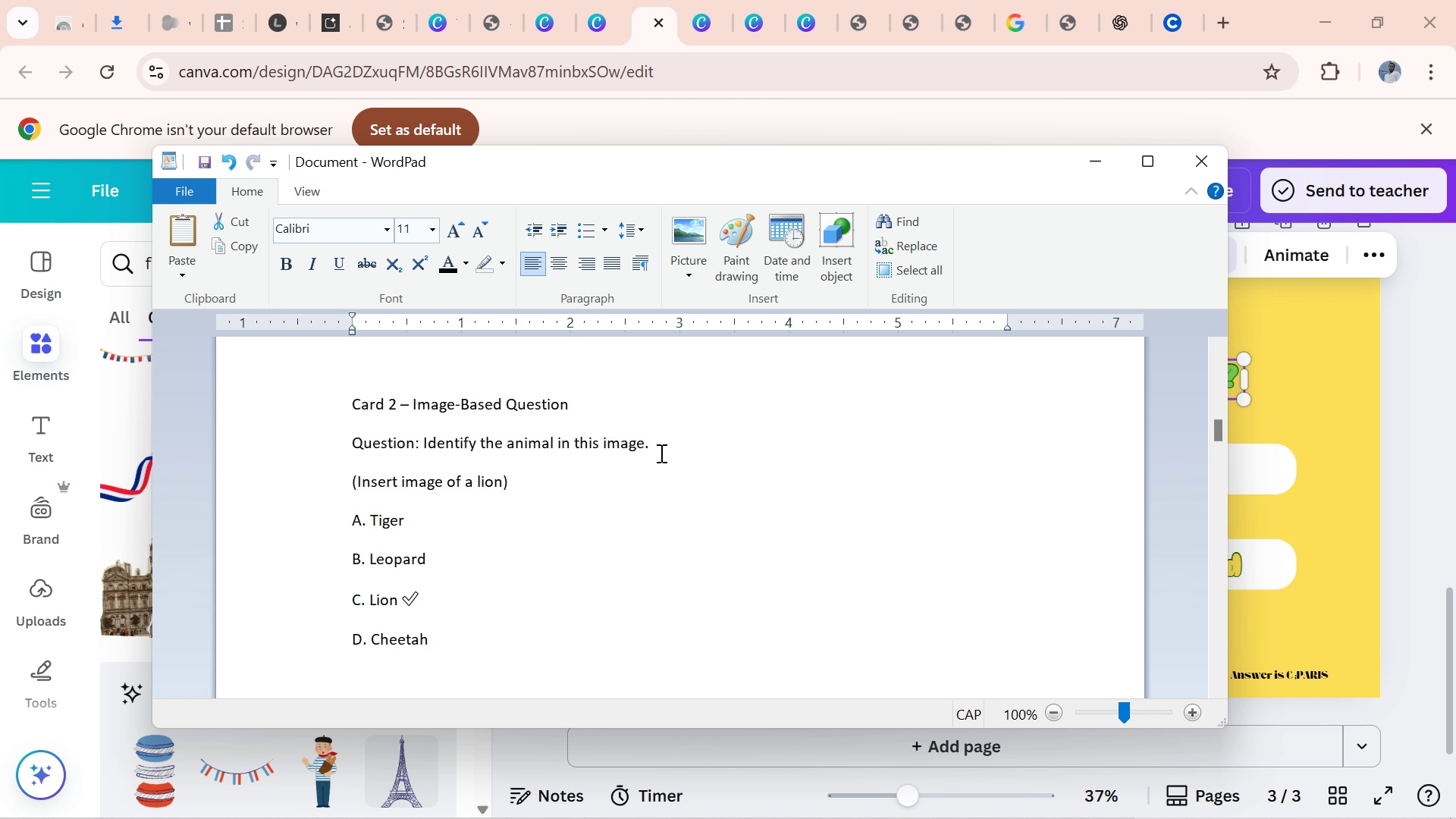 
left_click_drag(start_coordinate=[642, 444], to_coordinate=[423, 443])
 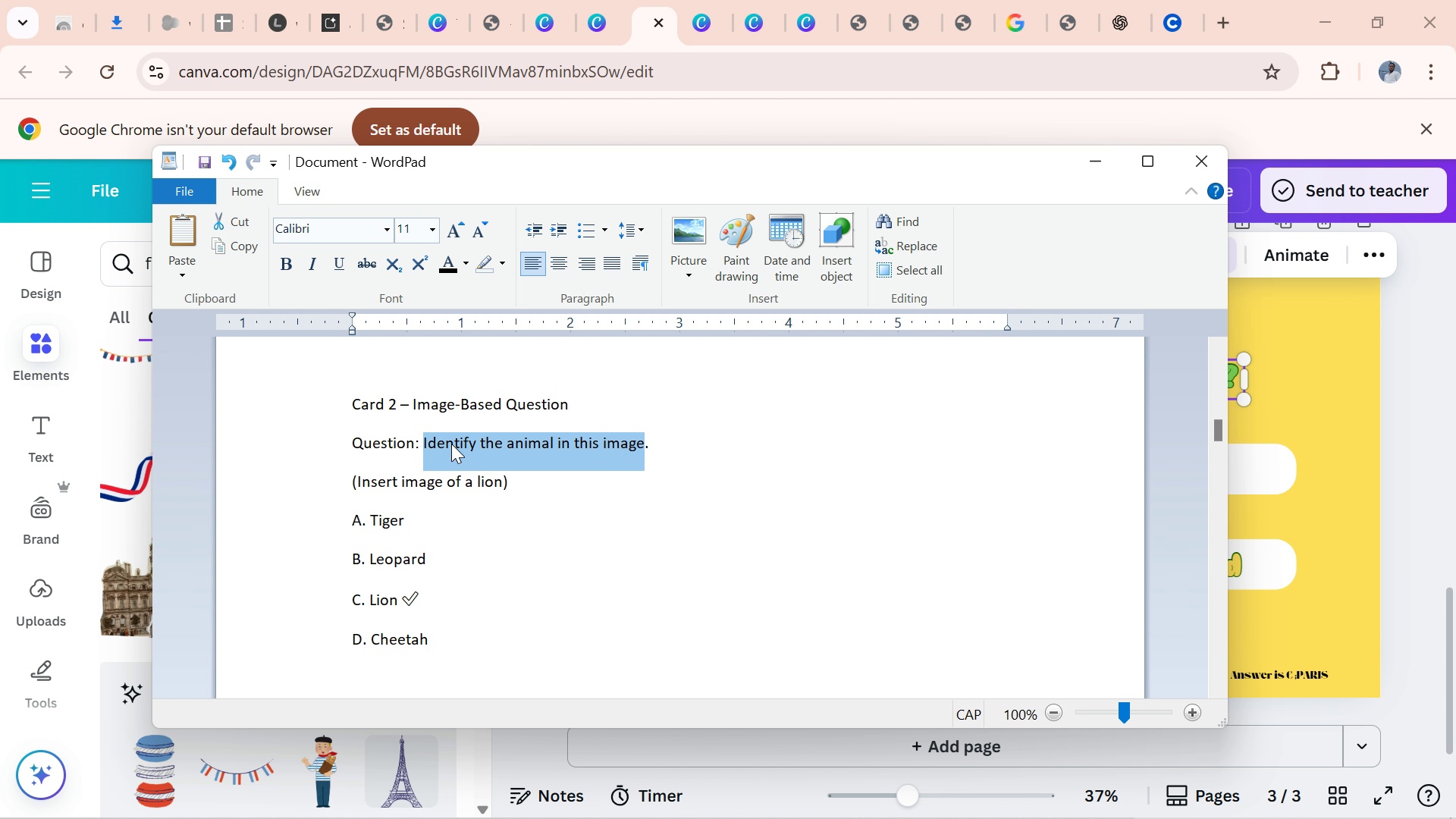 
key(Control+C)
 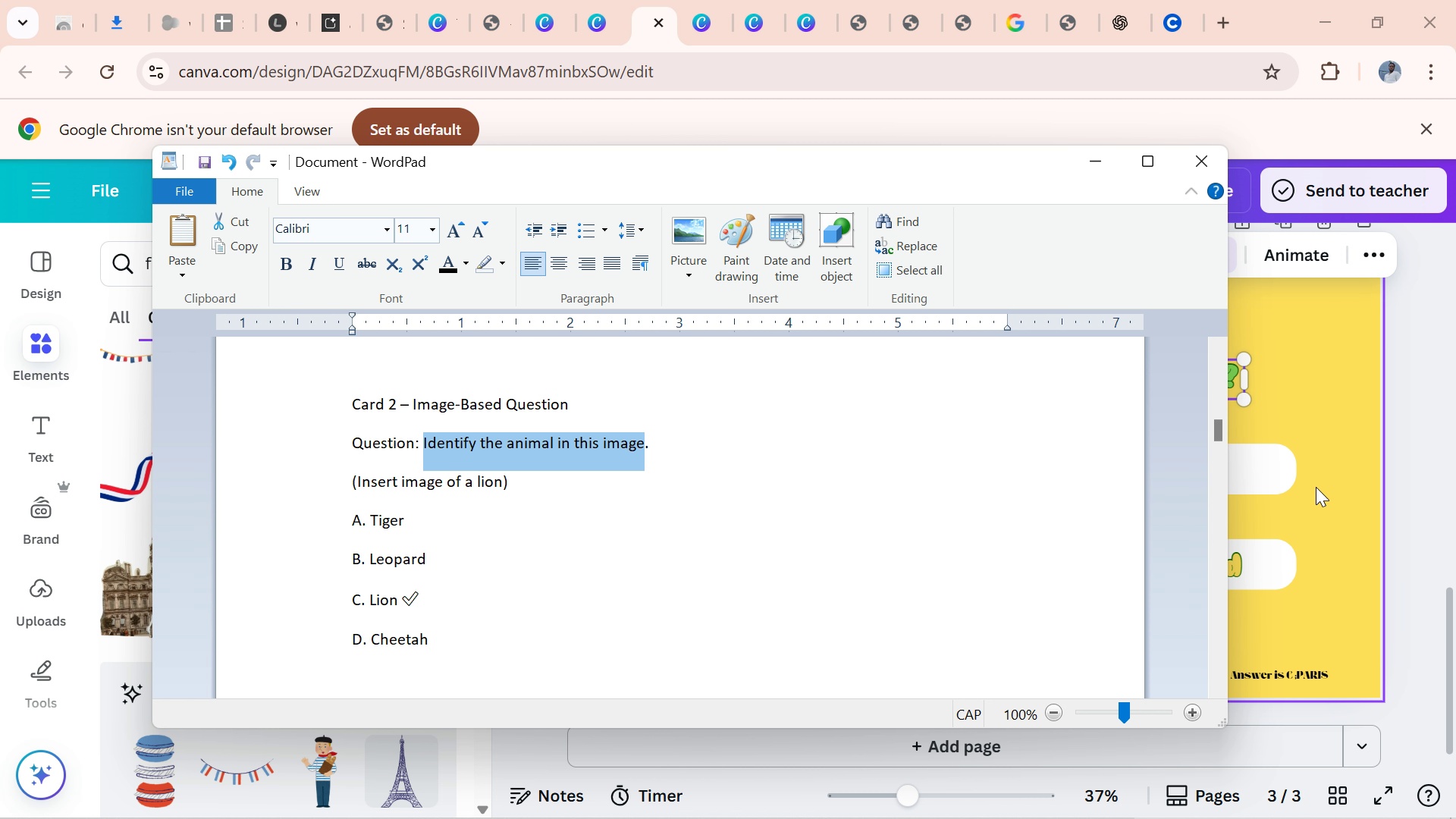 
left_click([1316, 487])
 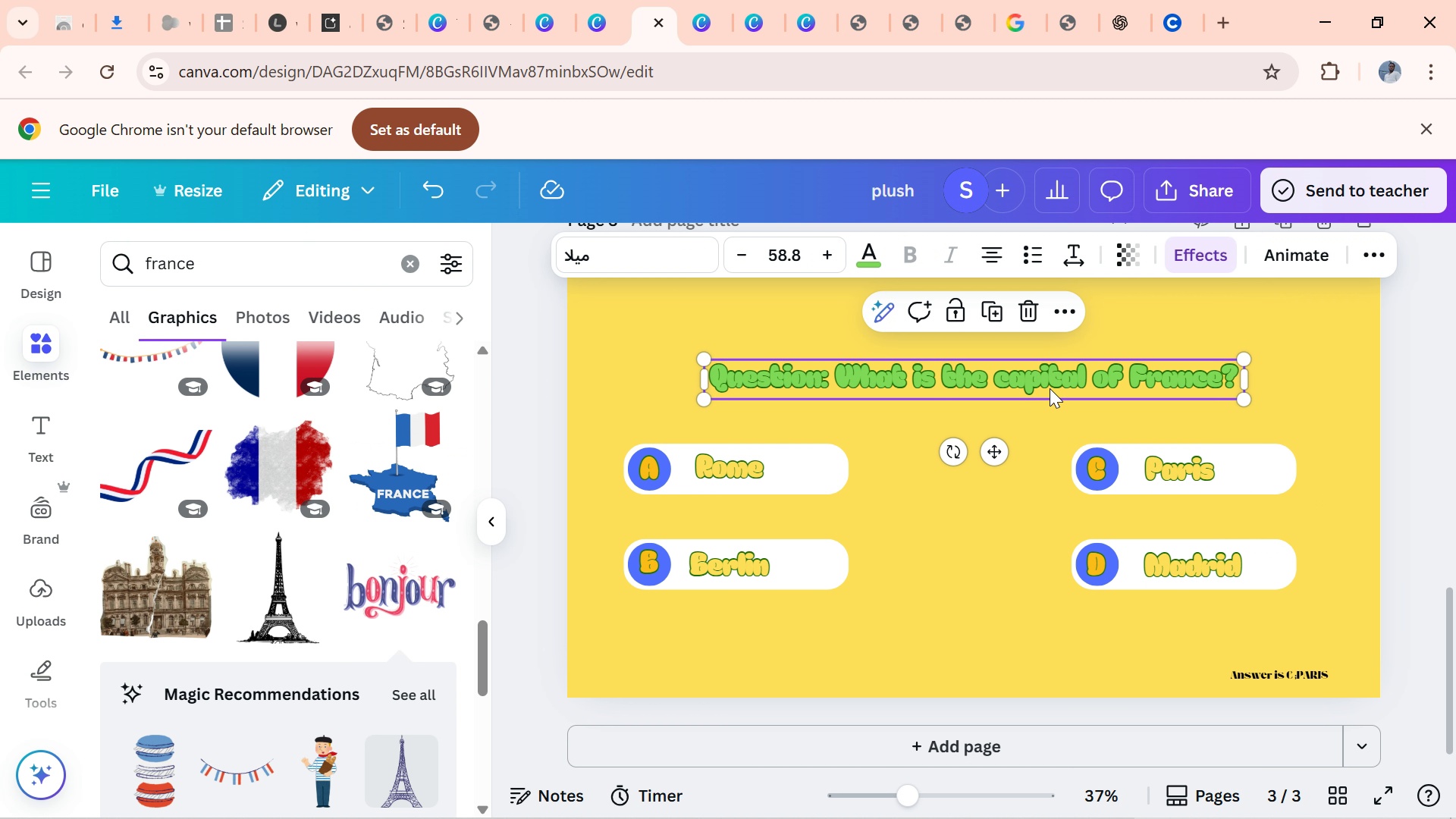 
double_click([1050, 388])
 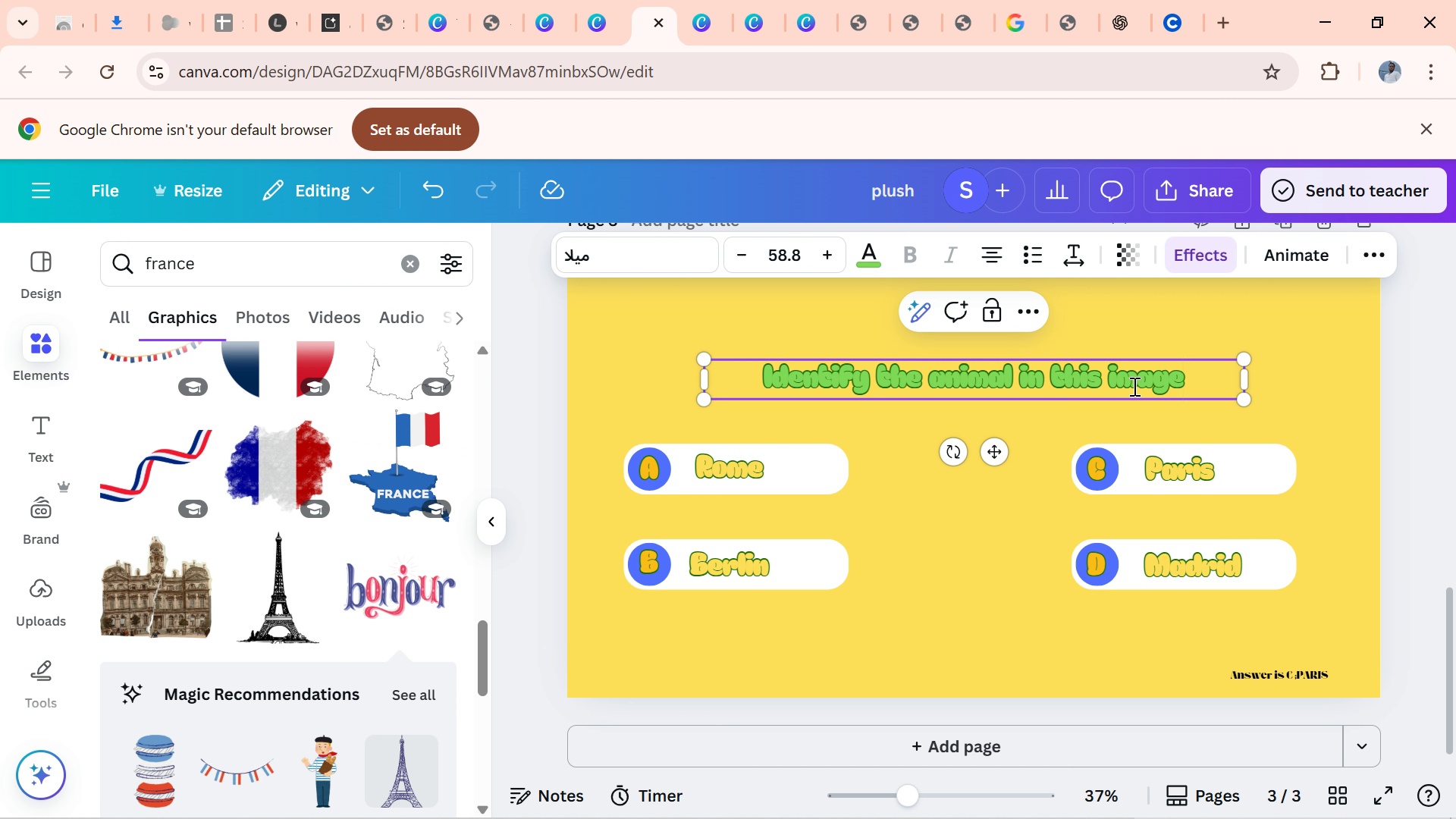 
key(Control+V)
 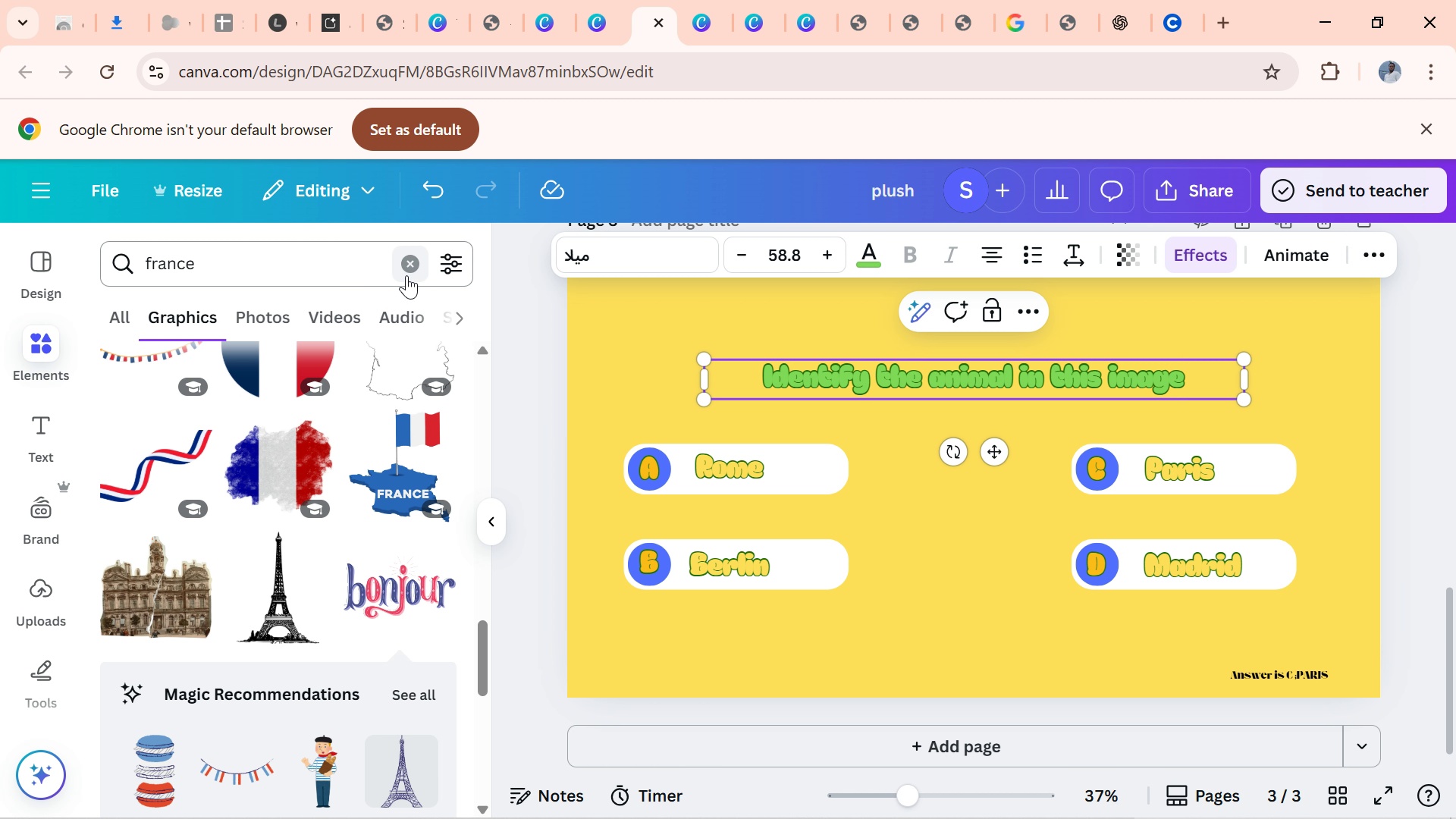 
wait(6.88)
 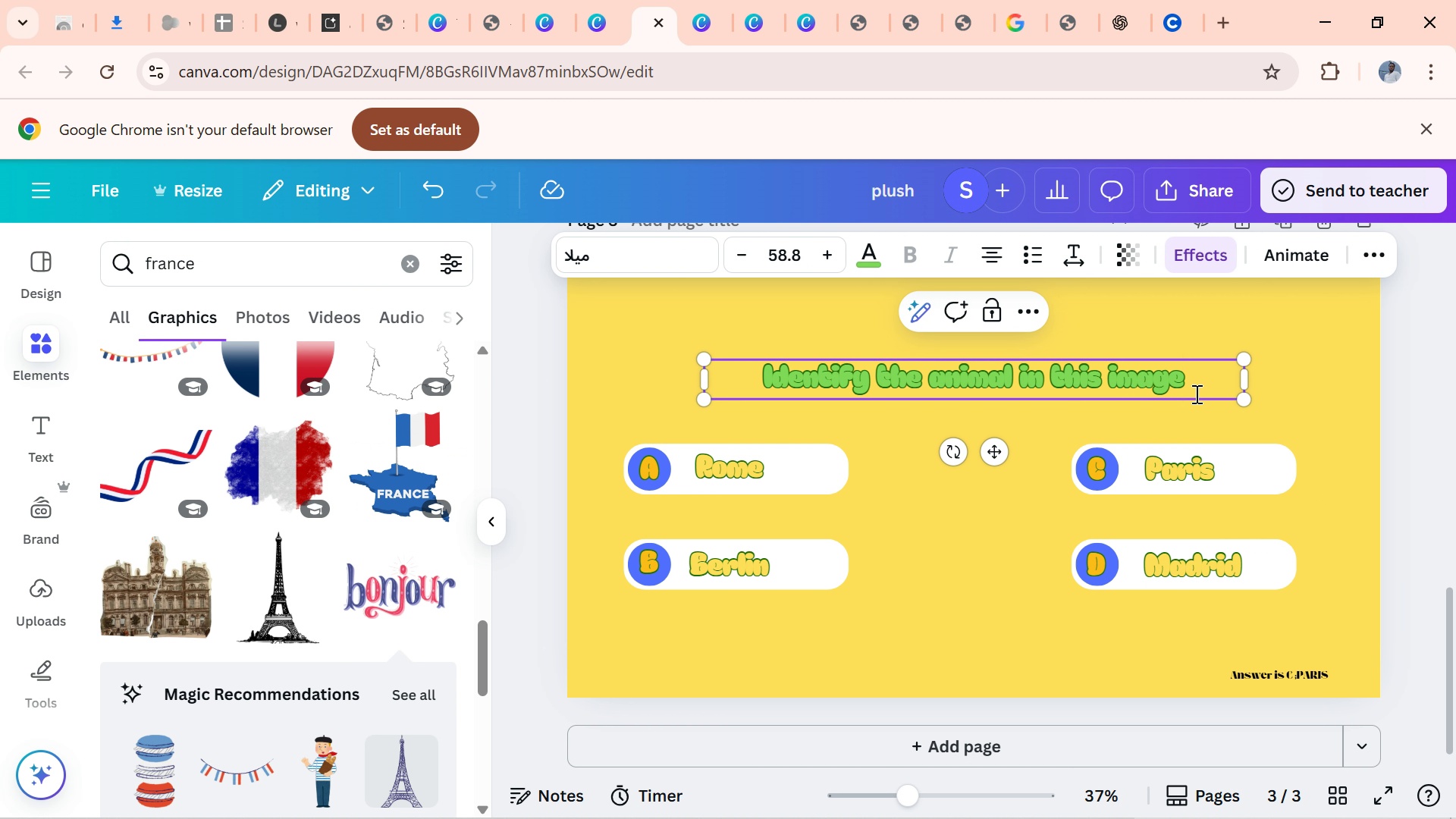 
type(LION)
 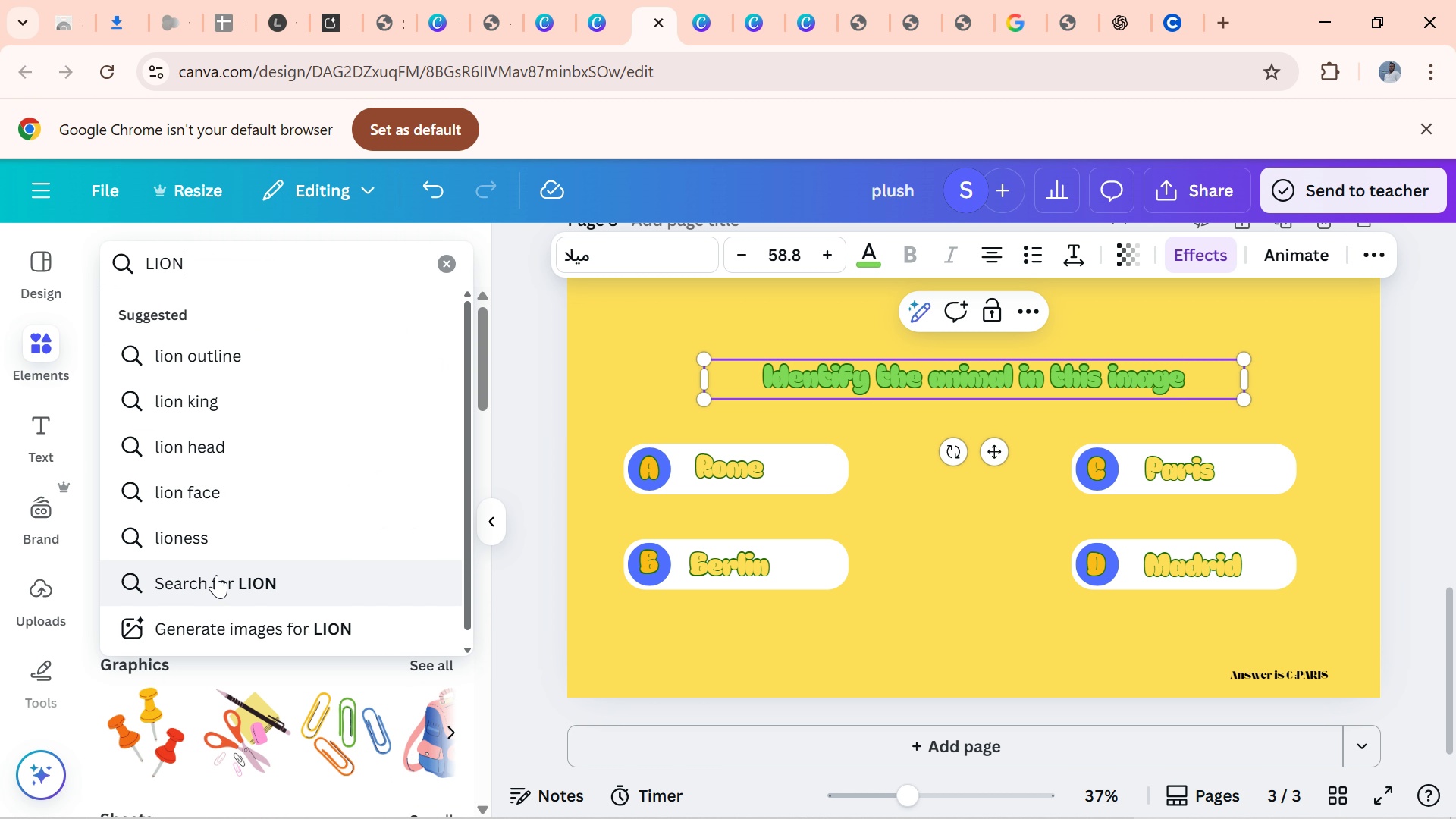 
key(Enter)
 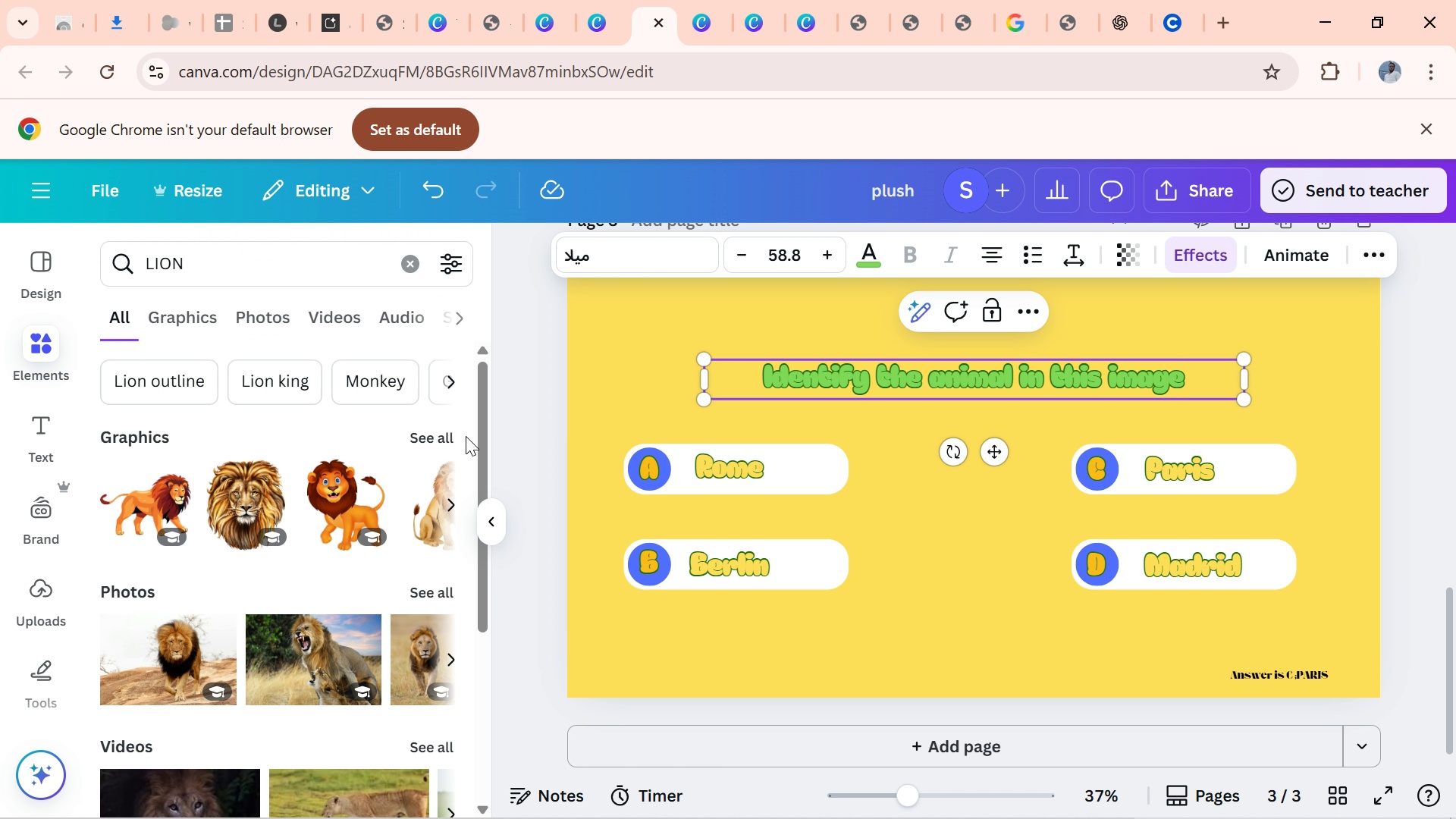 
wait(5.05)
 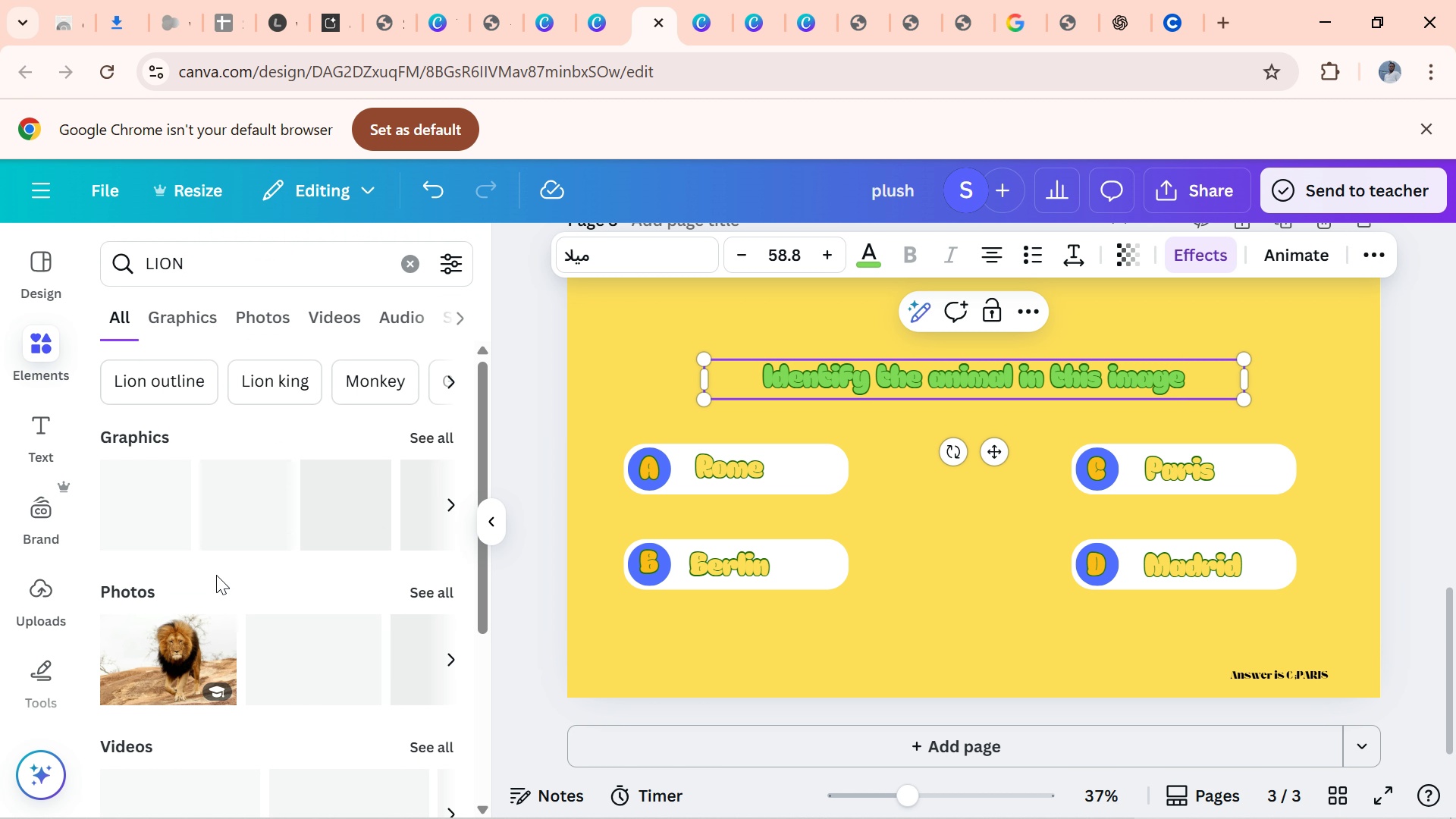 
left_click([452, 435])
 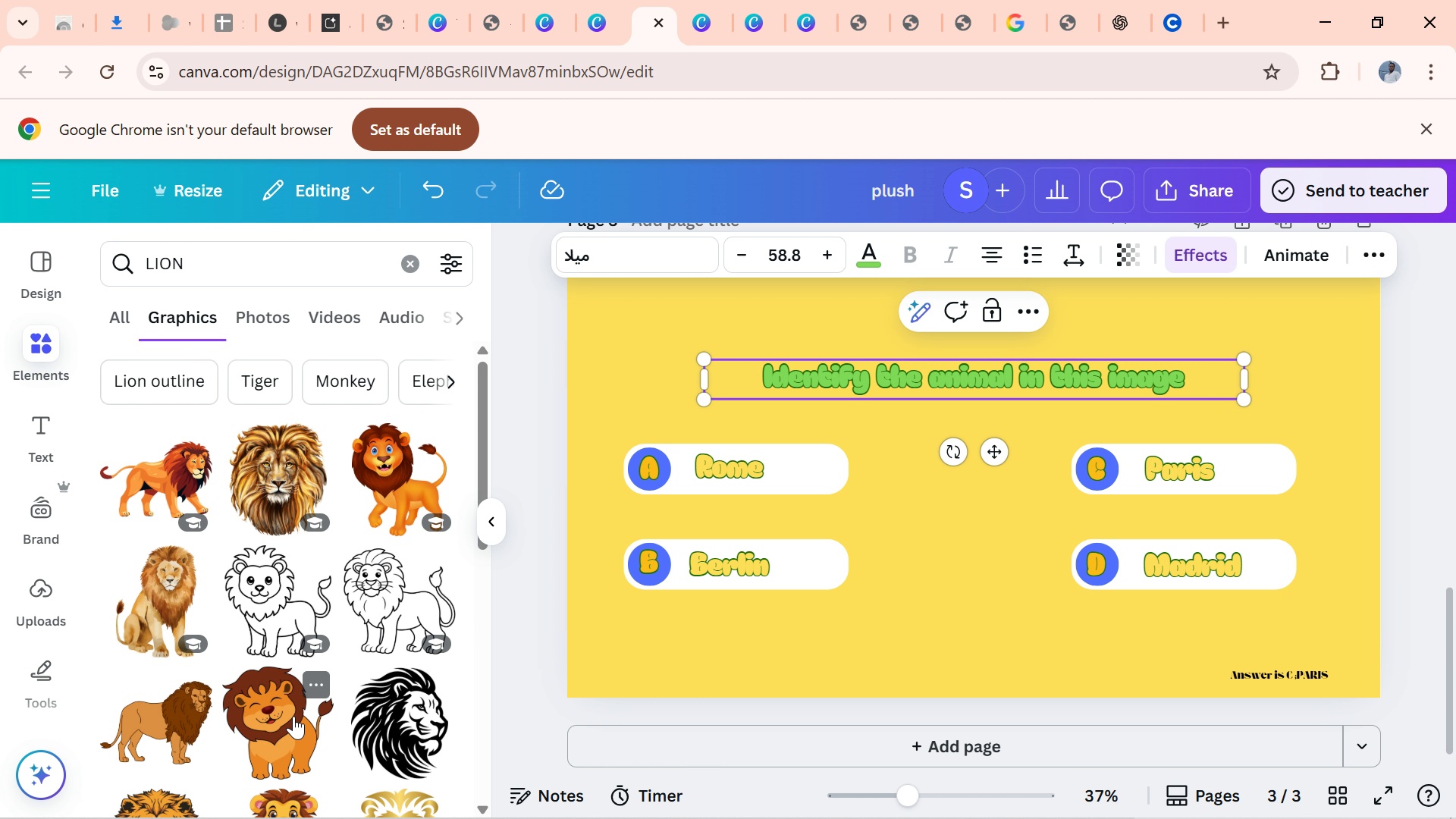 
left_click_drag(start_coordinate=[295, 712], to_coordinate=[292, 721])
 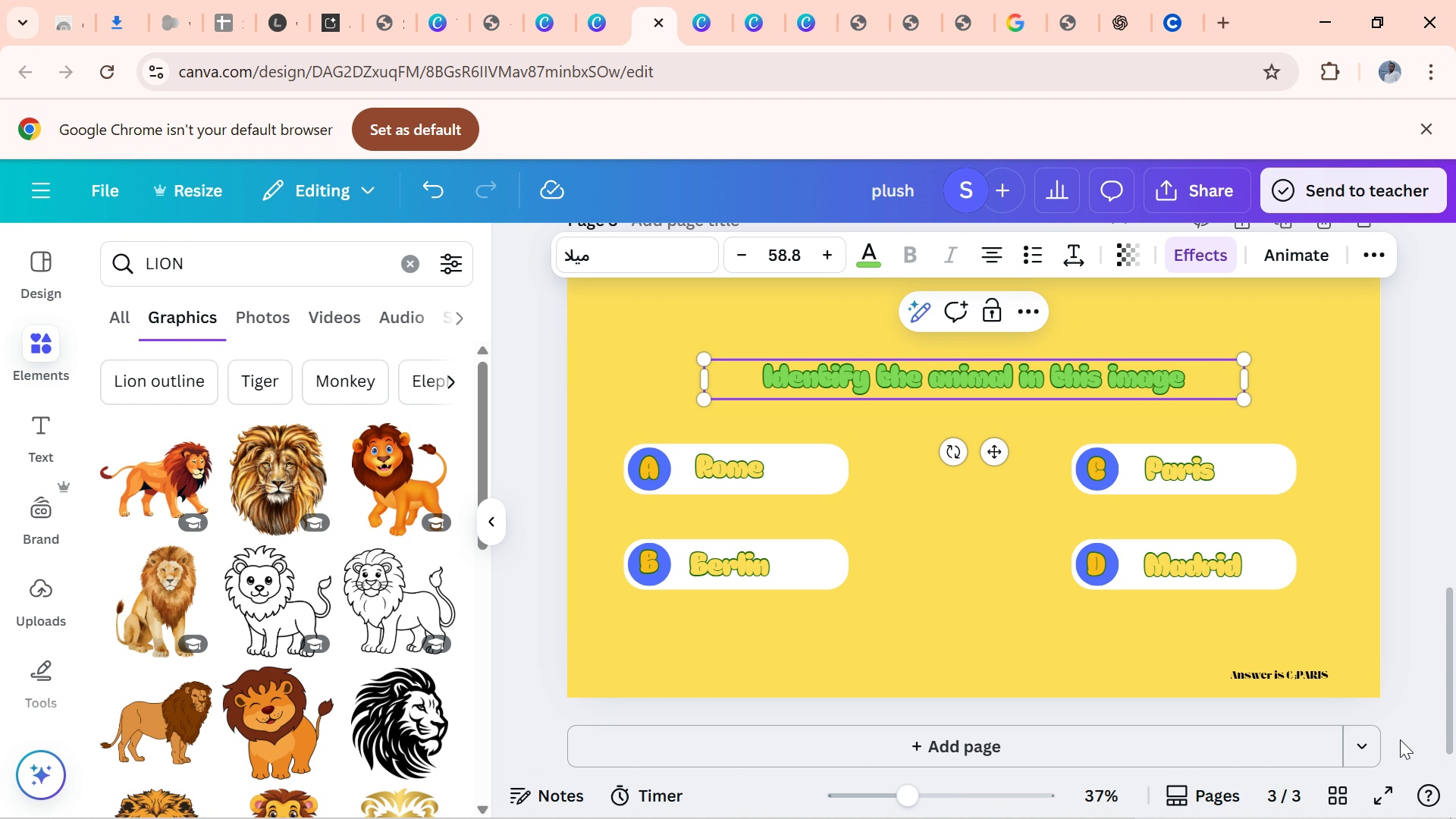 
left_click_drag(start_coordinate=[1448, 698], to_coordinate=[1414, 710])
 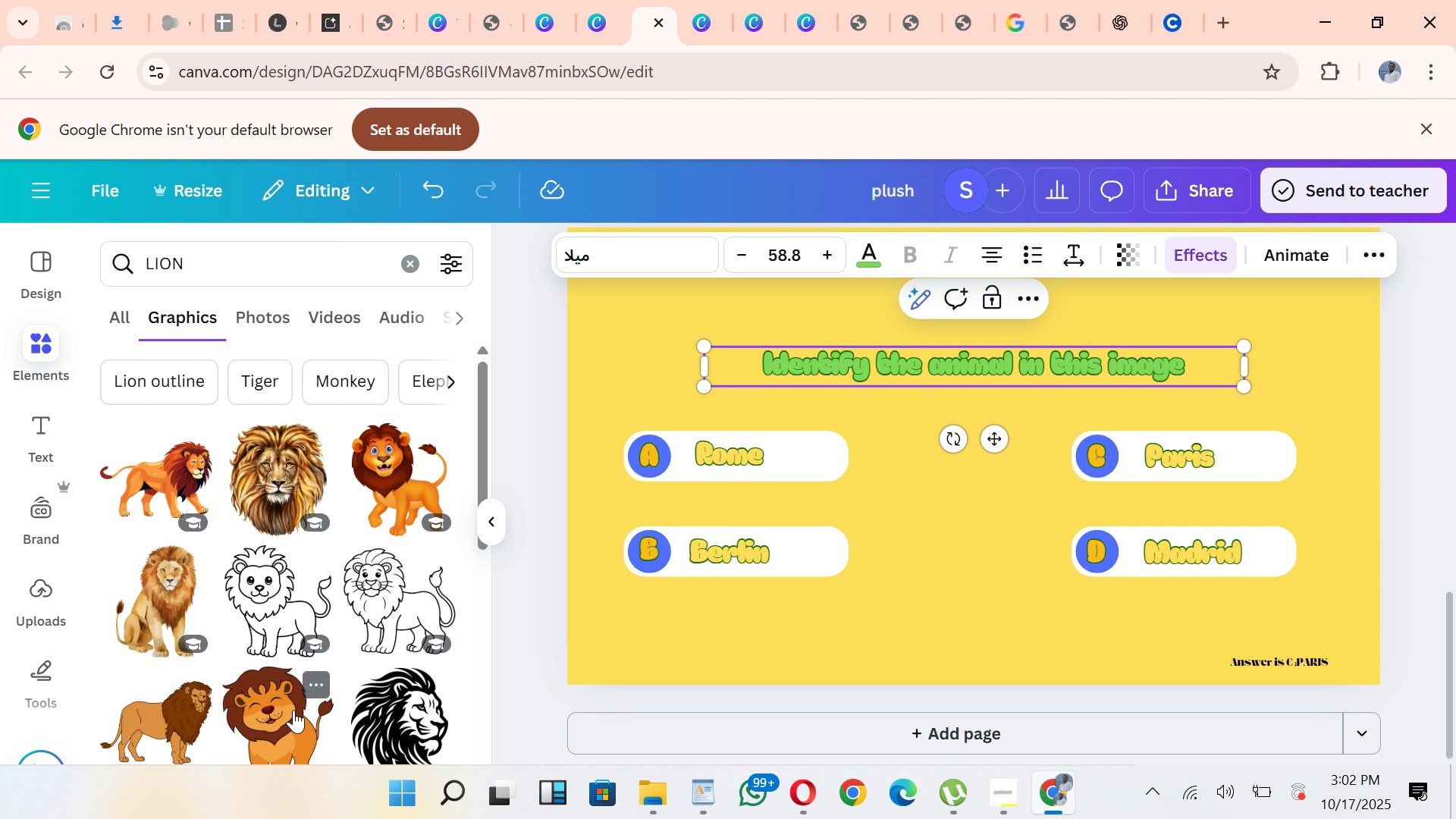 
left_click([289, 704])
 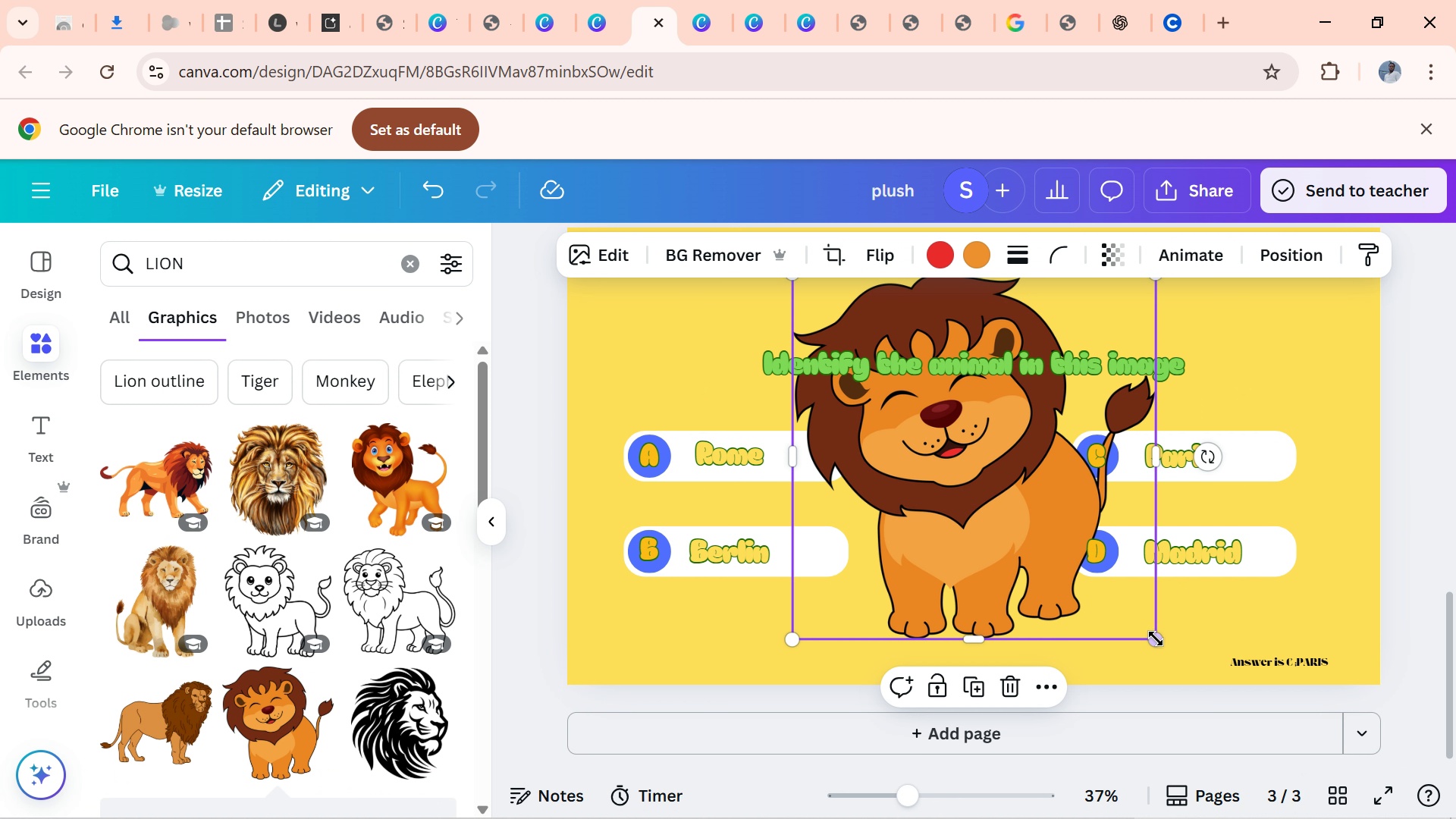 
left_click_drag(start_coordinate=[1150, 633], to_coordinate=[1007, 534])
 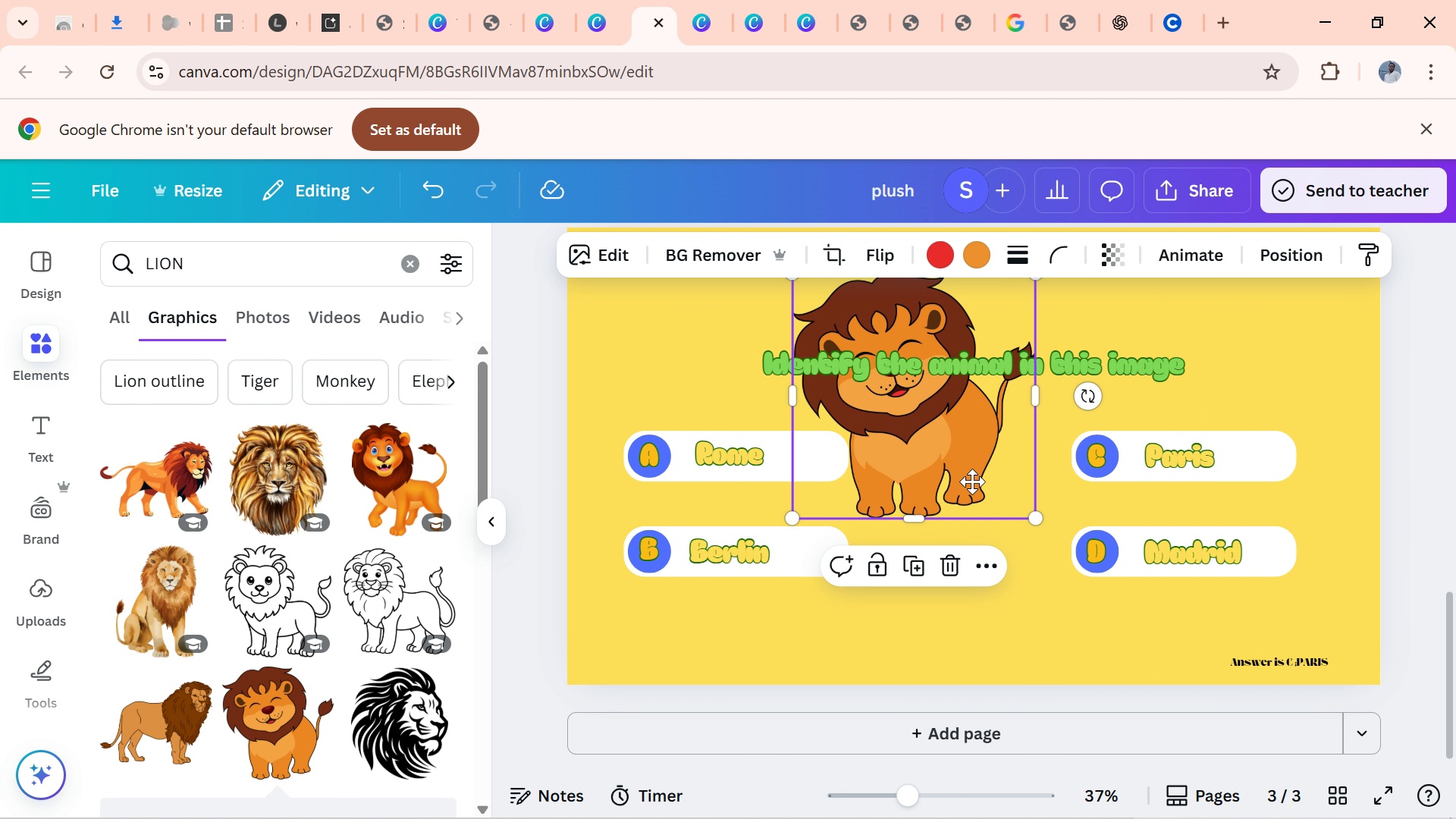 
left_click_drag(start_coordinate=[972, 449], to_coordinate=[1015, 653])
 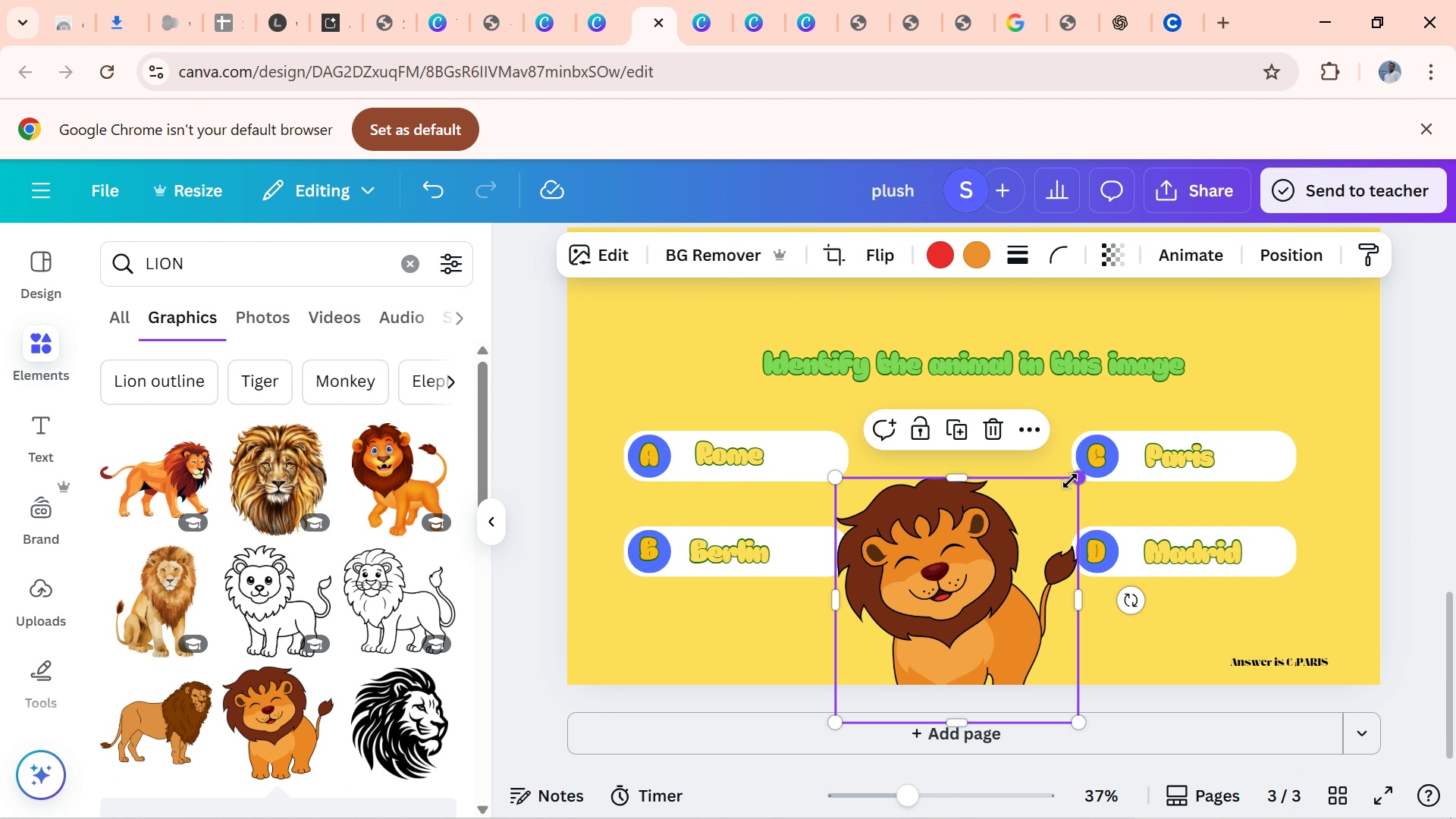 
left_click_drag(start_coordinate=[1086, 474], to_coordinate=[1025, 527])
 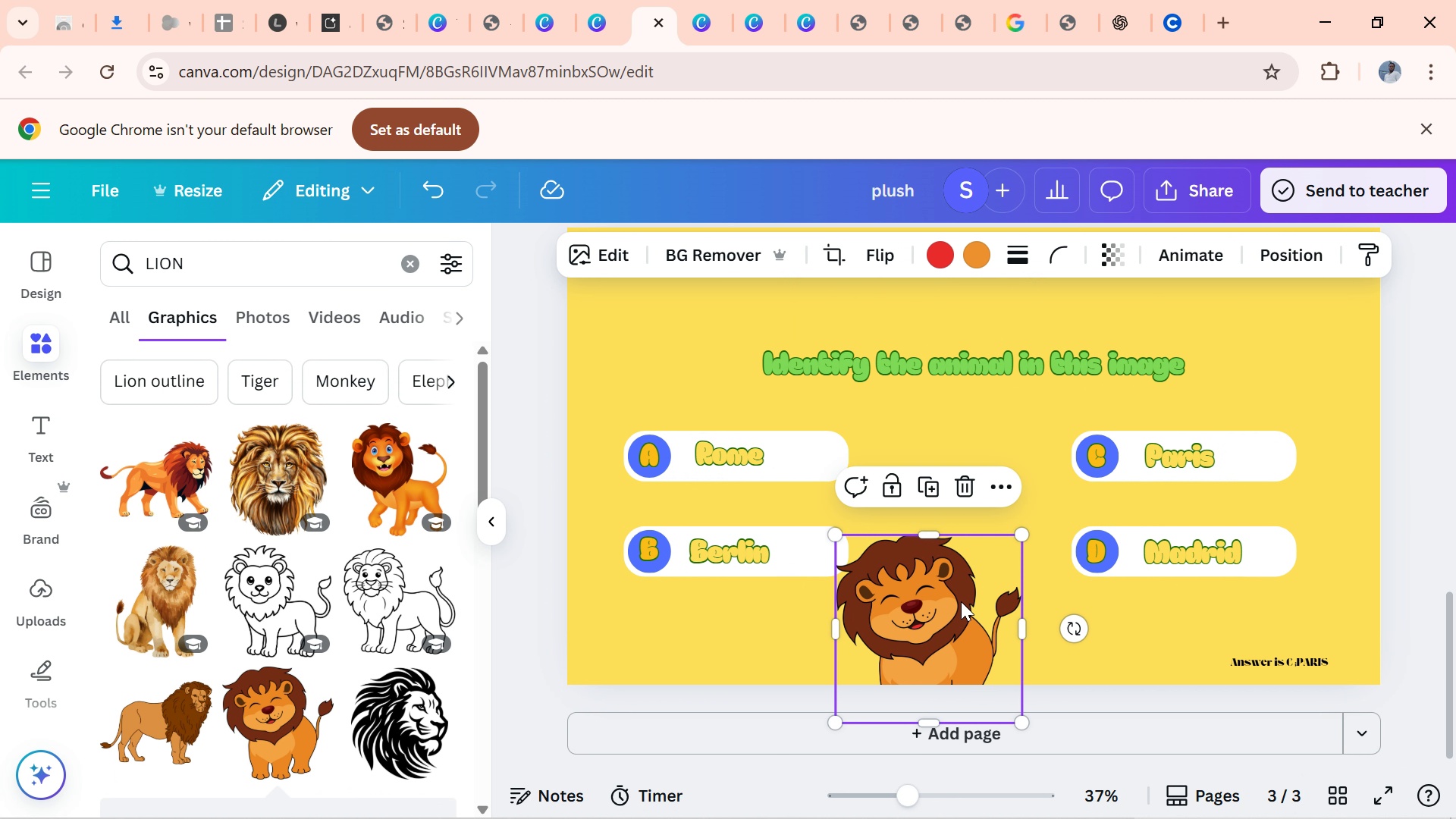 
left_click_drag(start_coordinate=[956, 603], to_coordinate=[984, 543])
 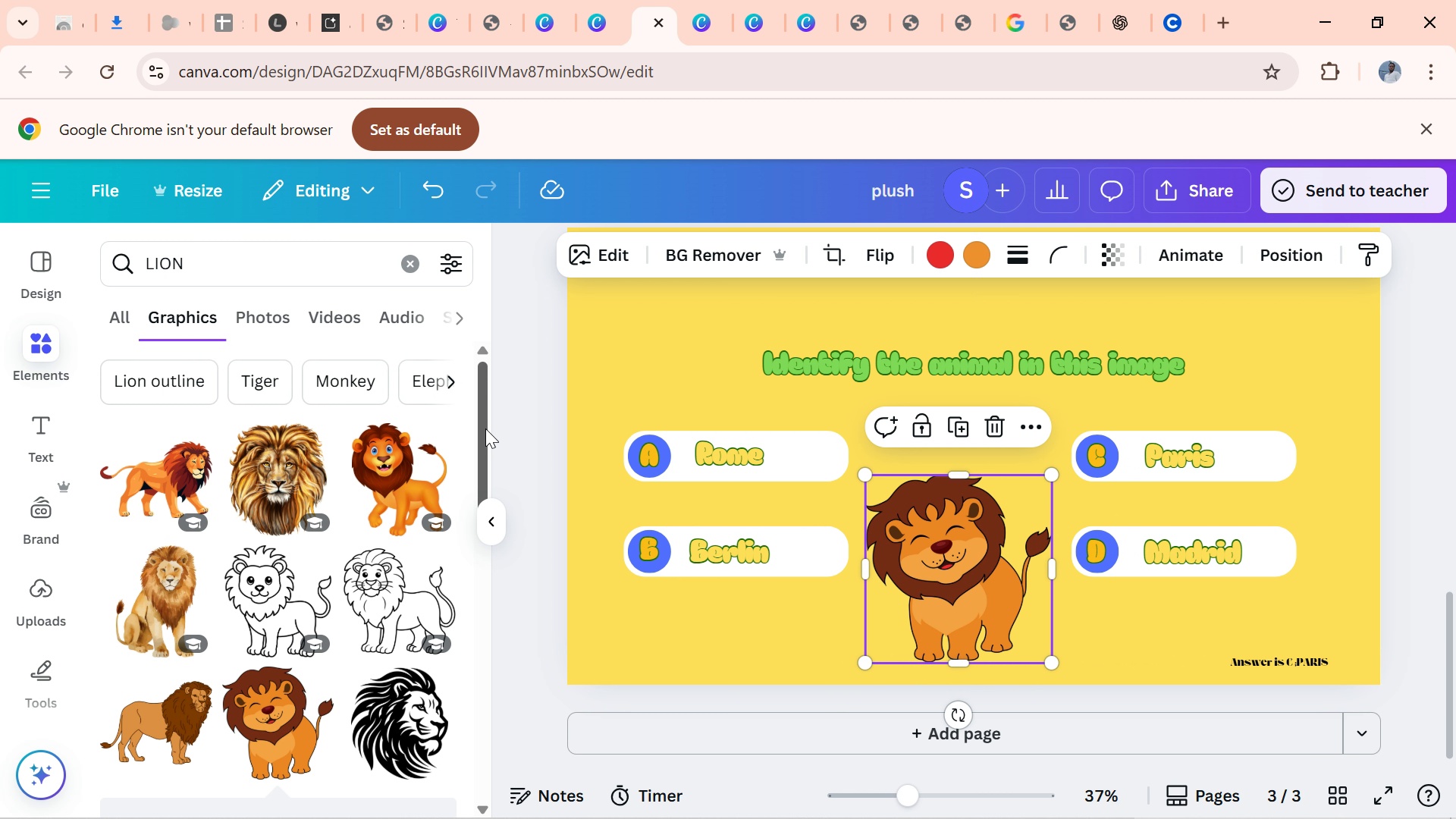 
left_click_drag(start_coordinate=[485, 428], to_coordinate=[389, 677])
 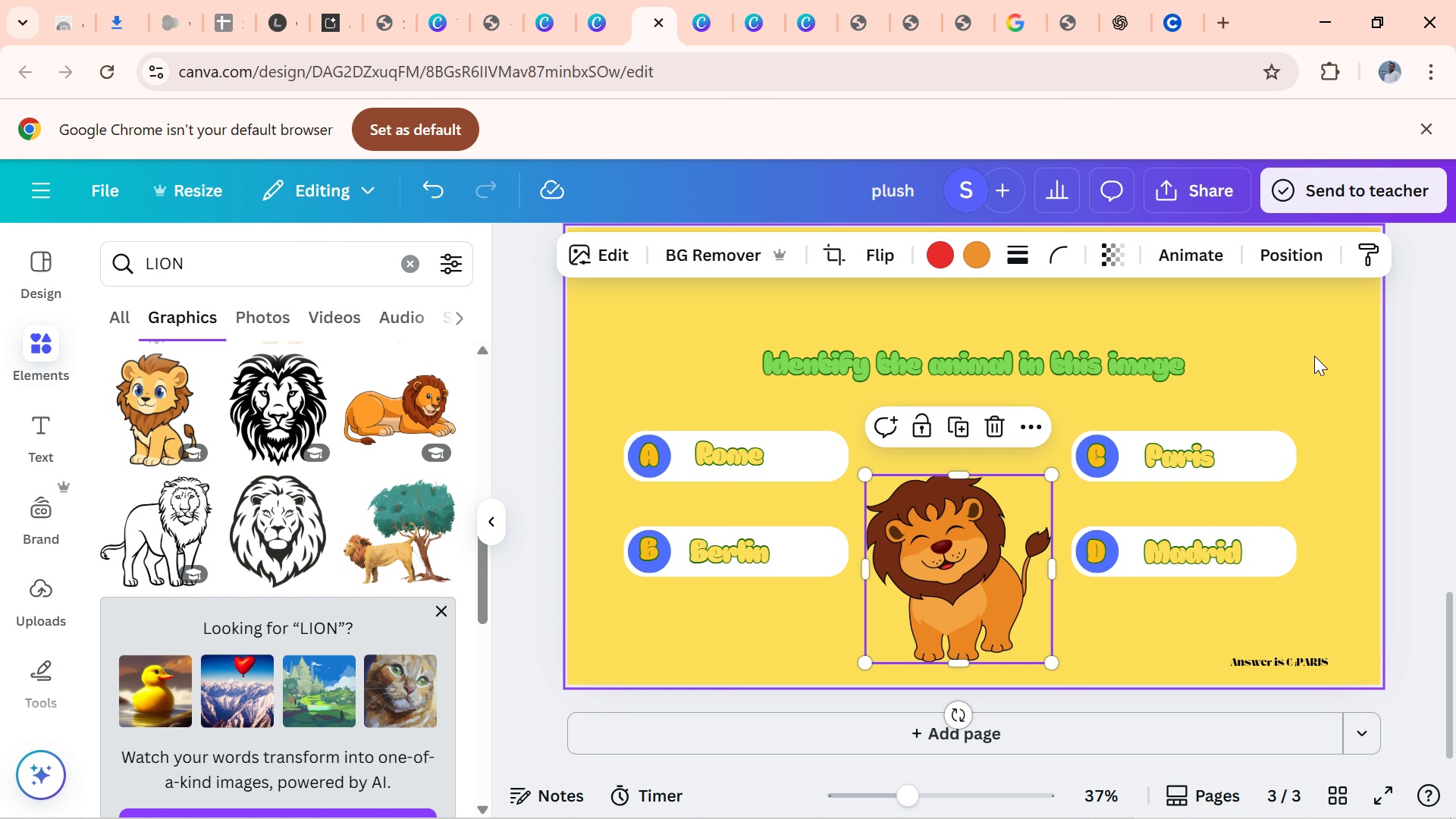 
left_click([1313, 350])
 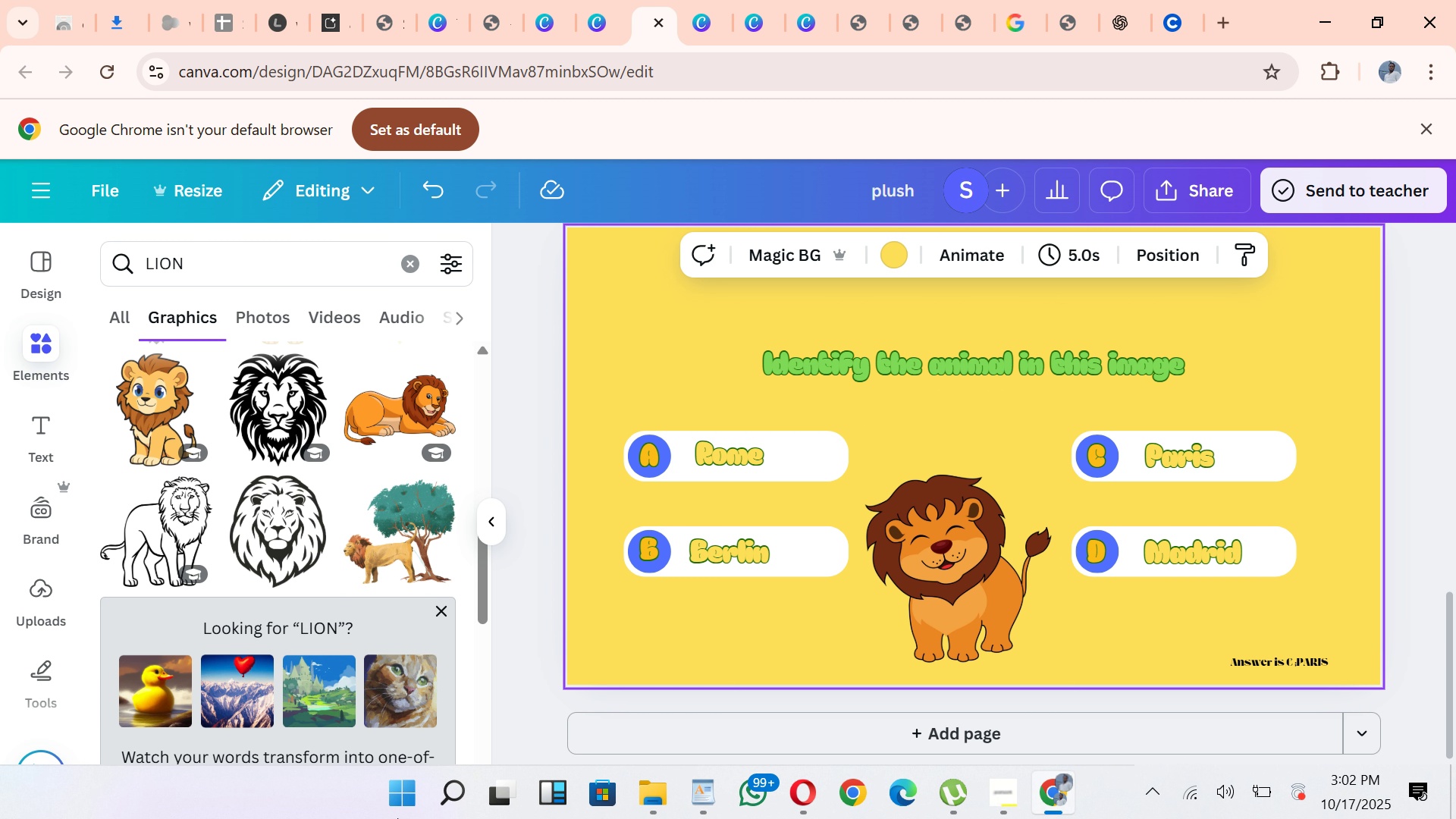 
wait(7.24)
 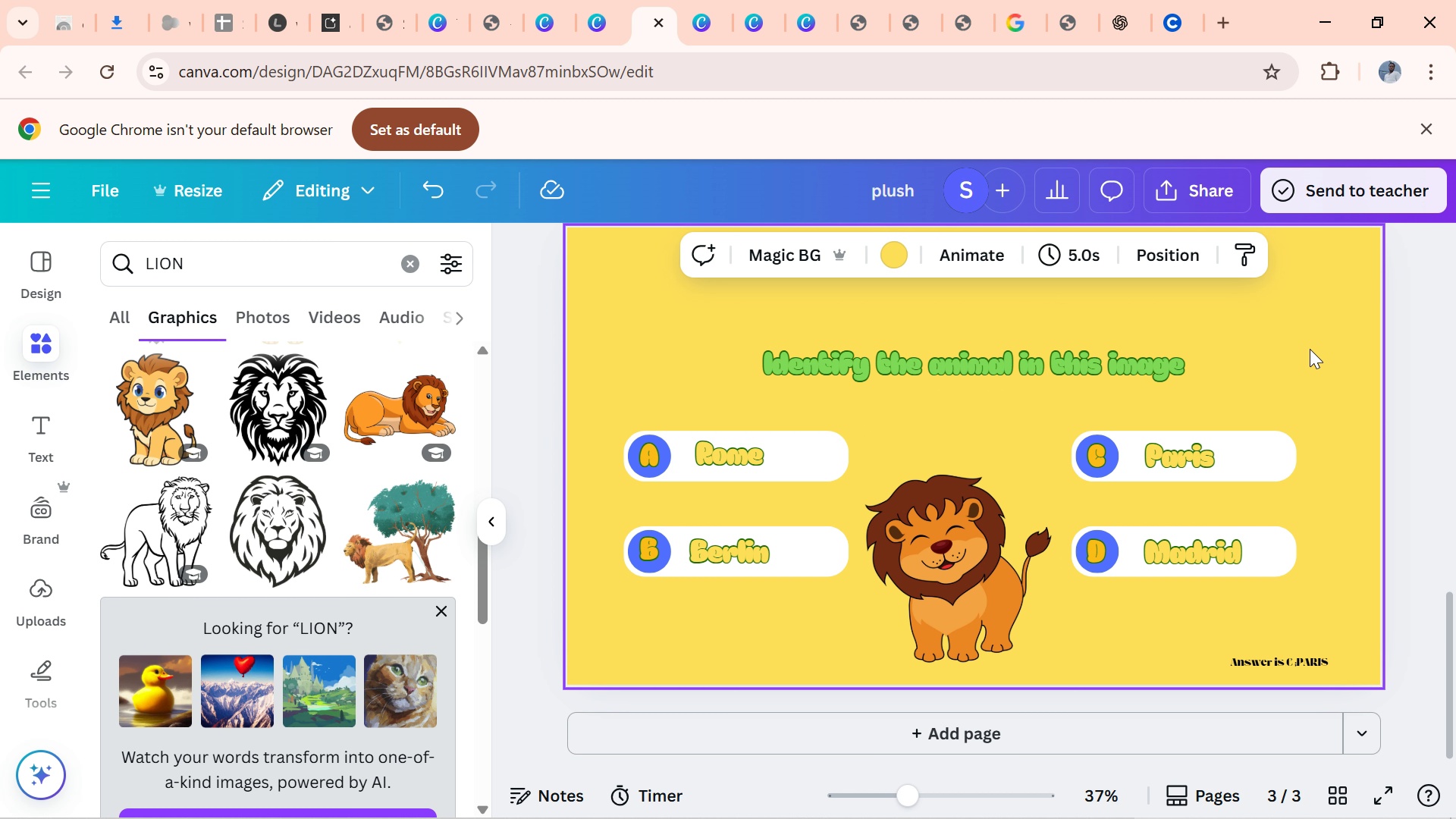 
left_click([697, 811])
 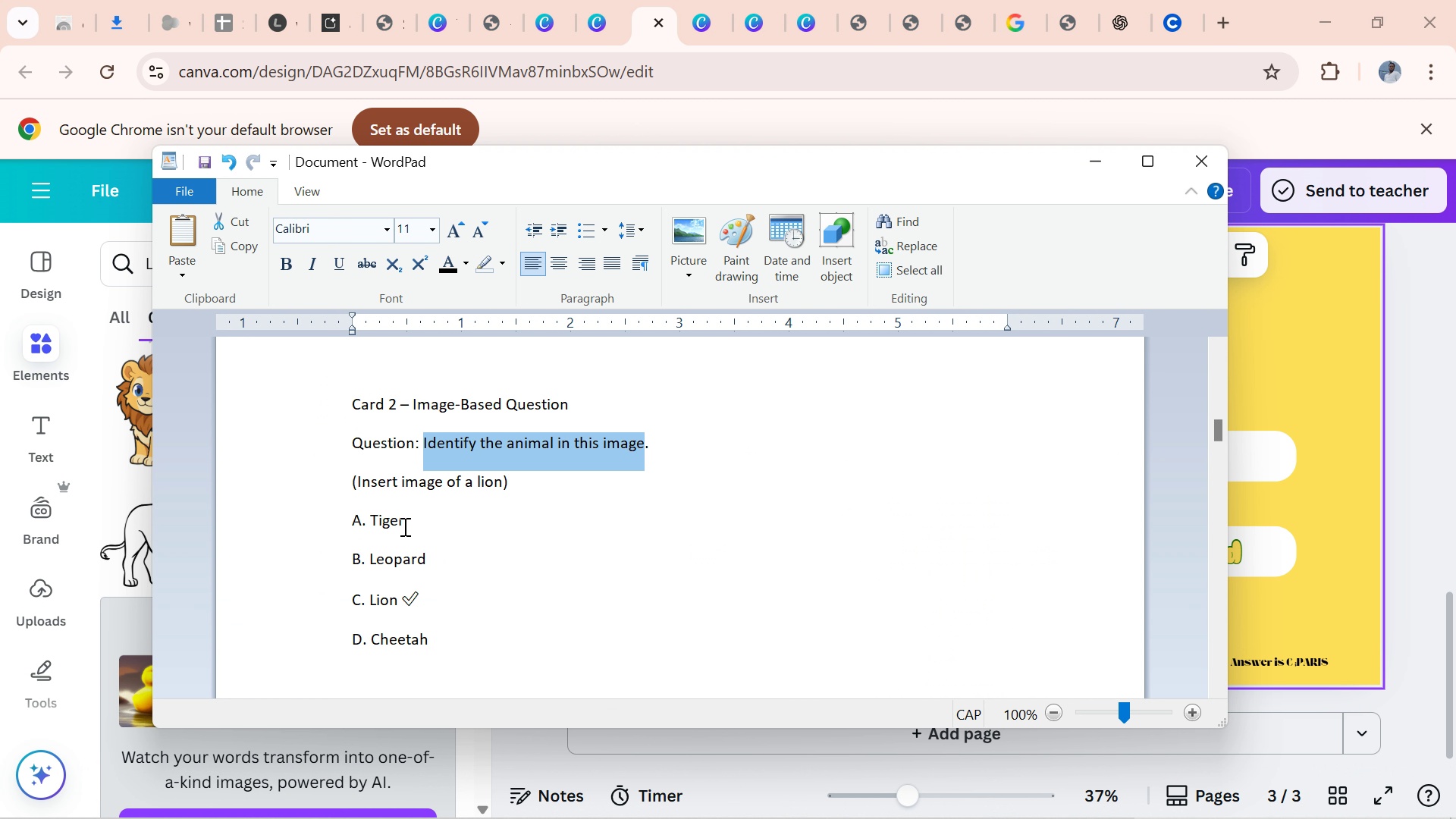 
left_click_drag(start_coordinate=[405, 525], to_coordinate=[381, 528])
 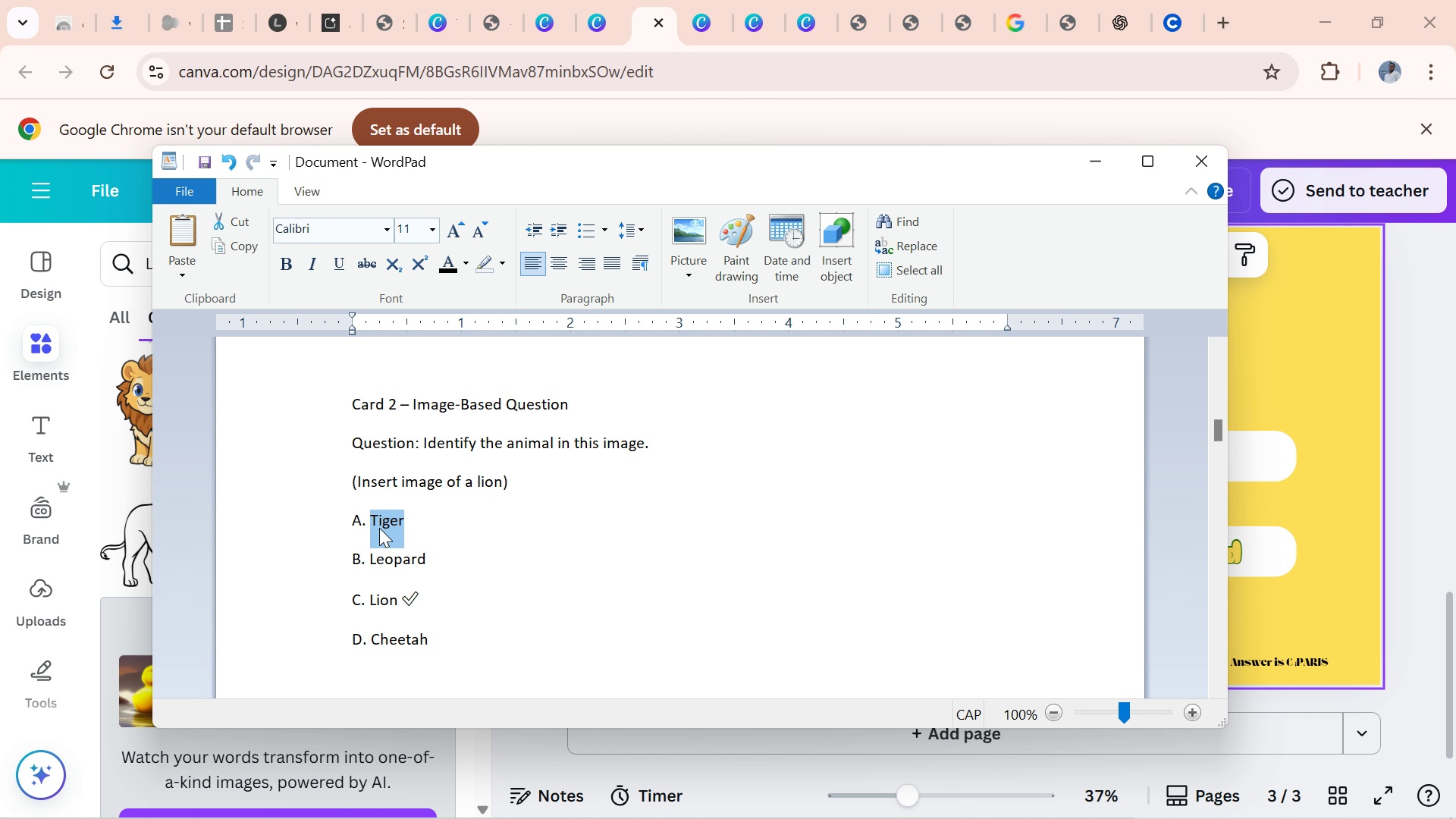 
key(Control+C)
 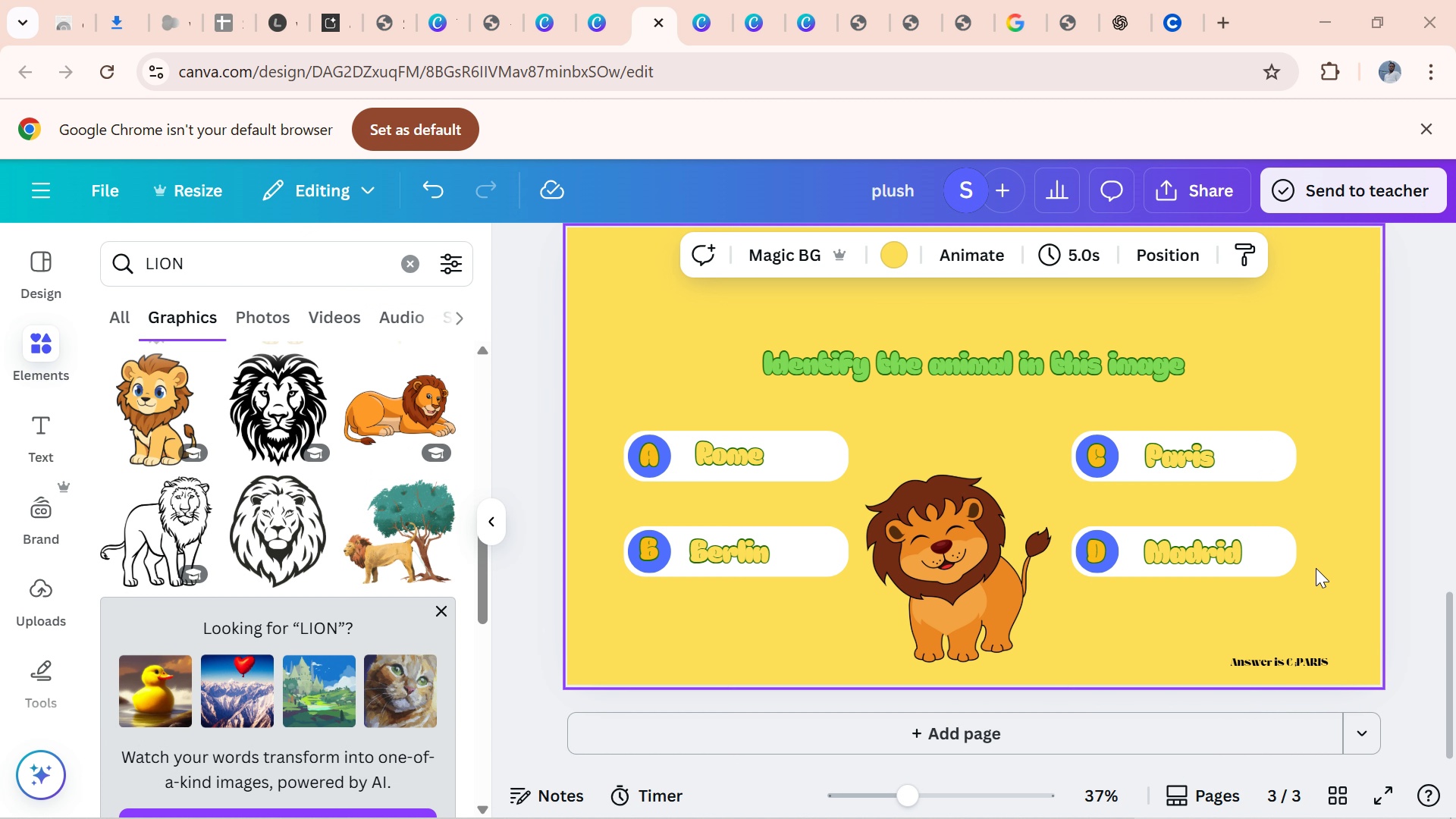 
left_click([1316, 568])
 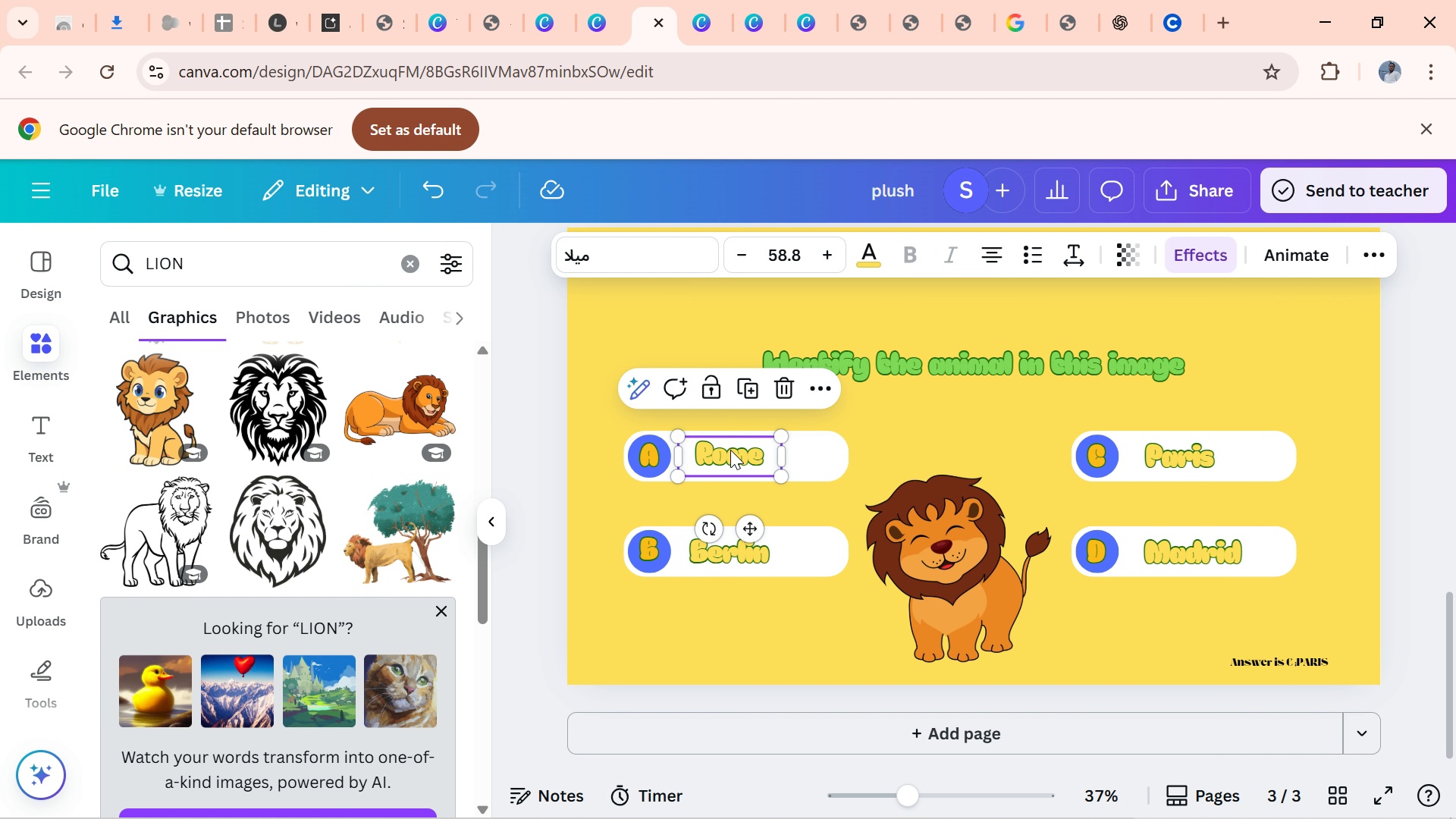 
double_click([730, 450])
 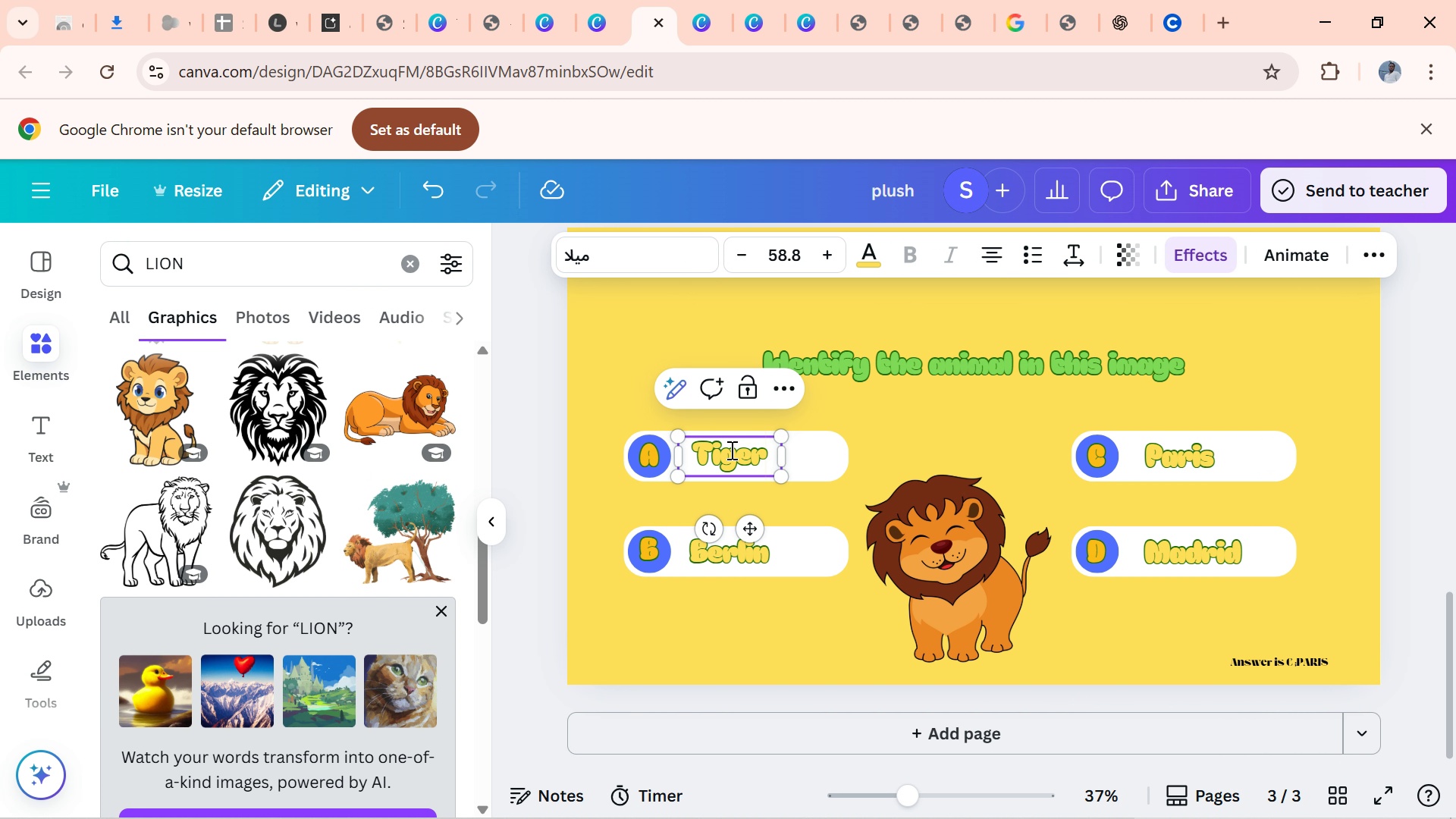 
key(Control+V)
 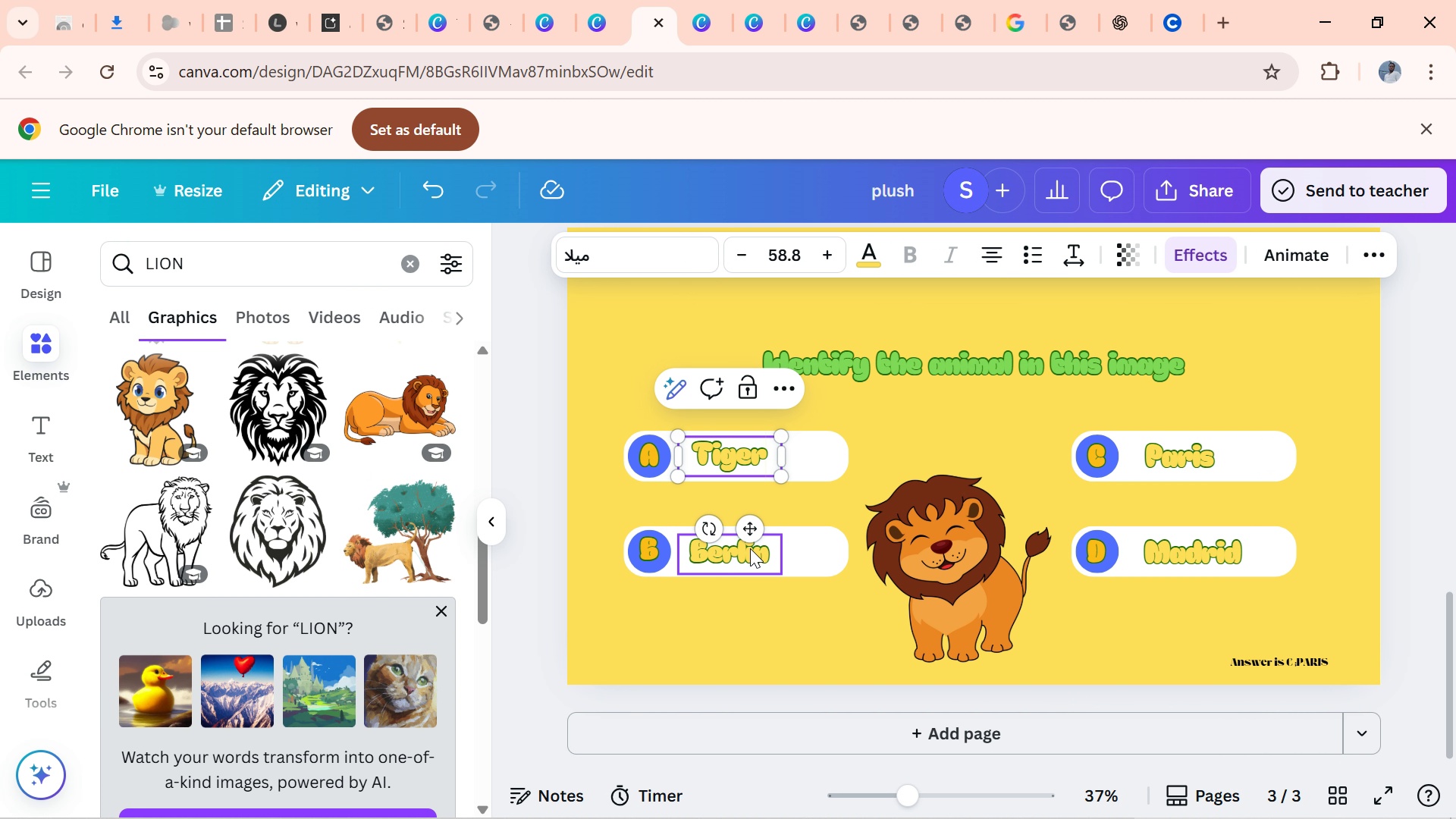 
left_click([750, 548])
 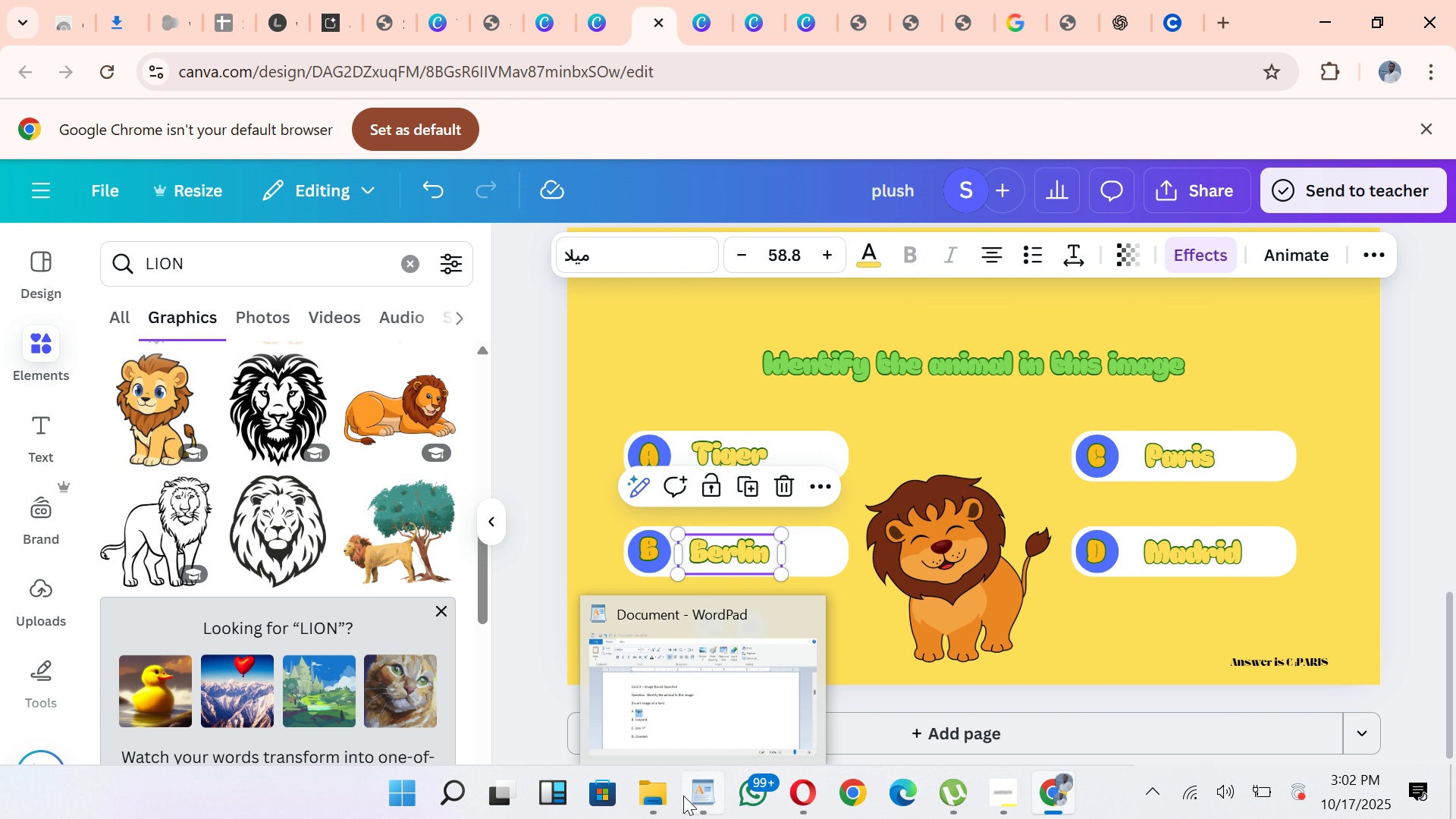 
left_click([695, 795])
 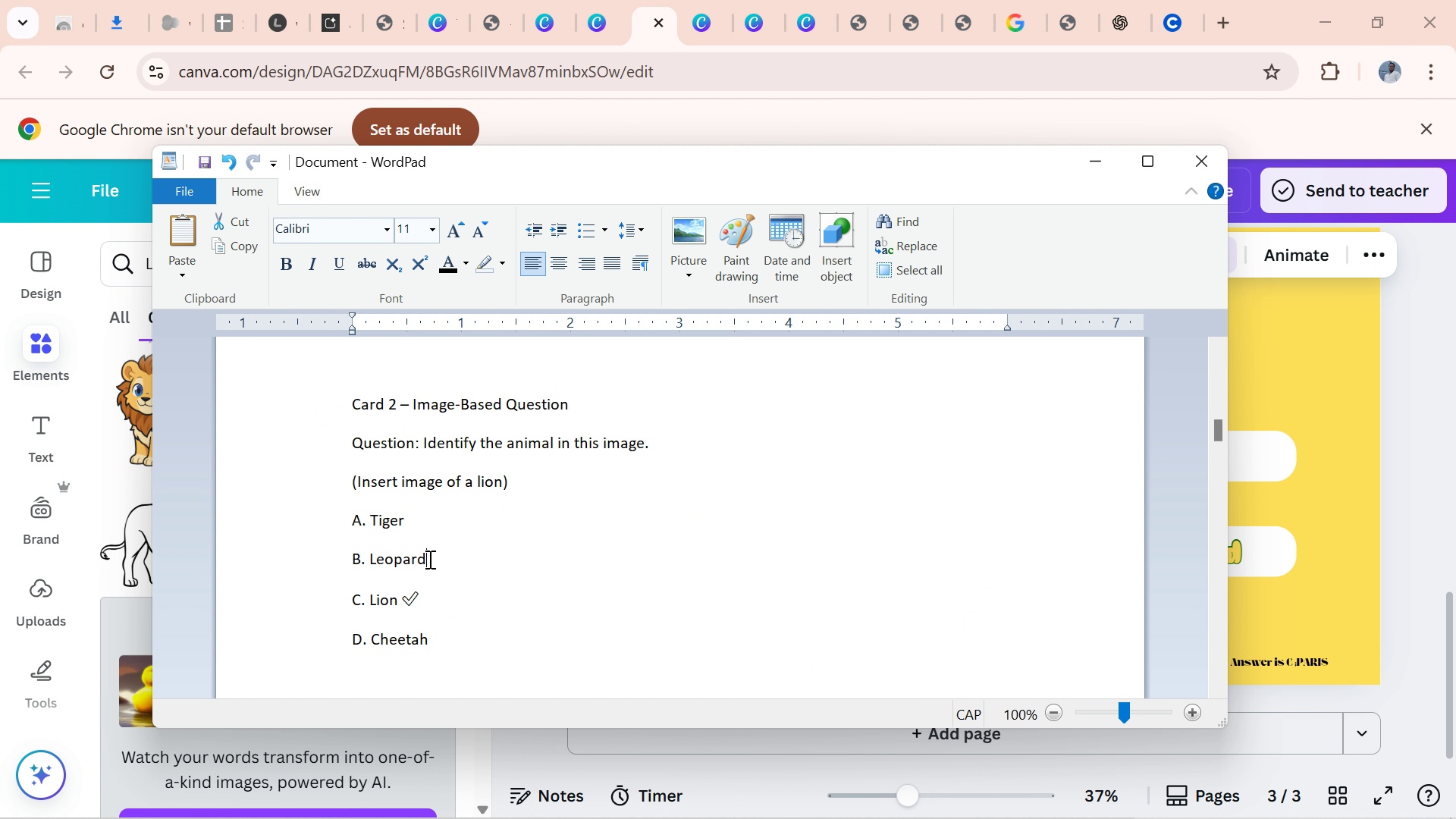 
left_click_drag(start_coordinate=[428, 559], to_coordinate=[375, 566])
 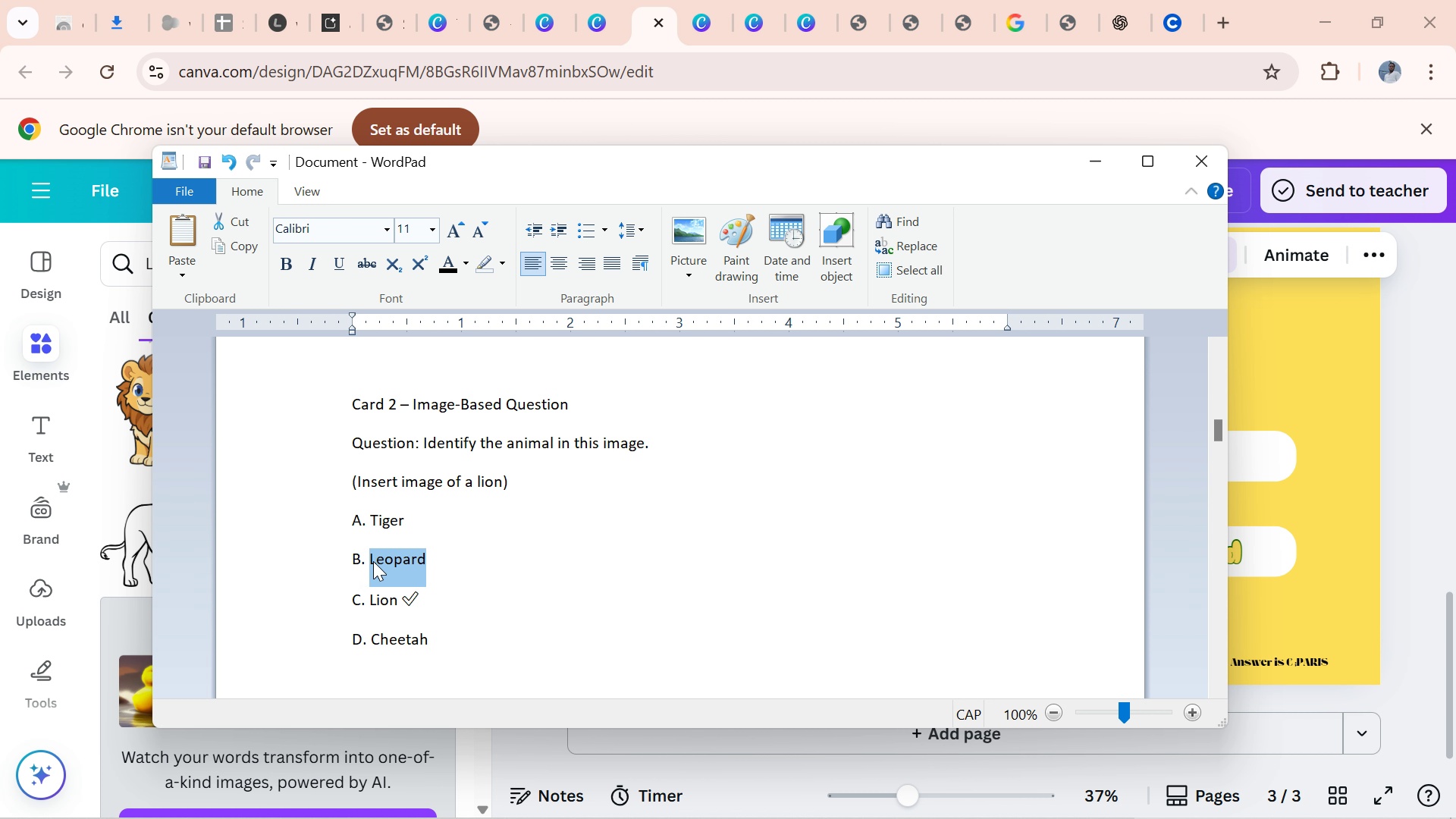 
key(Control+C)
 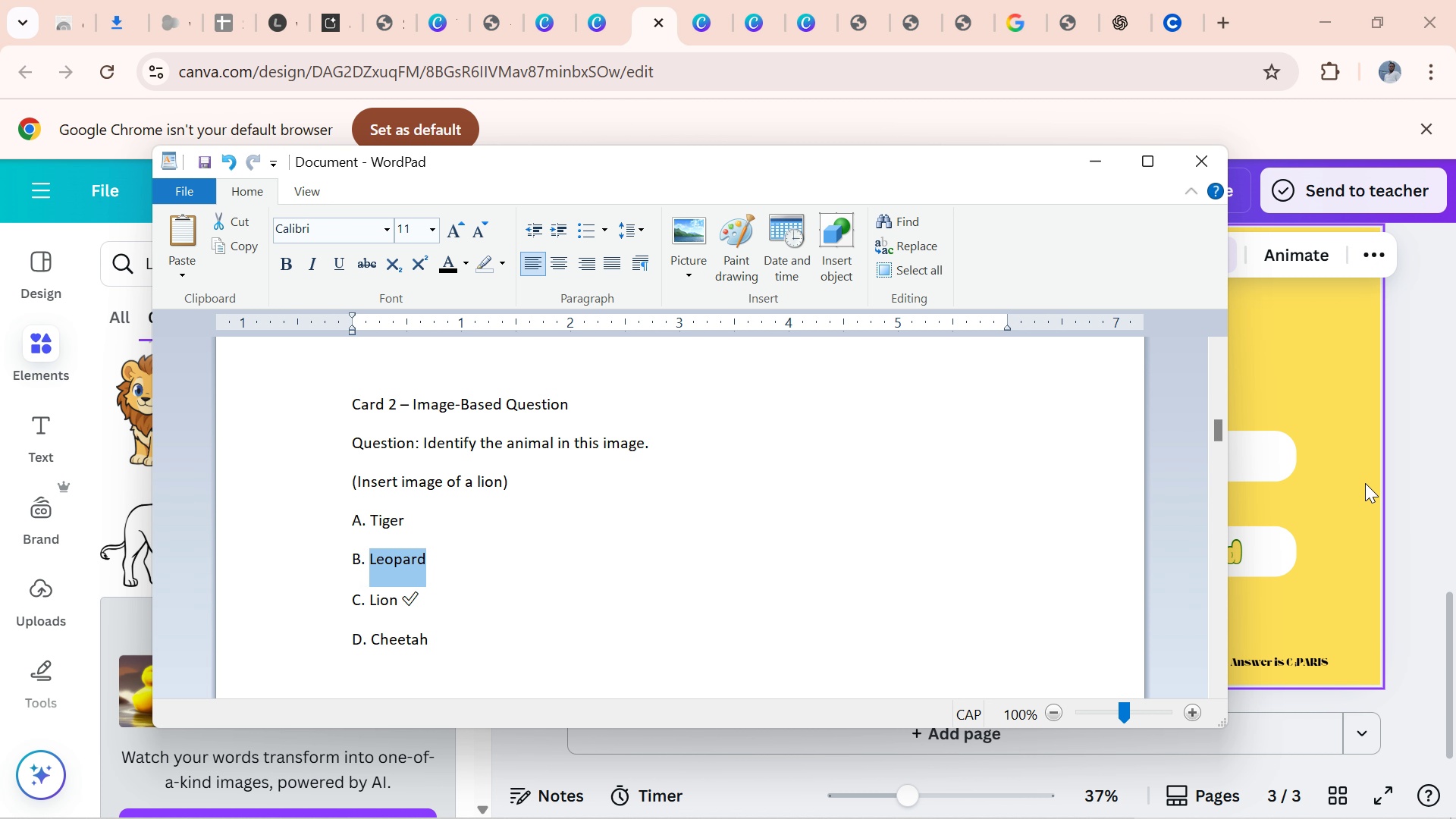 
left_click([1365, 483])
 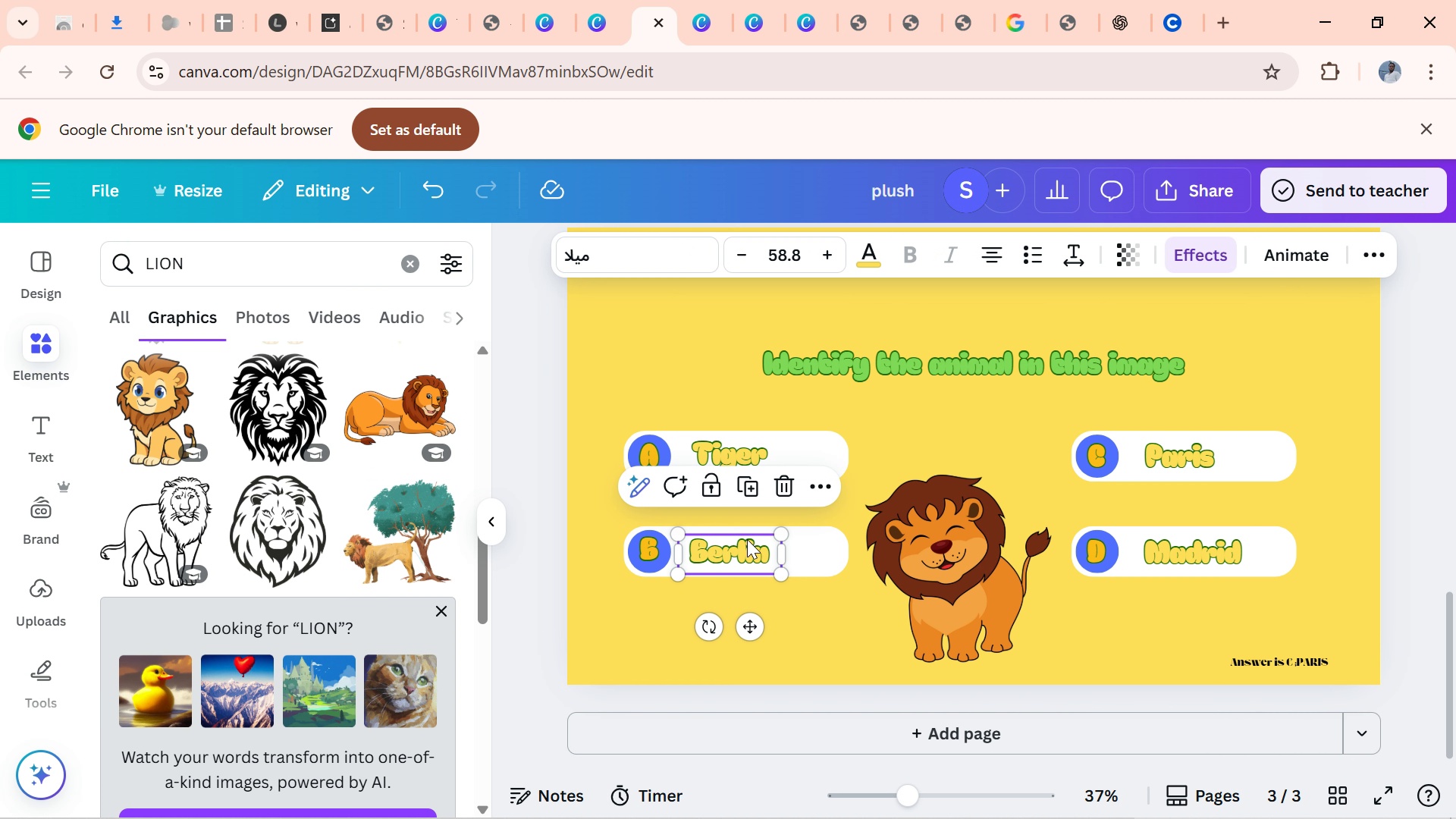 
double_click([747, 539])
 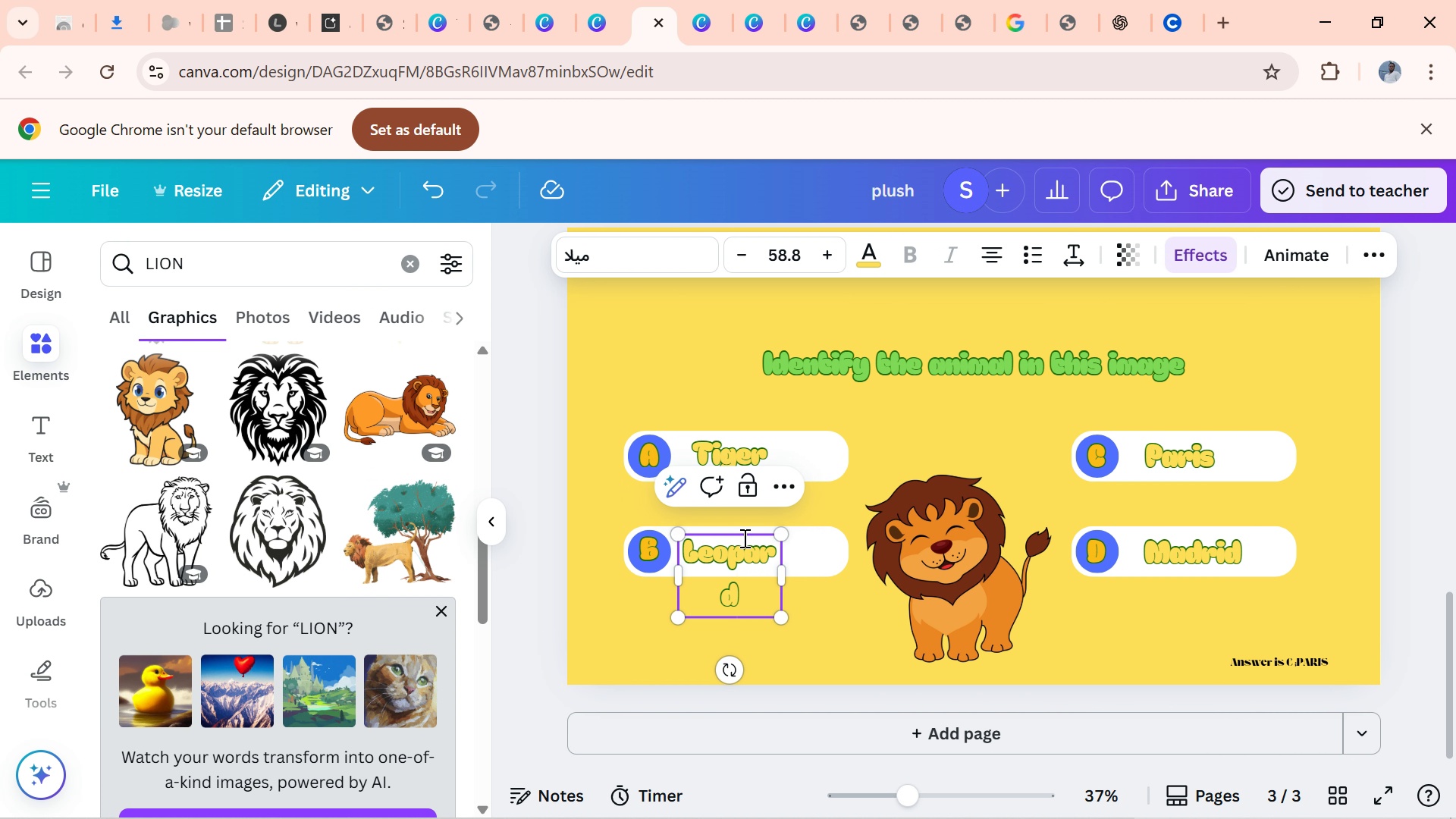 
key(Control+V)
 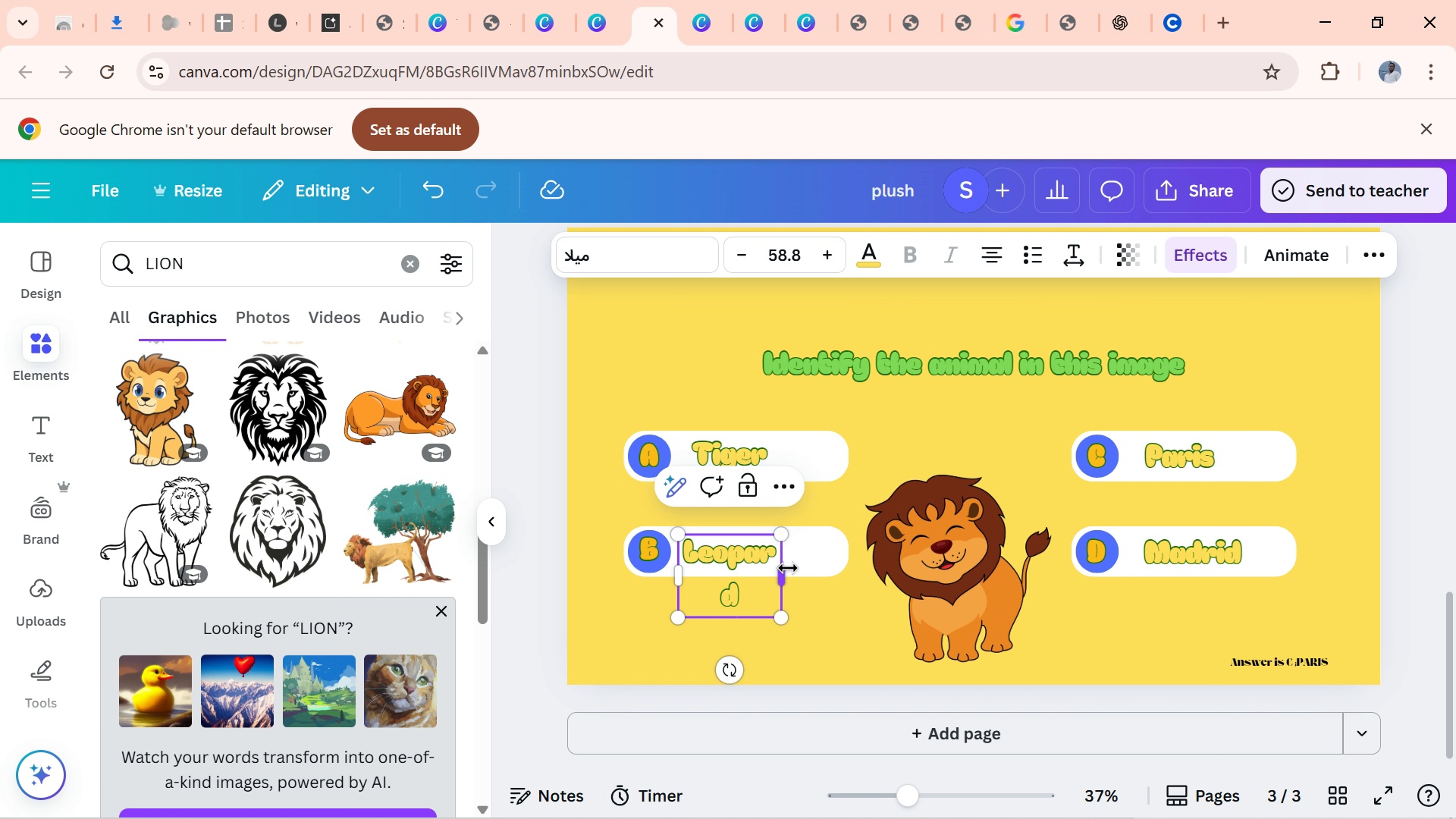 
left_click_drag(start_coordinate=[783, 570], to_coordinate=[803, 574])
 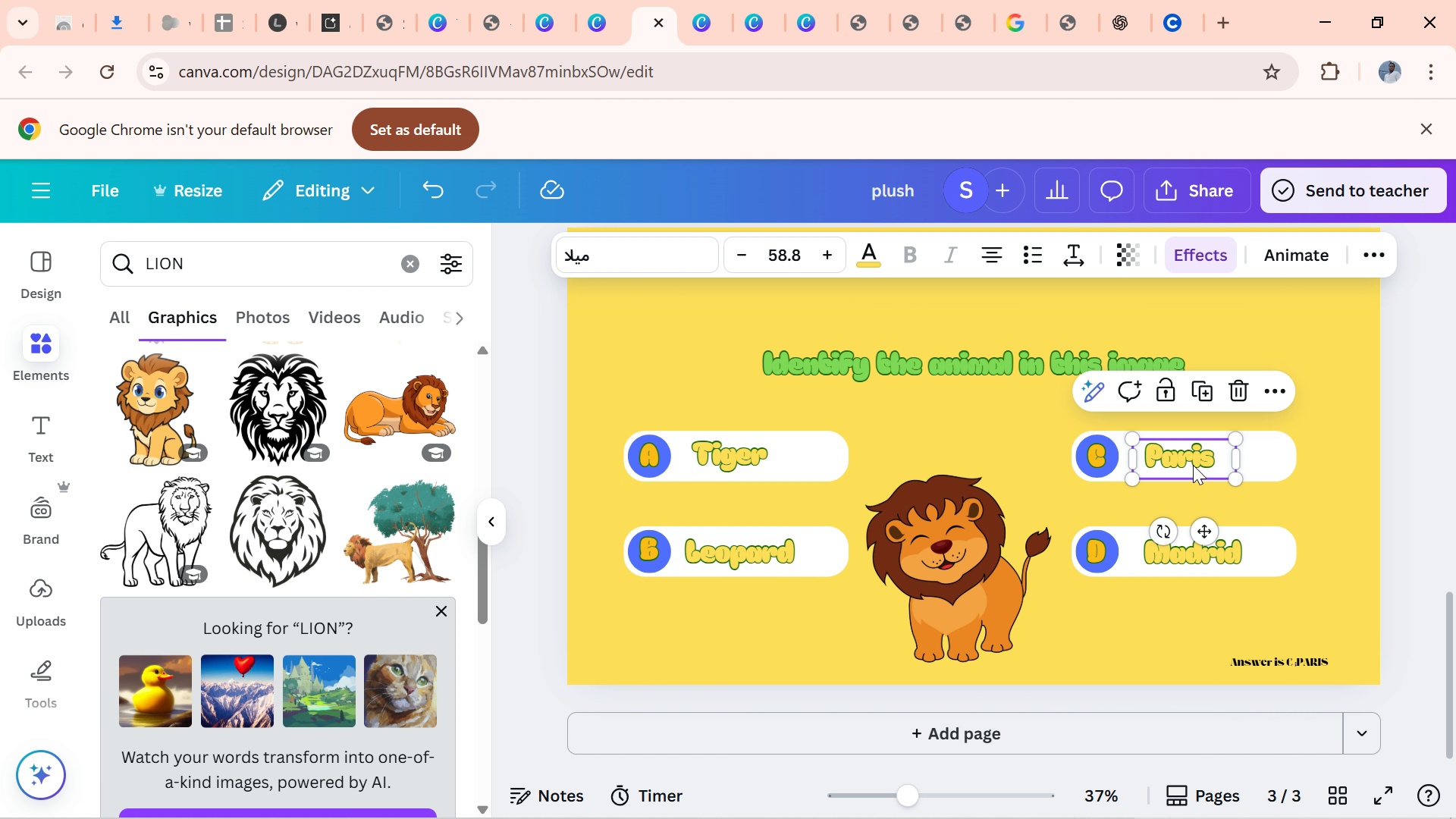 
double_click([1193, 465])
 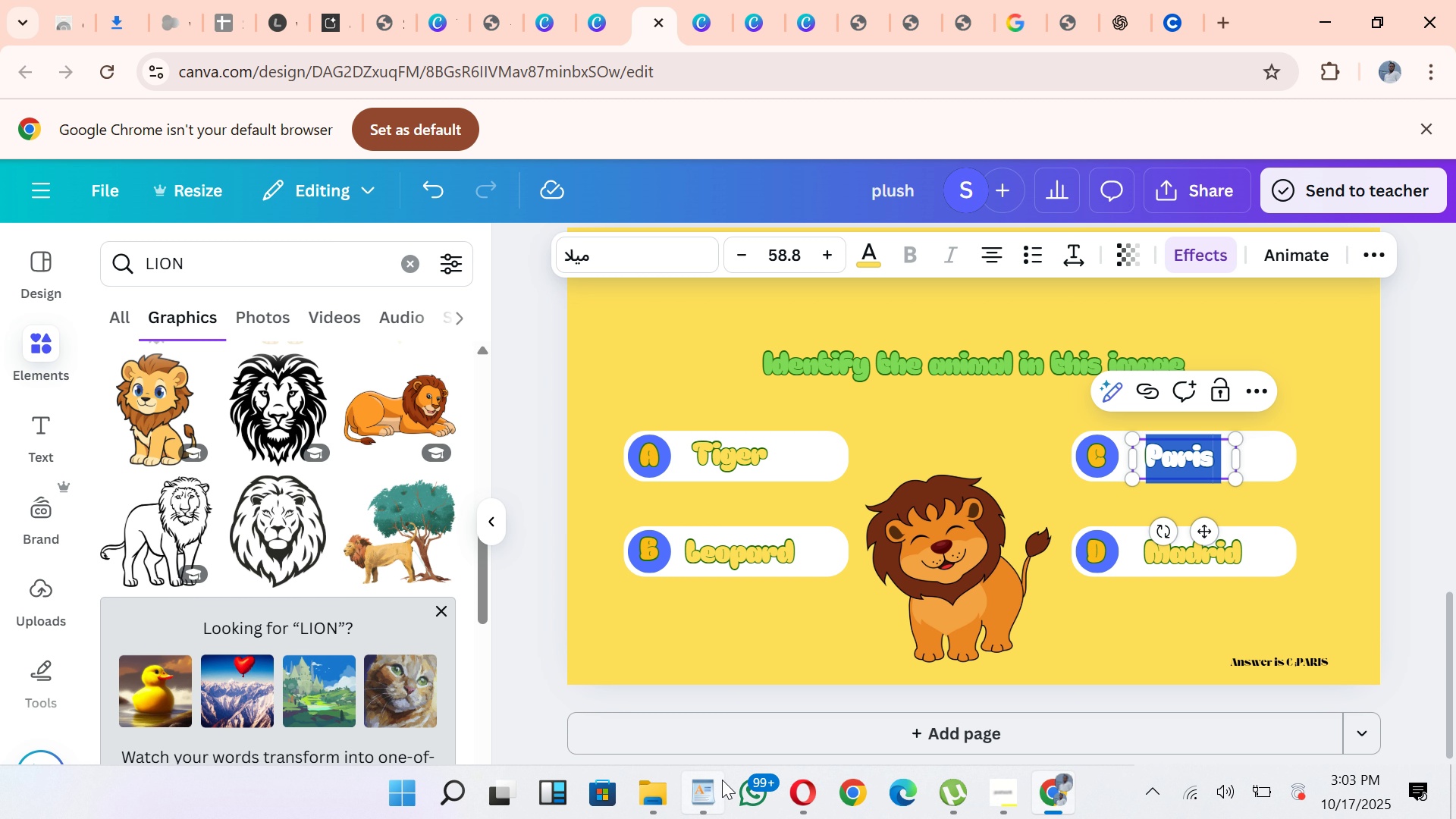 
left_click([716, 789])
 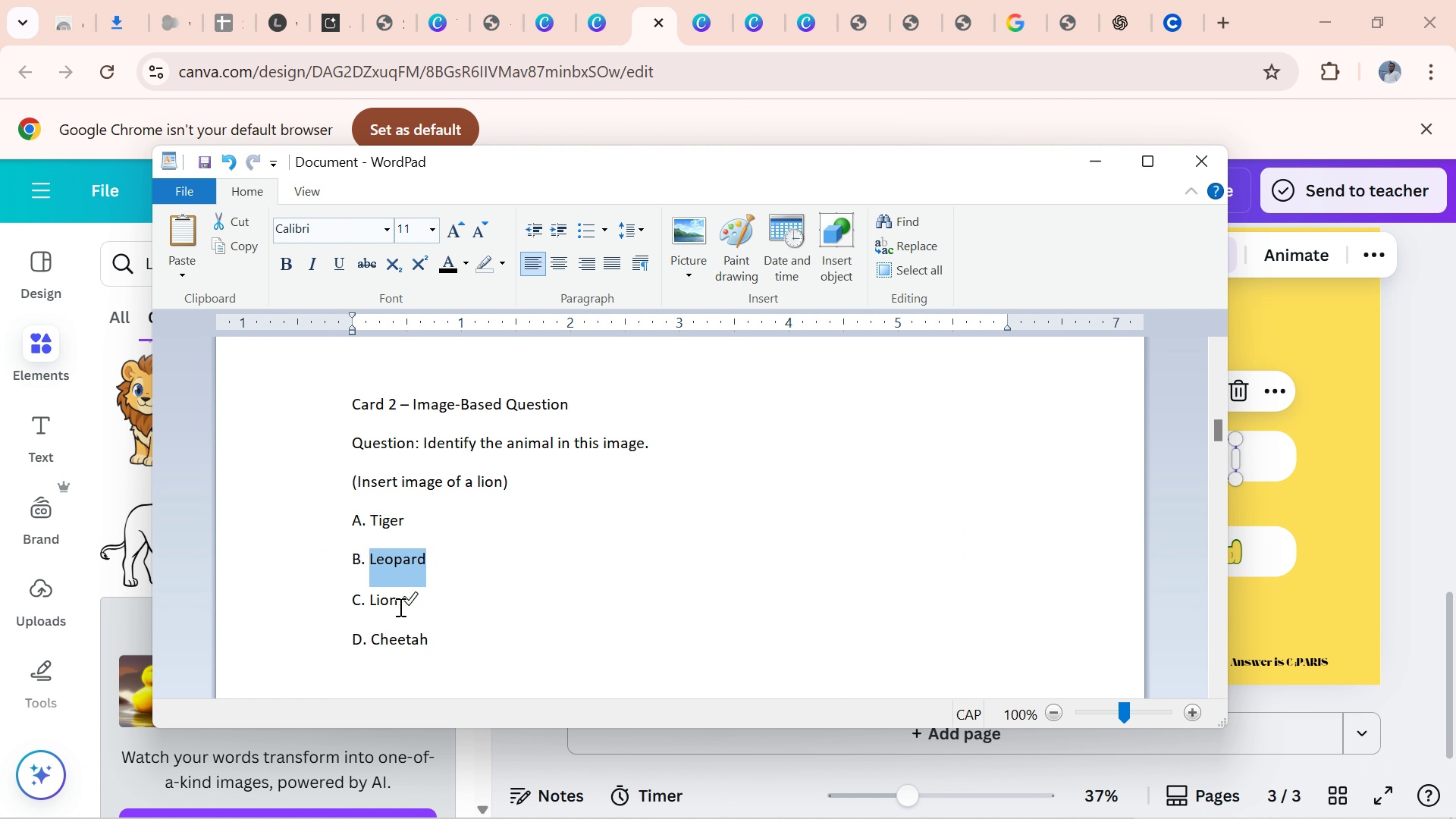 
left_click_drag(start_coordinate=[399, 605], to_coordinate=[371, 604])
 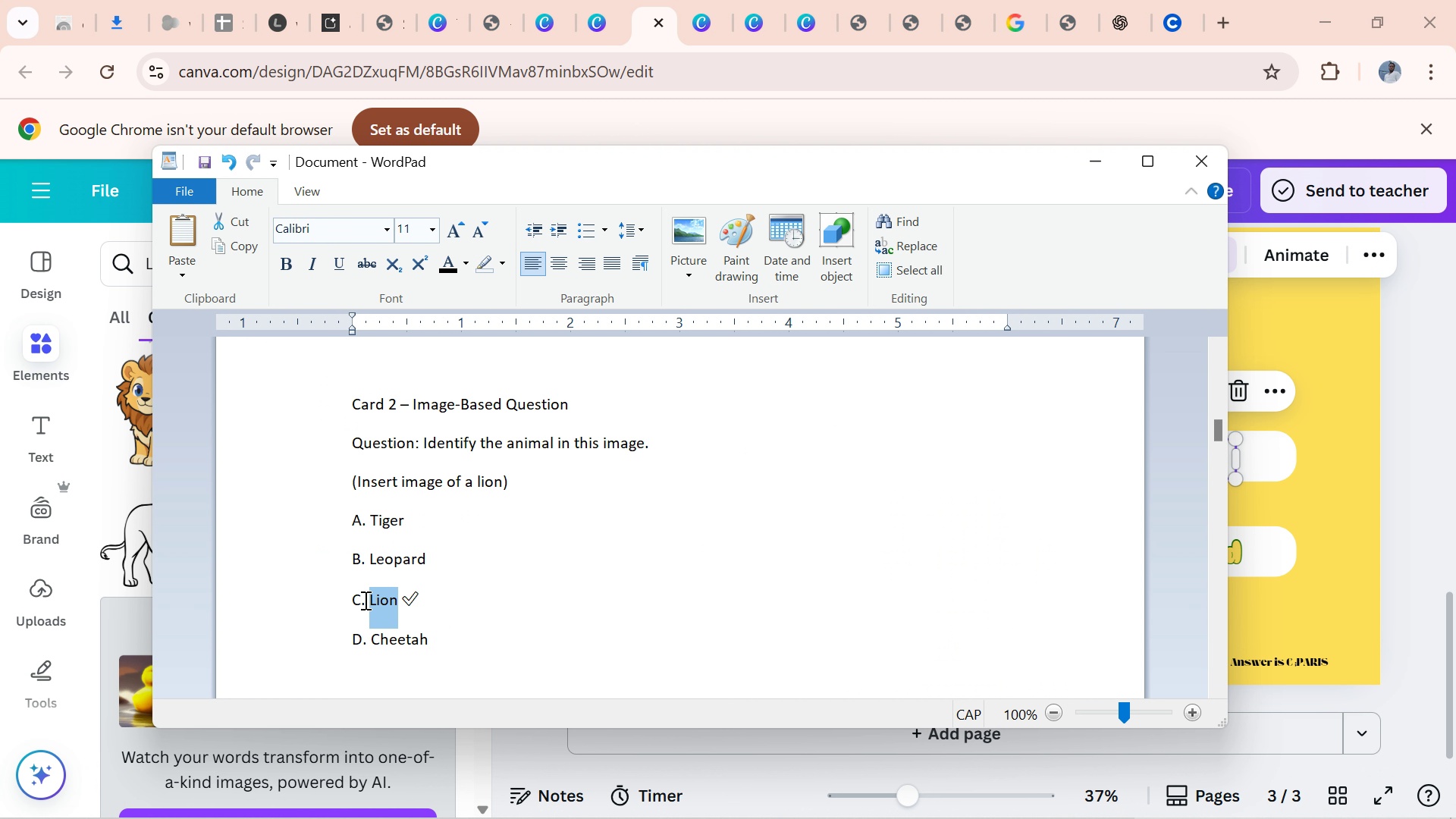 
key(Control+C)
 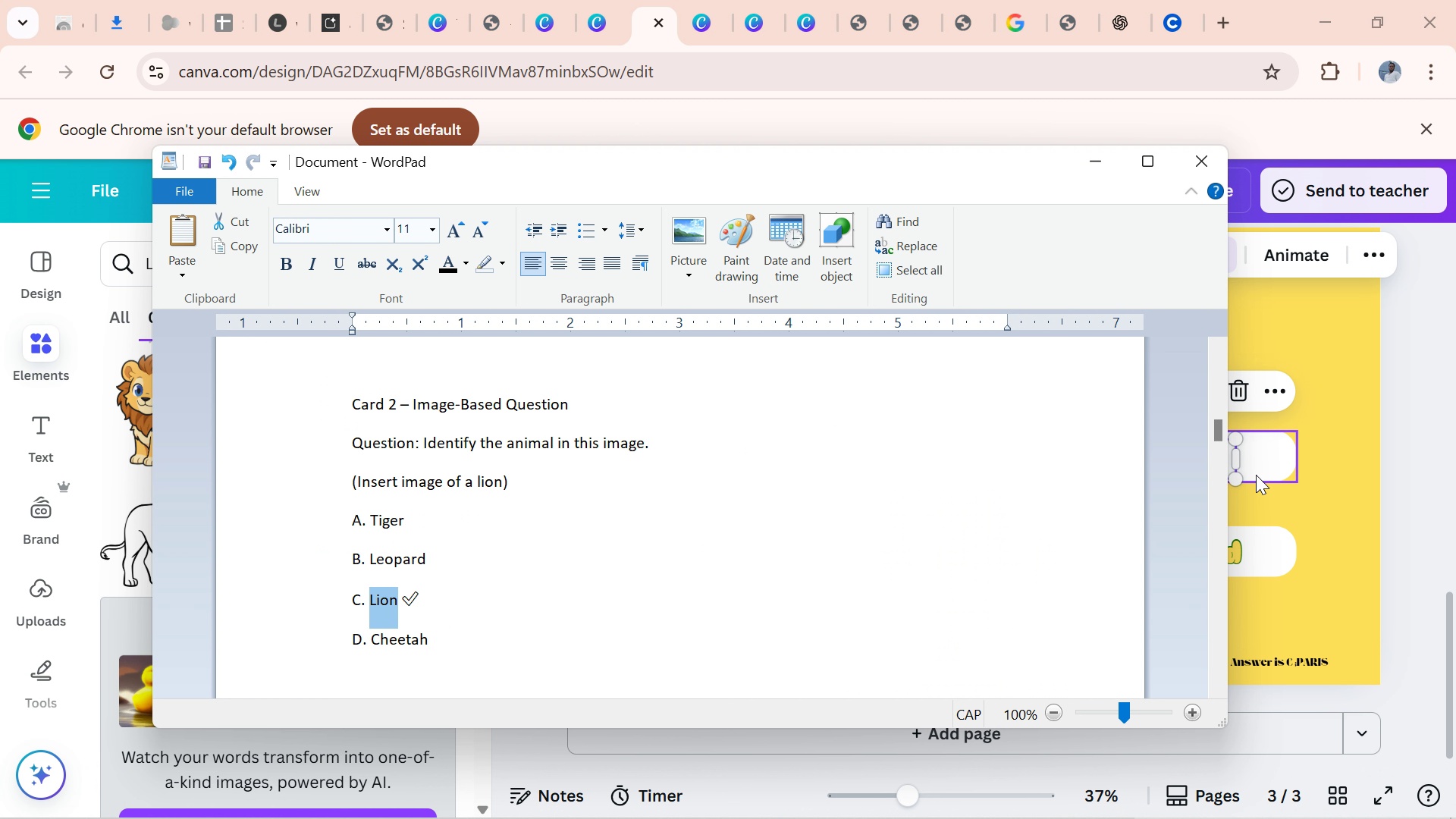 
left_click([1256, 475])
 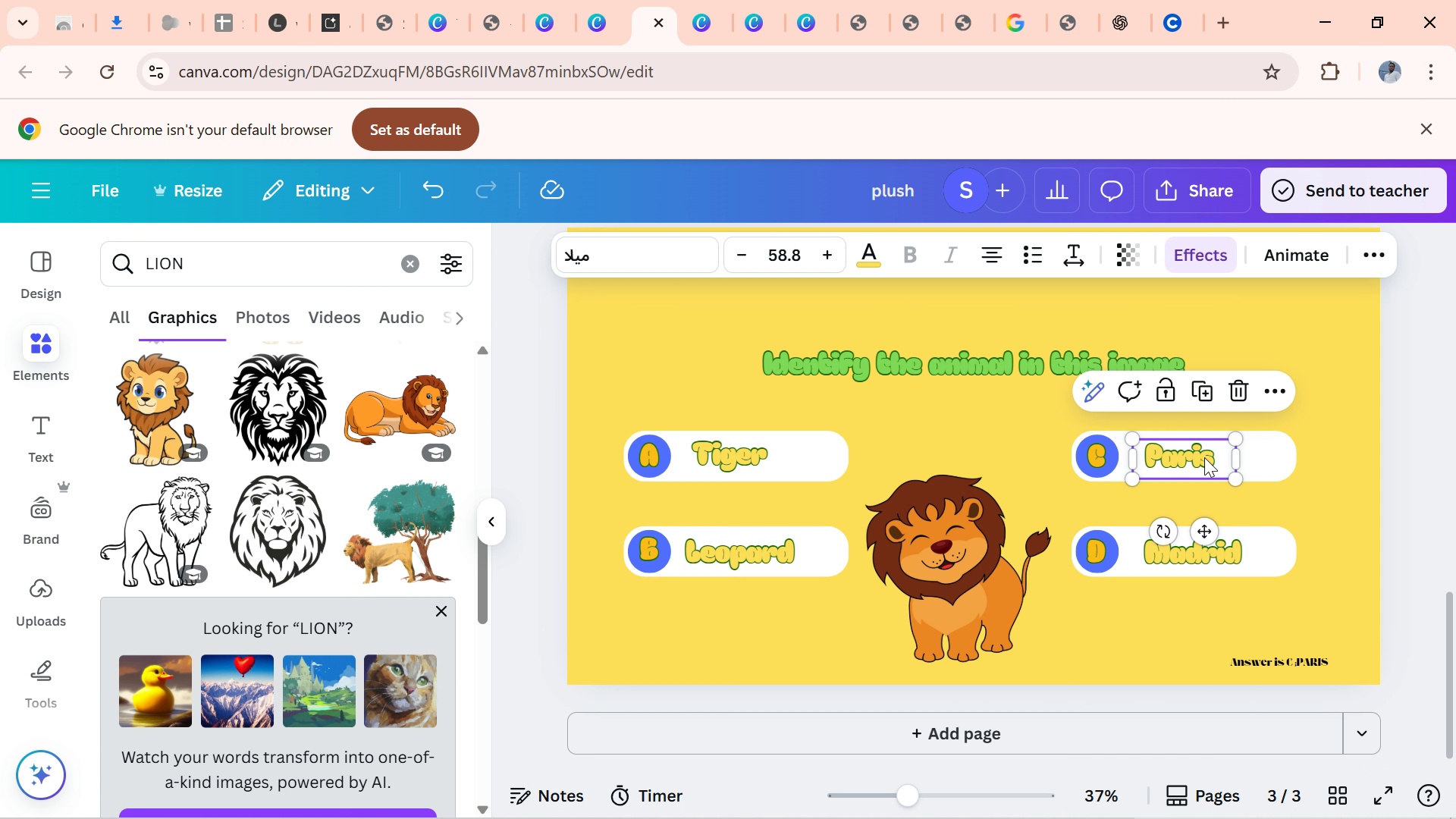 
double_click([1204, 457])
 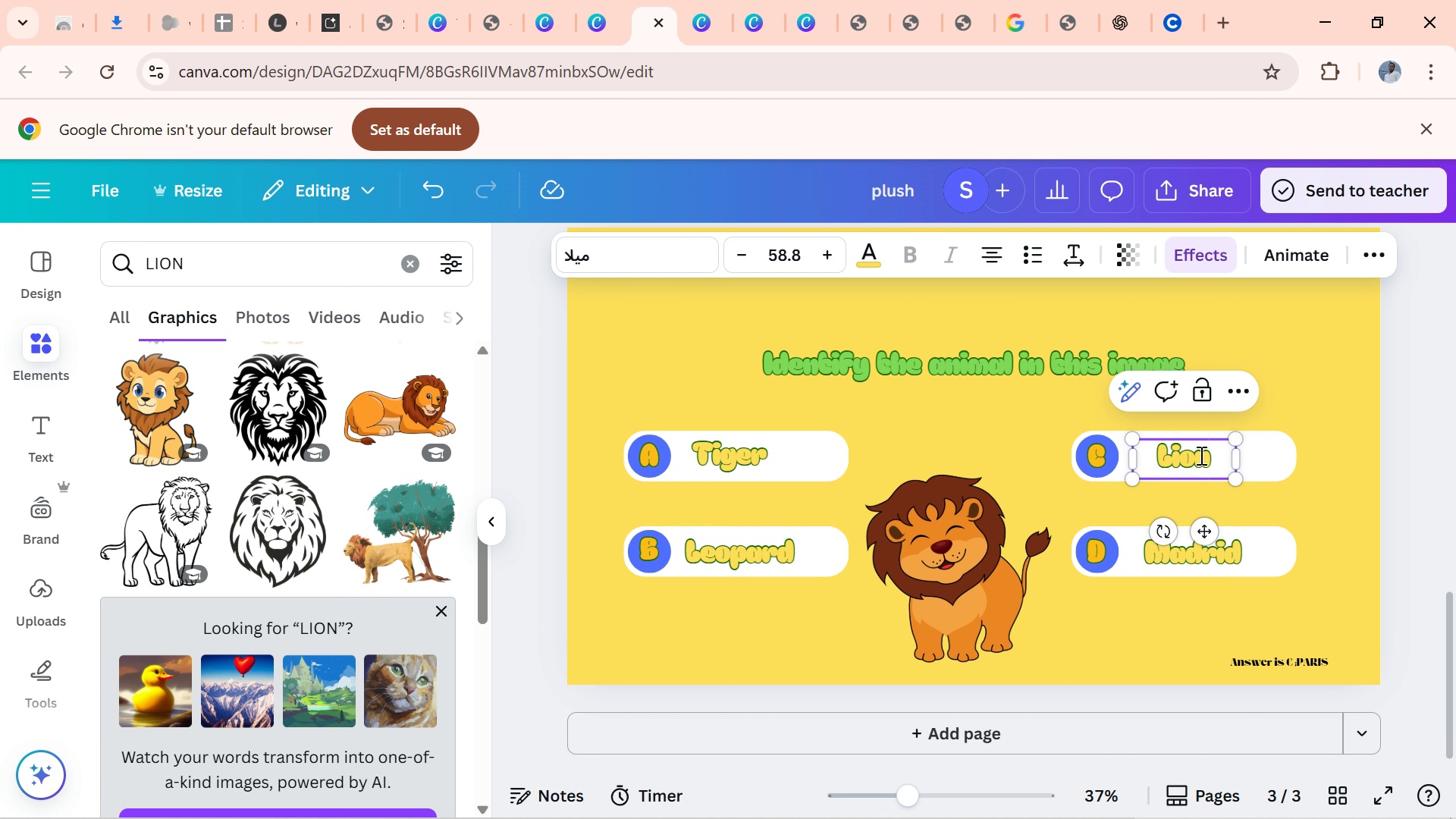 
key(Control+V)
 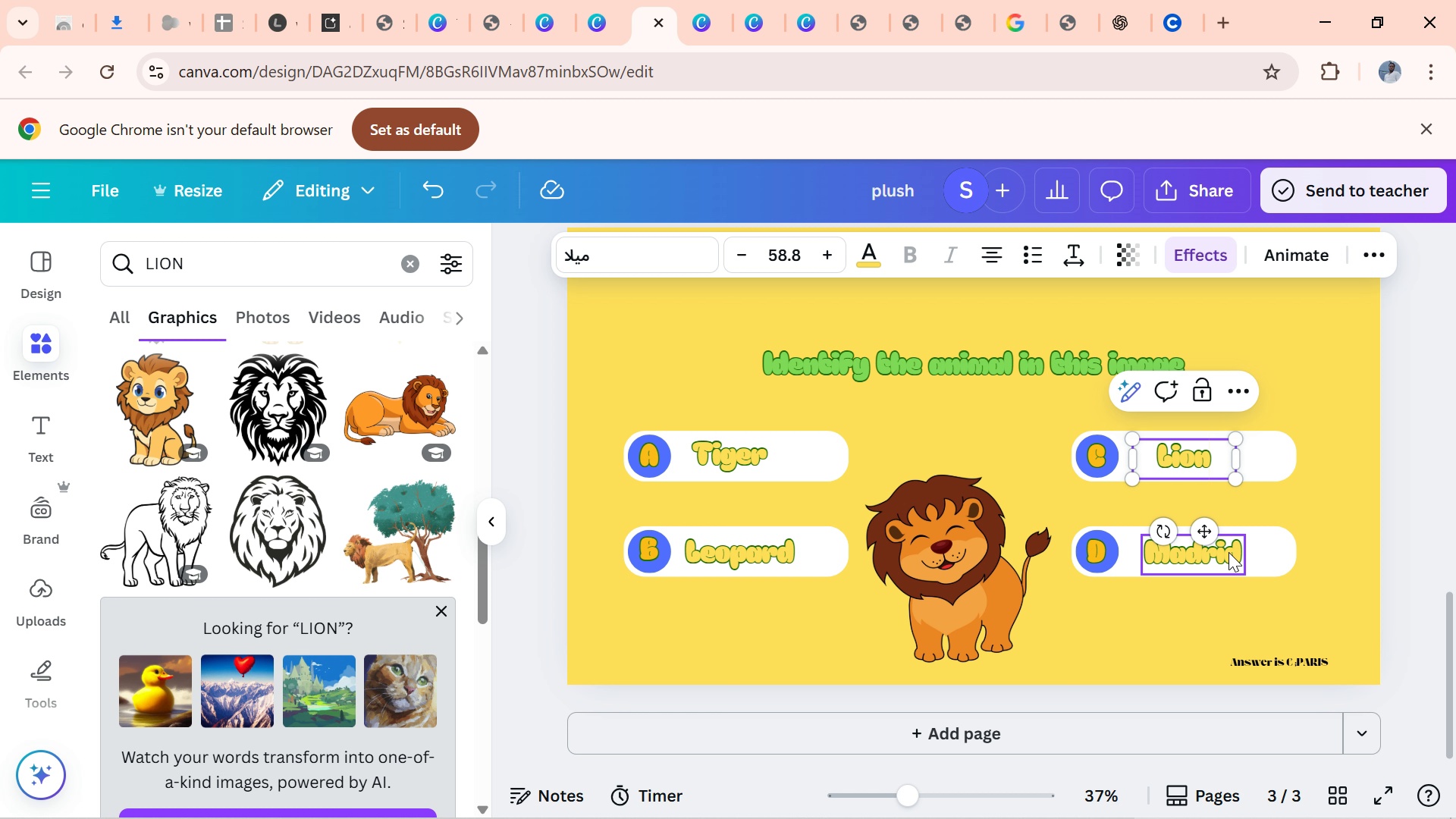 
double_click([1228, 554])
 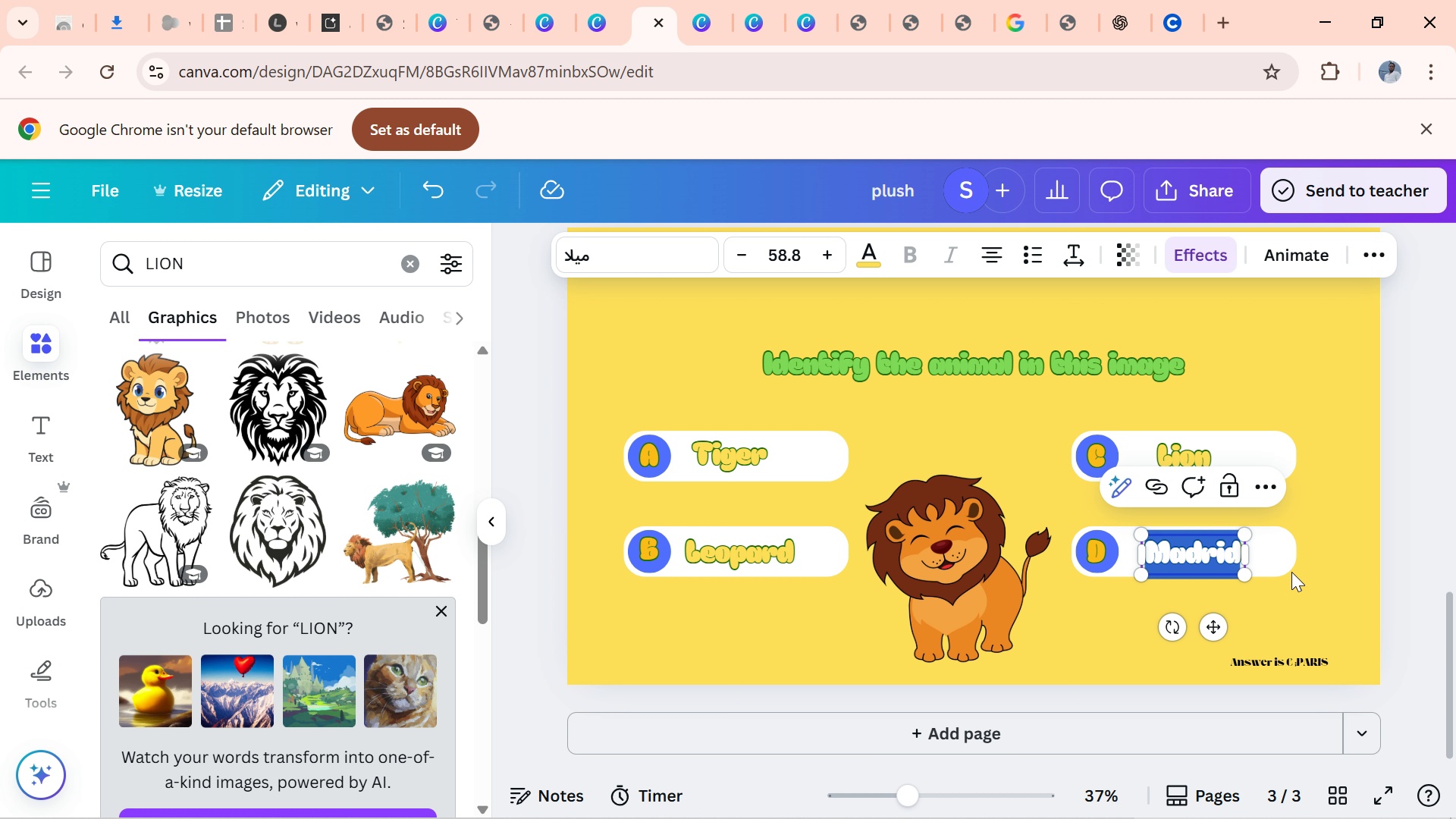 
wait(8.23)
 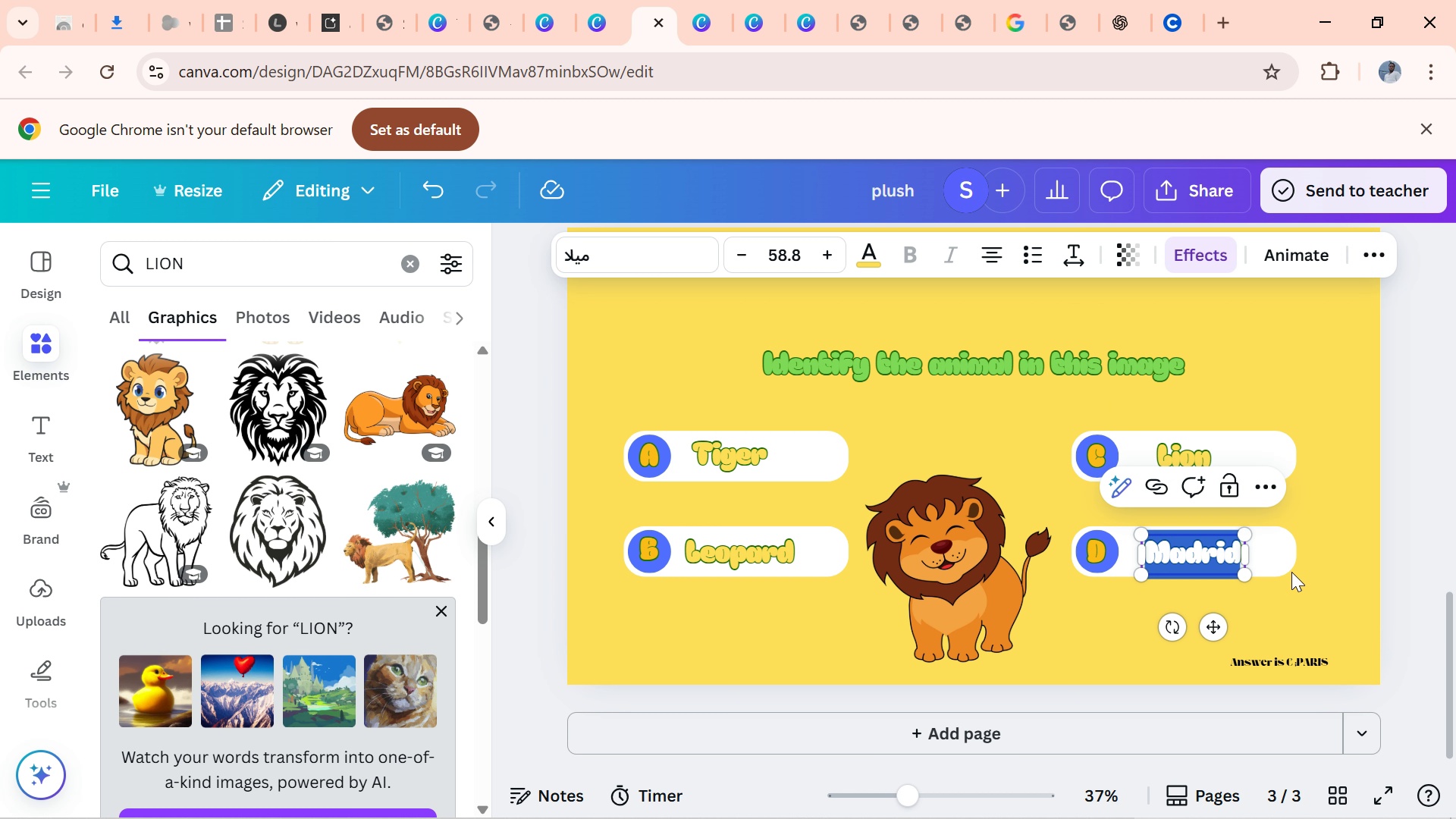 
left_click([701, 804])
 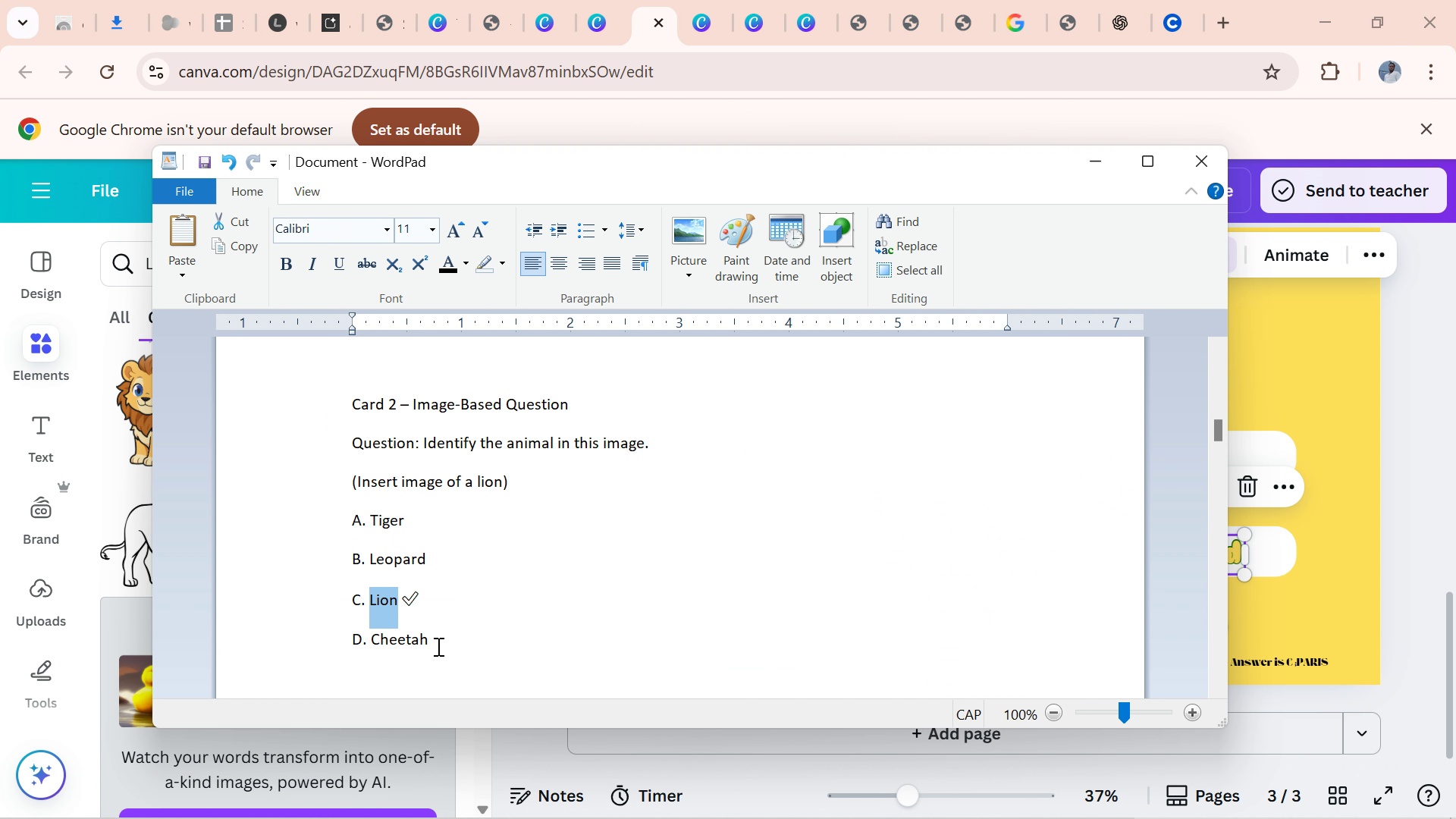 
left_click_drag(start_coordinate=[434, 641], to_coordinate=[400, 639])
 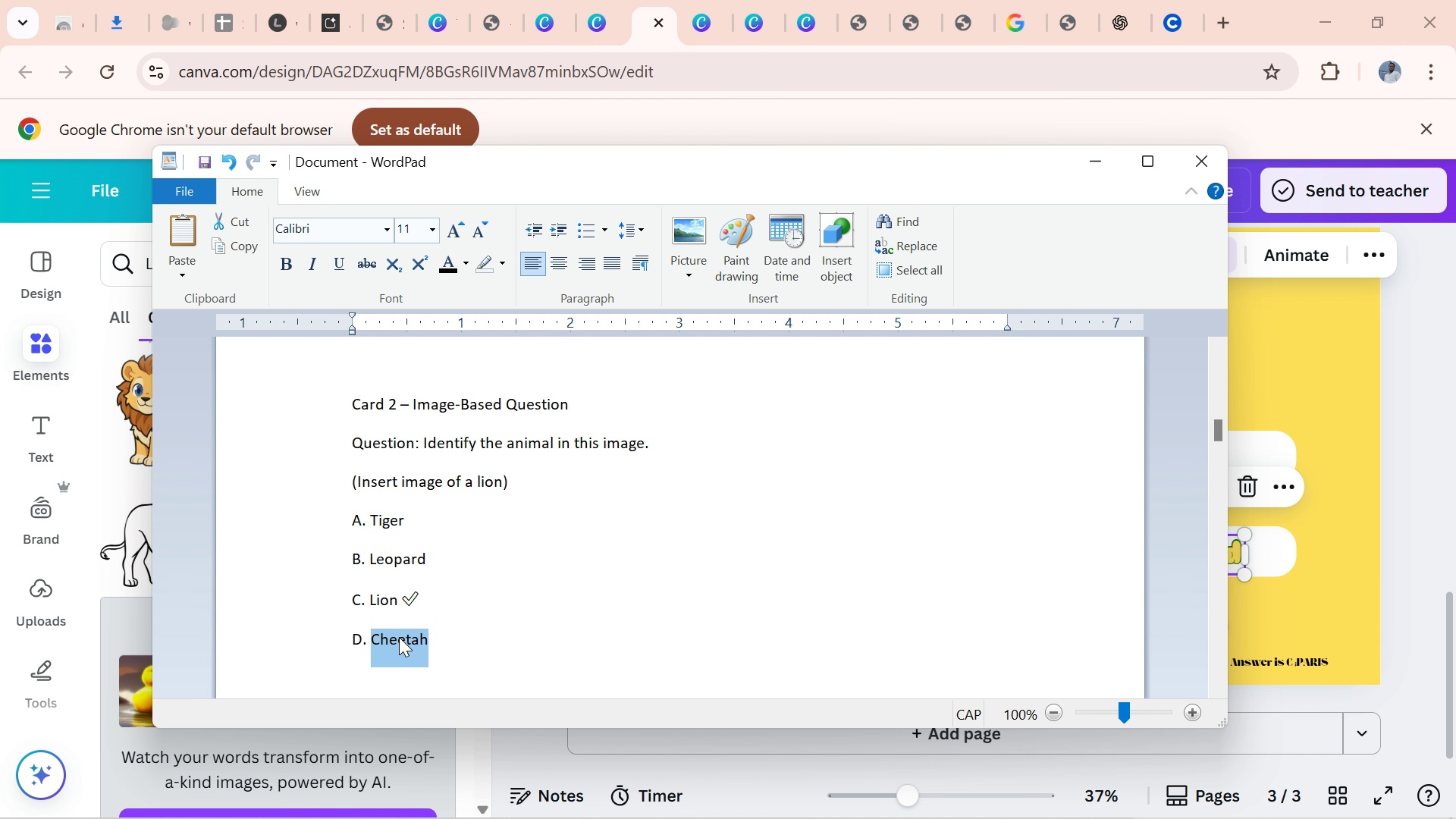 
hold_key(key=ControlLeft, duration=1.51)
 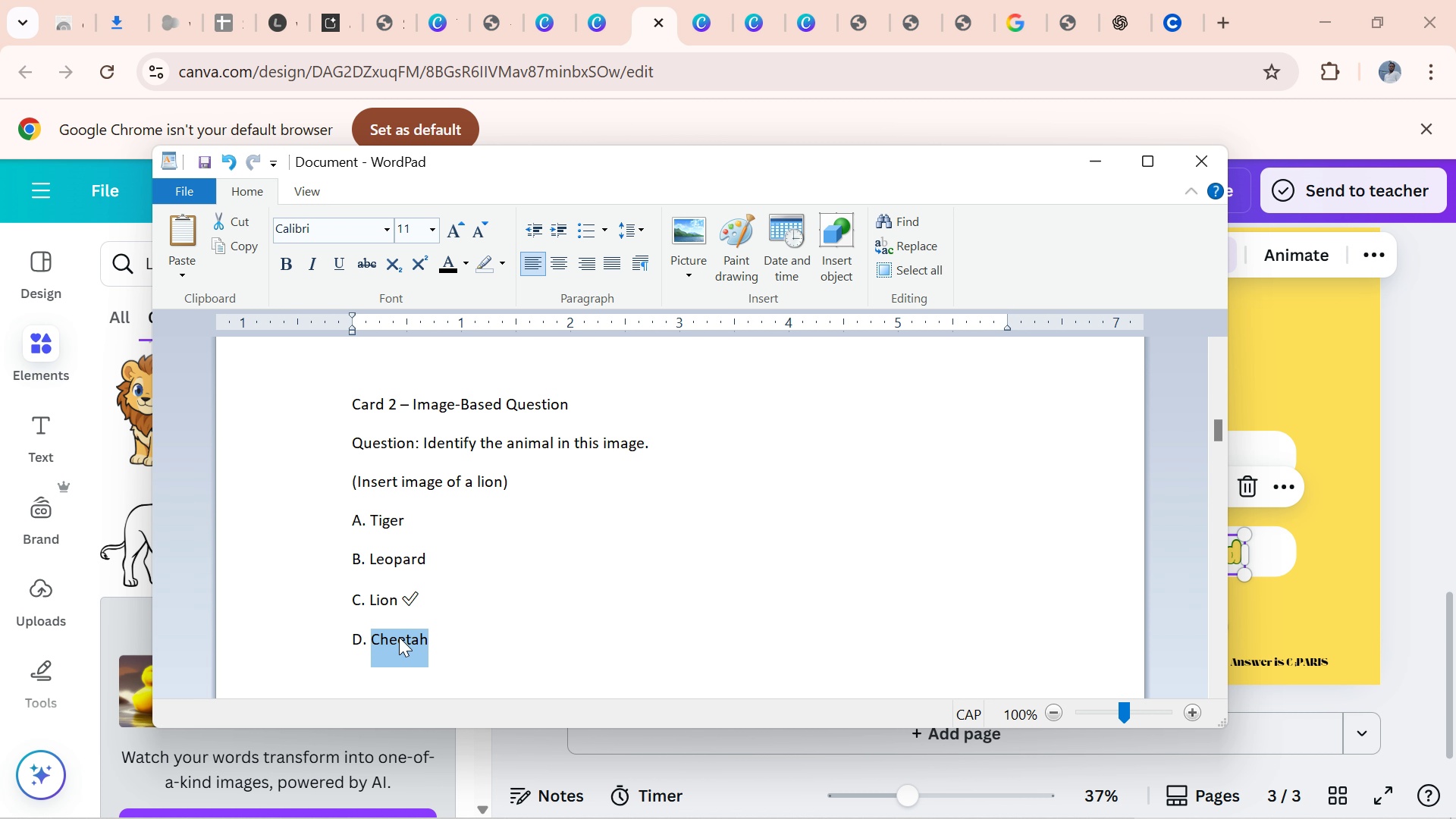 
left_click([399, 637])
 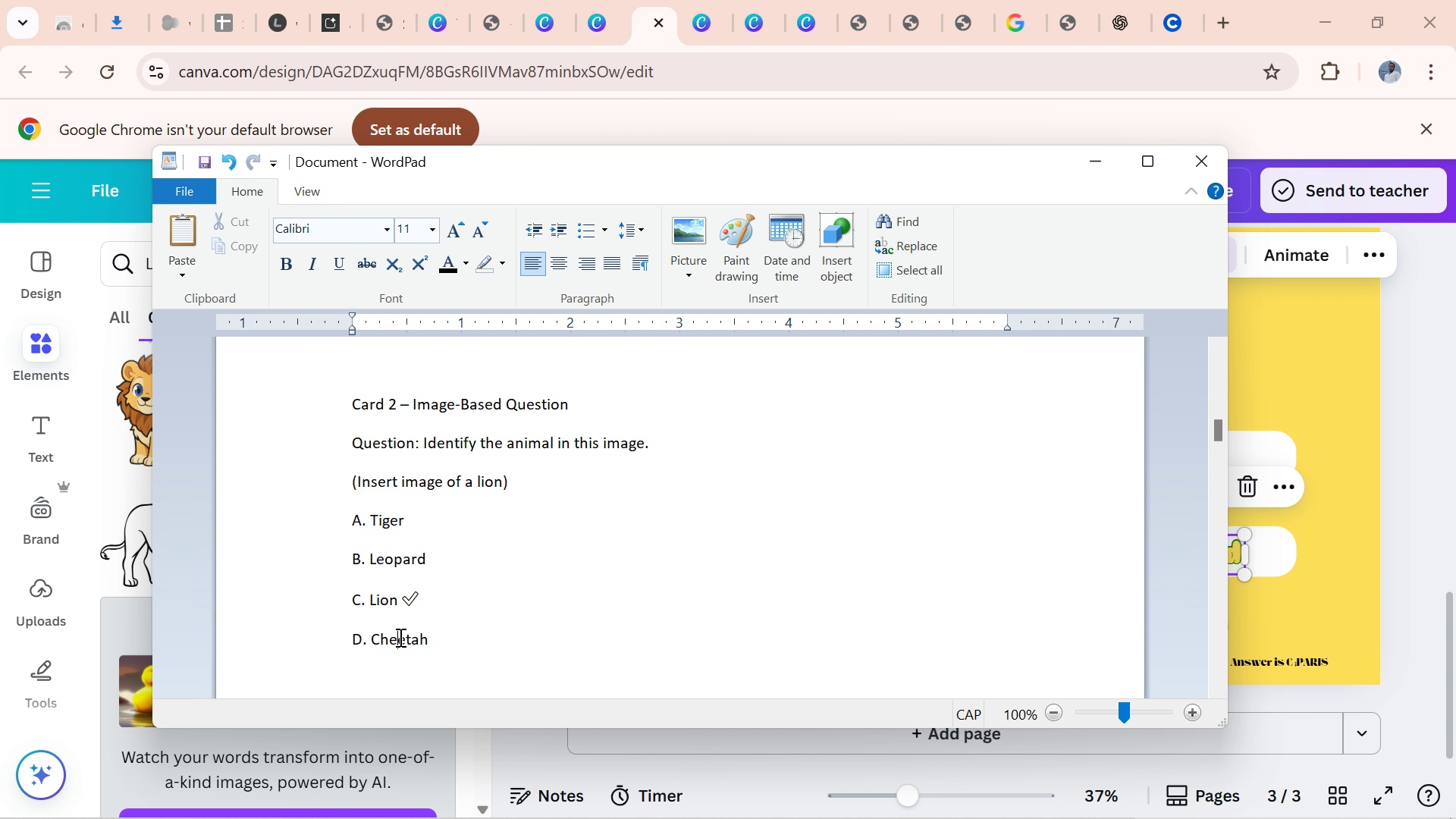 
key(Control+C)
 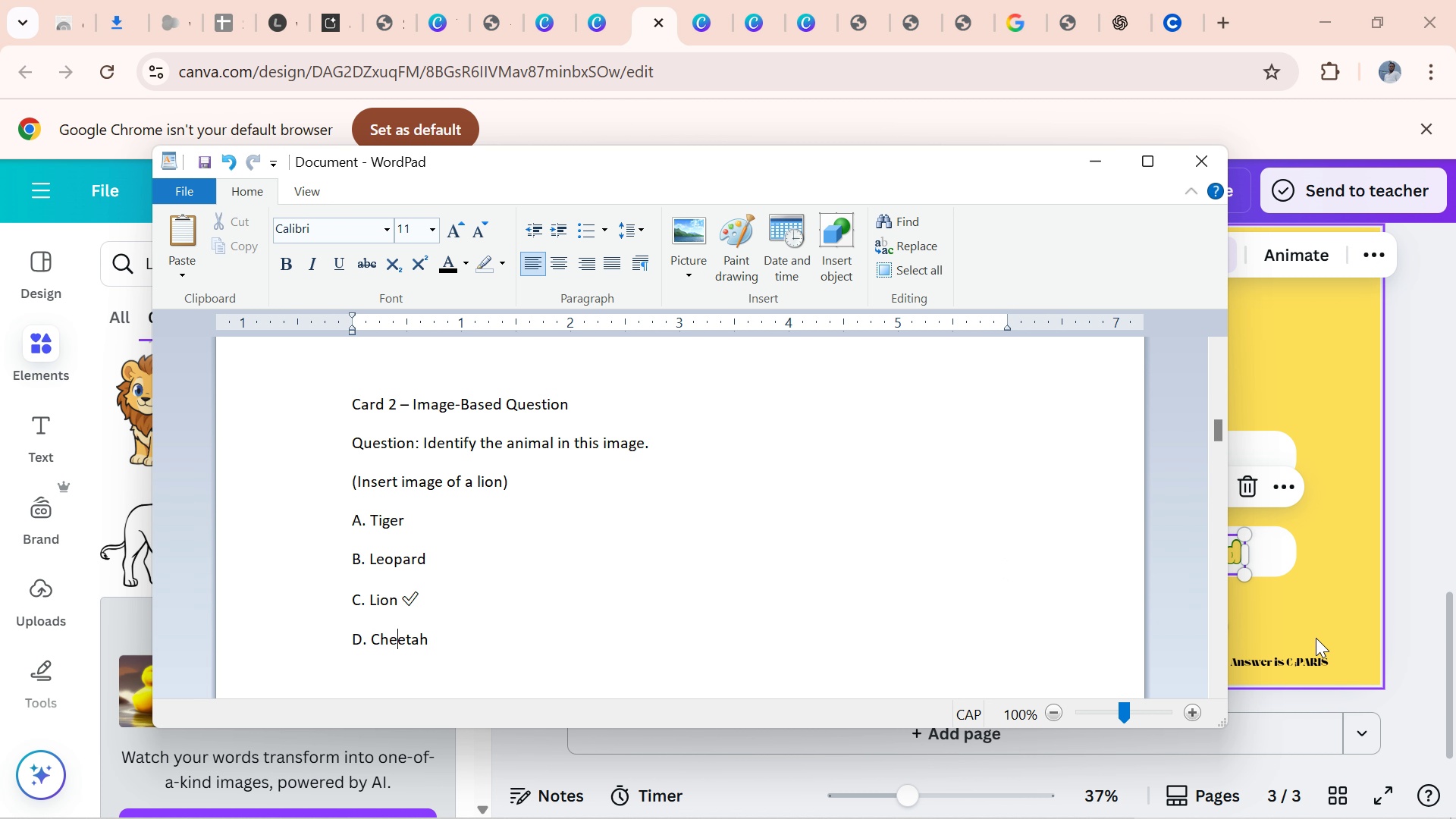 
left_click([1292, 621])
 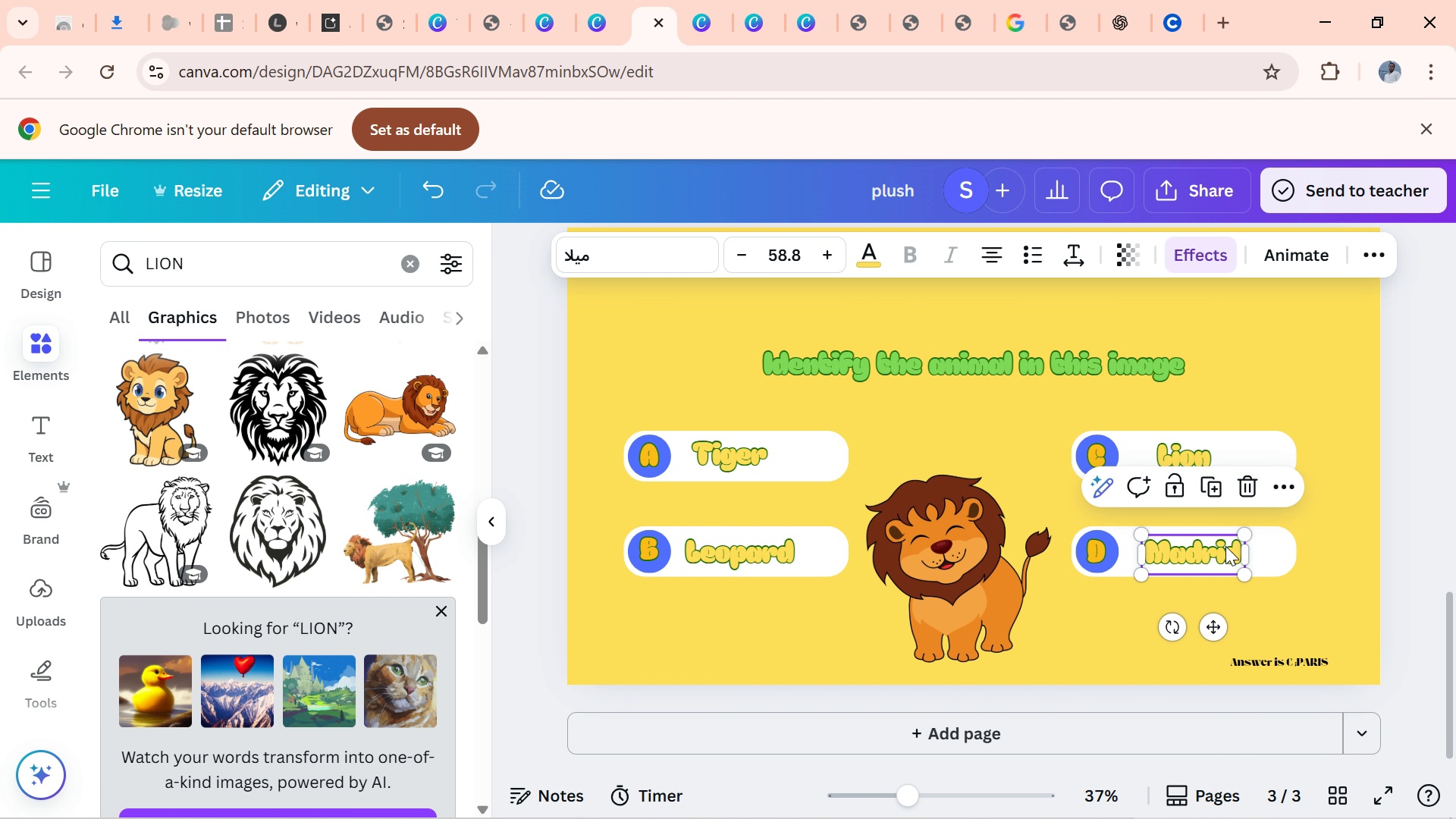 
double_click([1225, 546])
 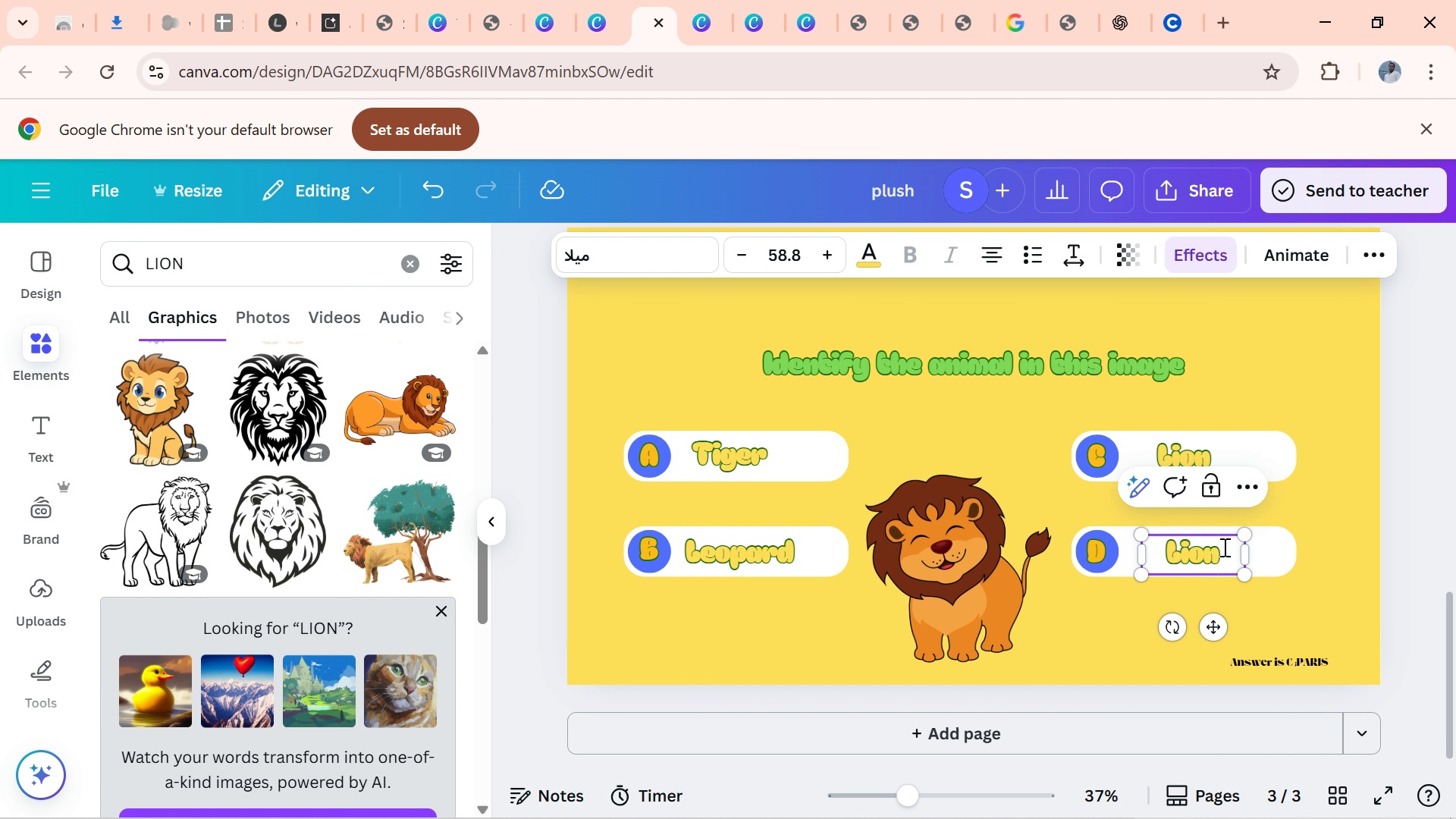 
key(Control+V)
 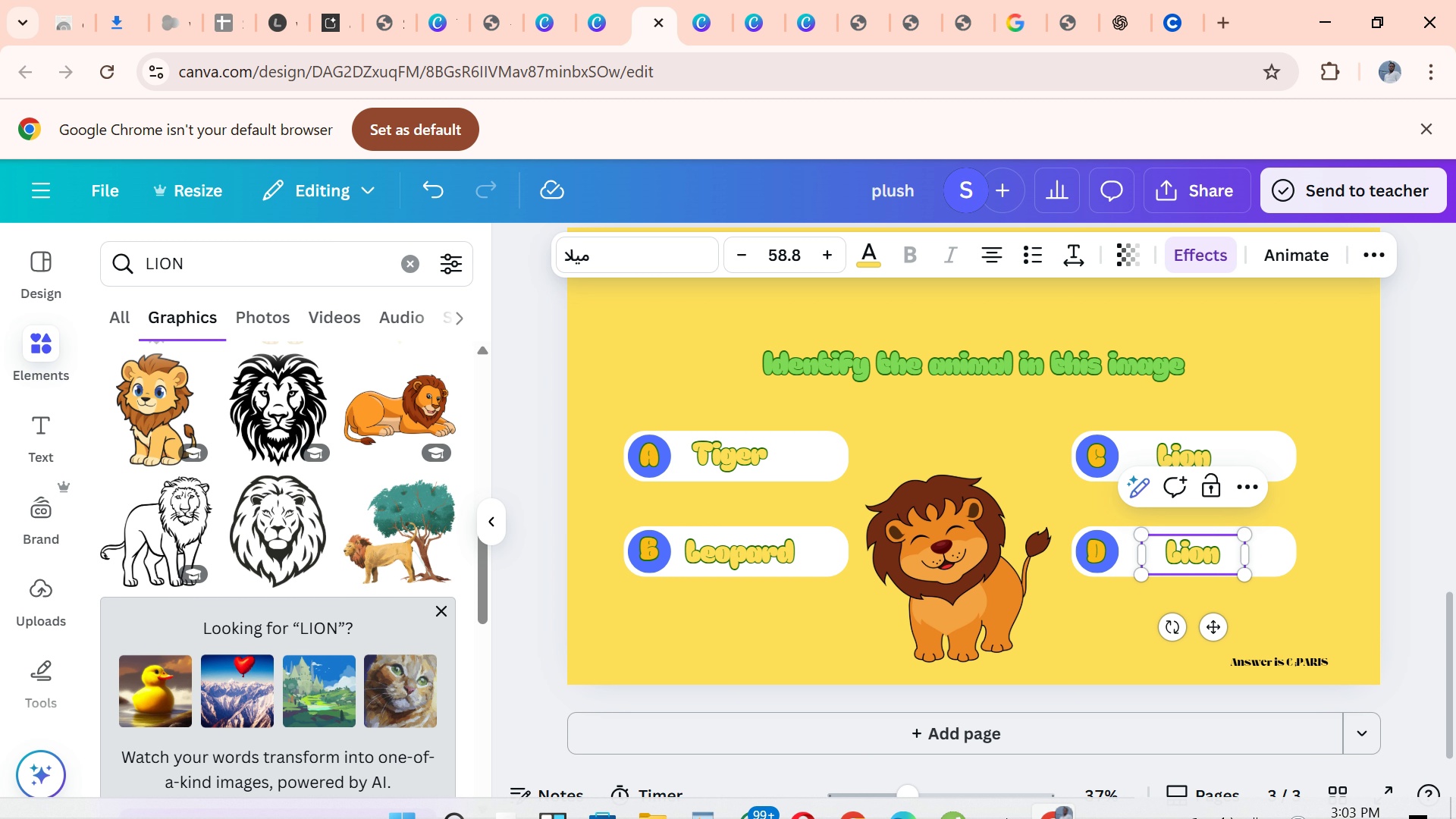 
wait(5.21)
 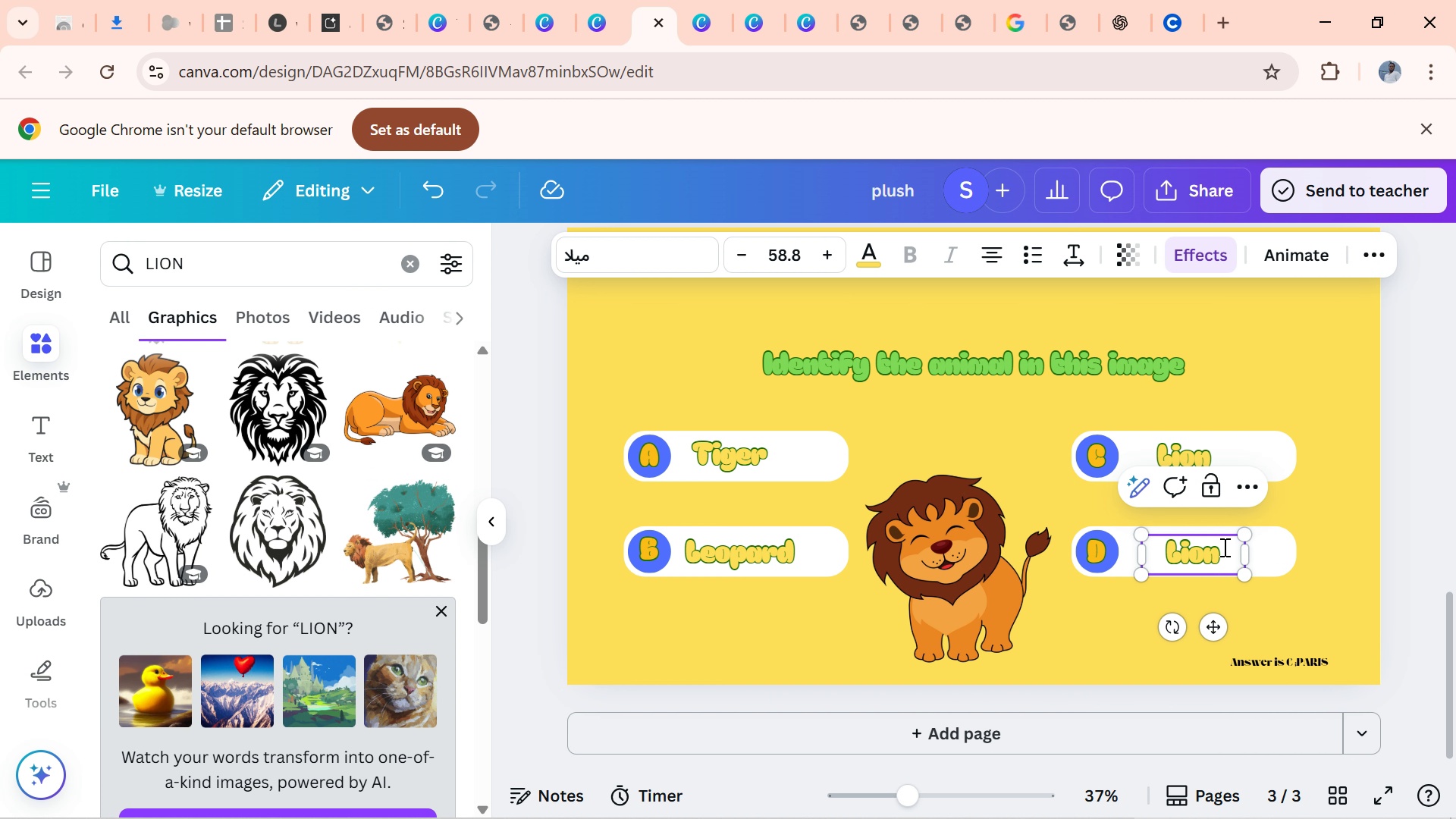 
left_click([704, 803])
 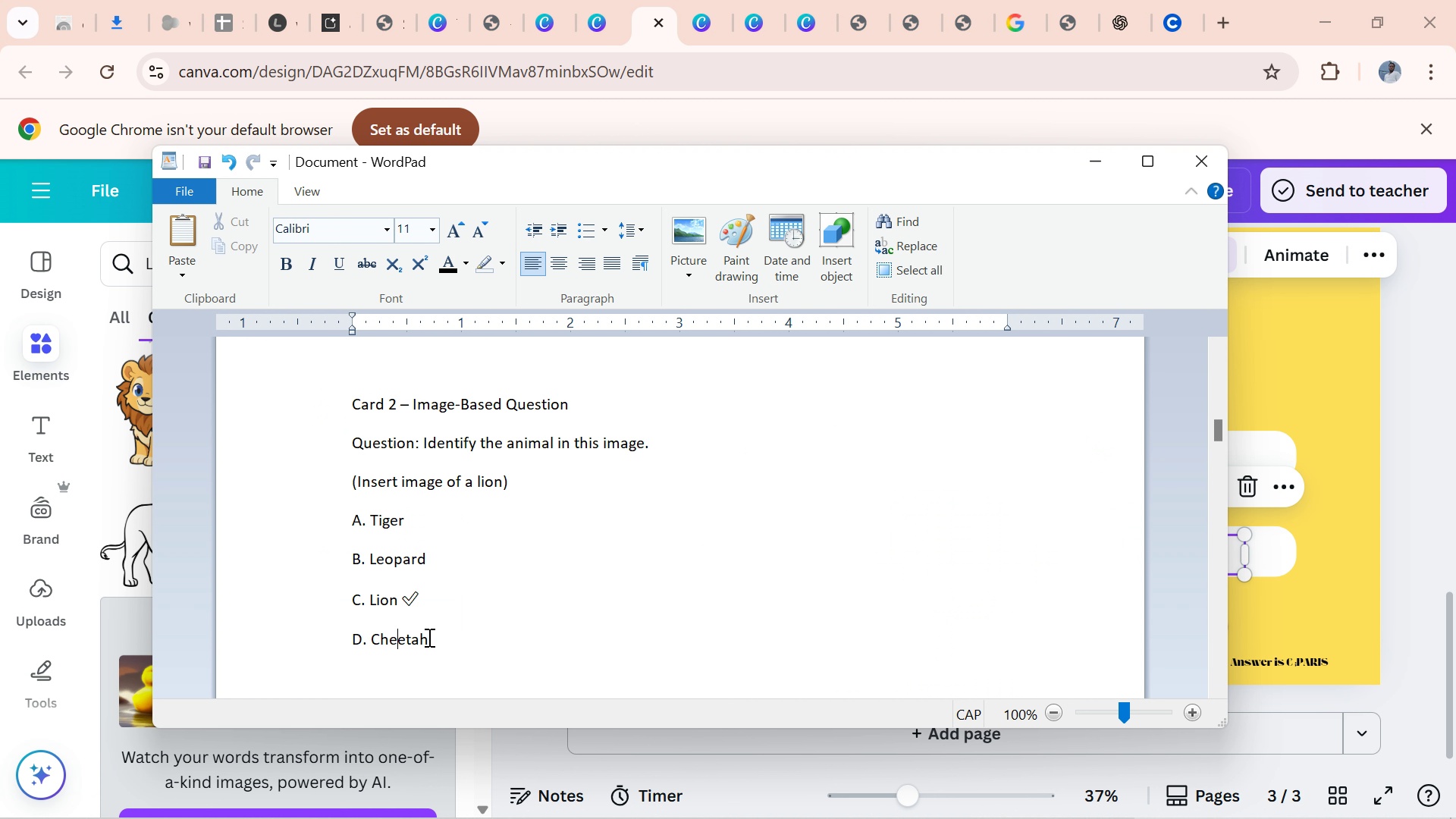 
left_click_drag(start_coordinate=[428, 637], to_coordinate=[369, 635])
 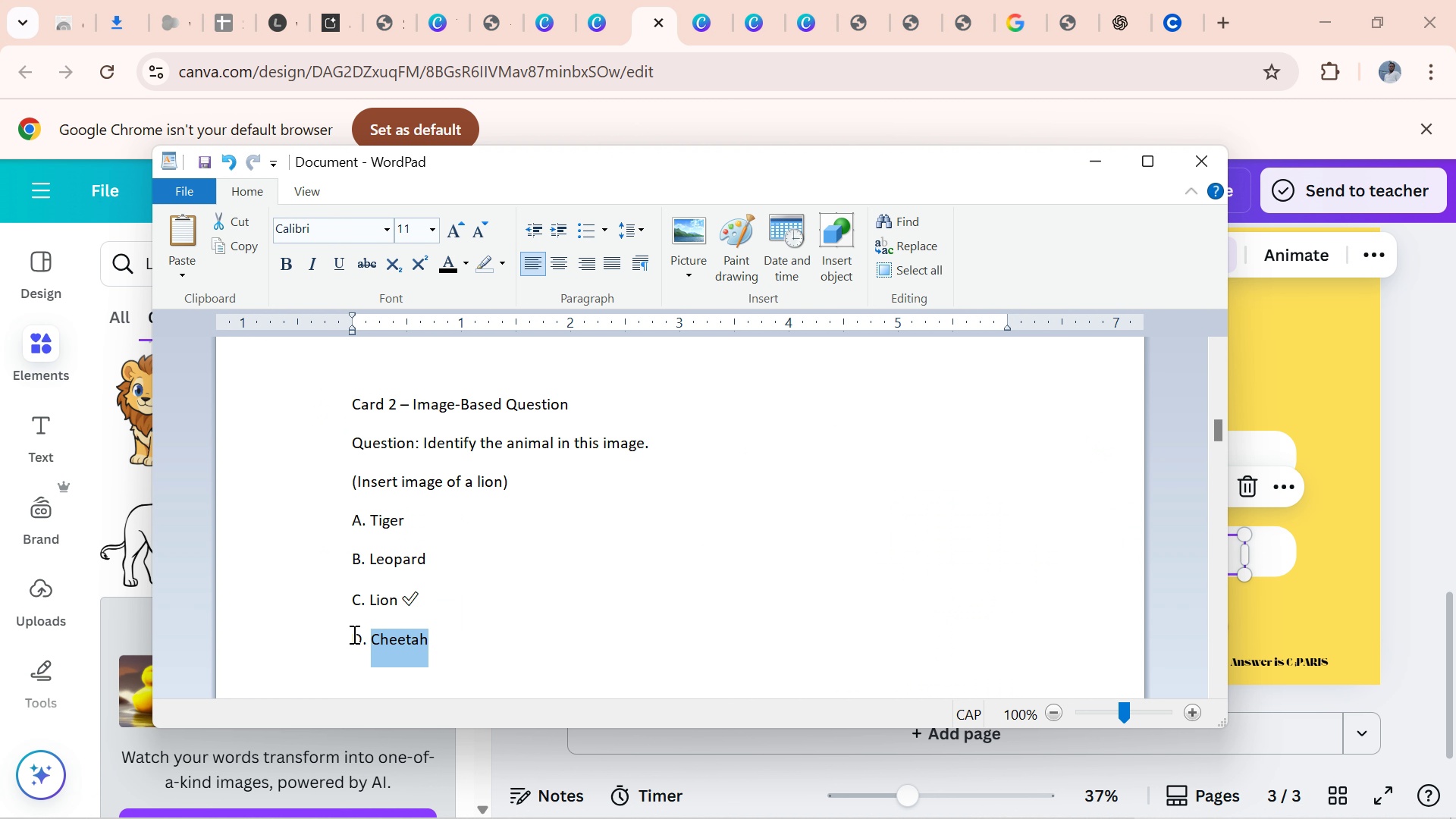 
key(Control+C)
 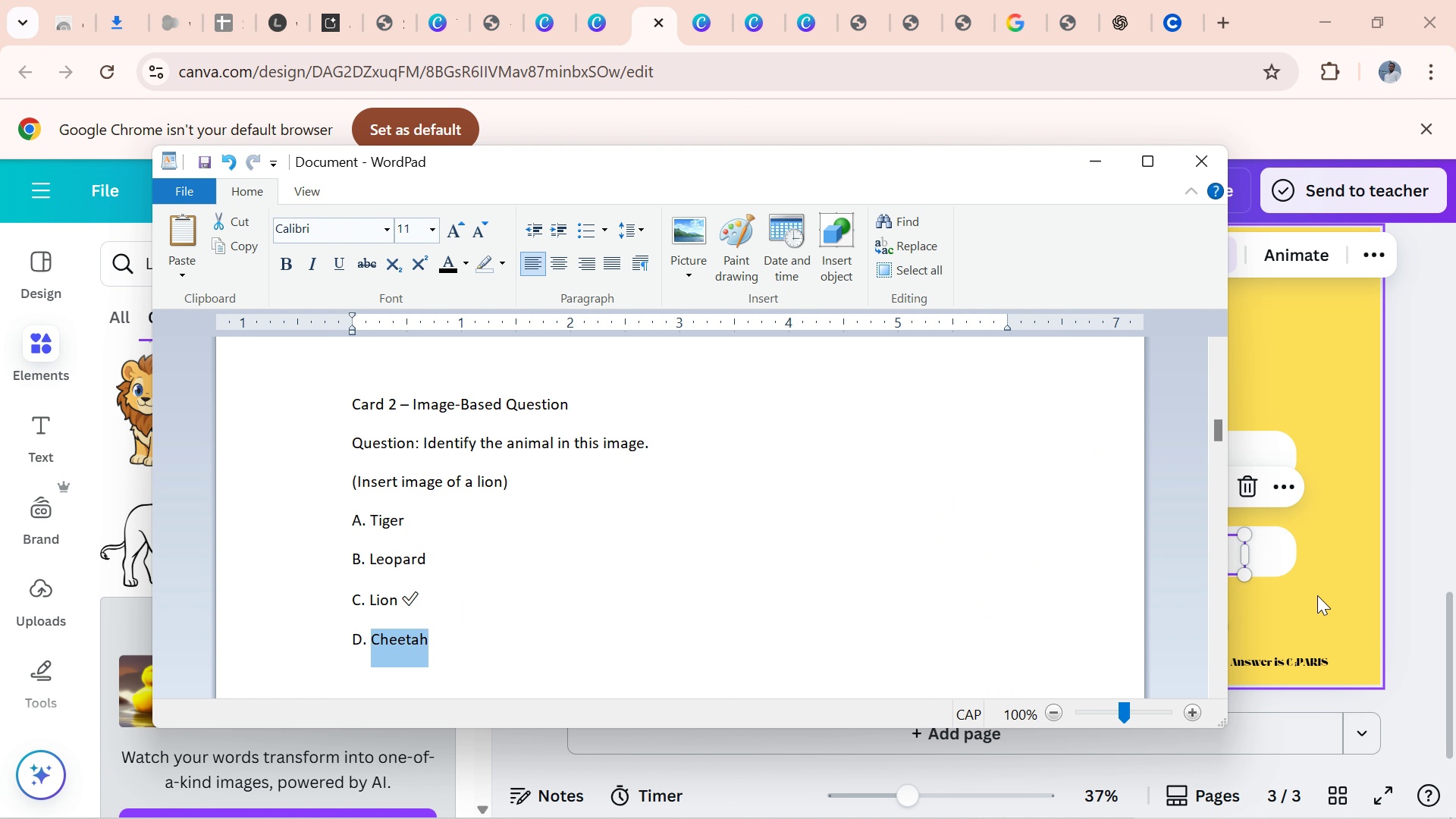 
left_click([1317, 595])
 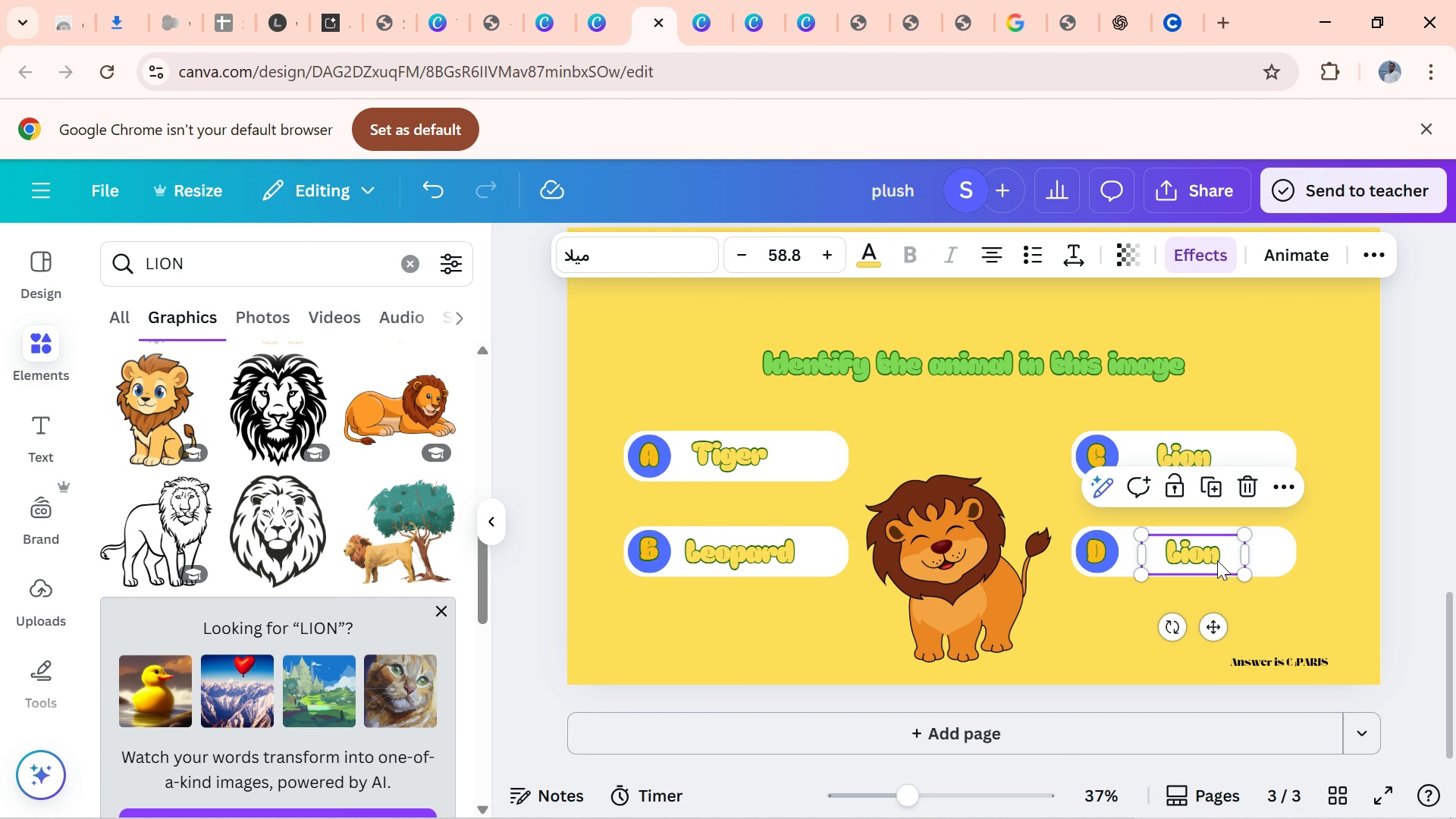 
left_click([1217, 560])
 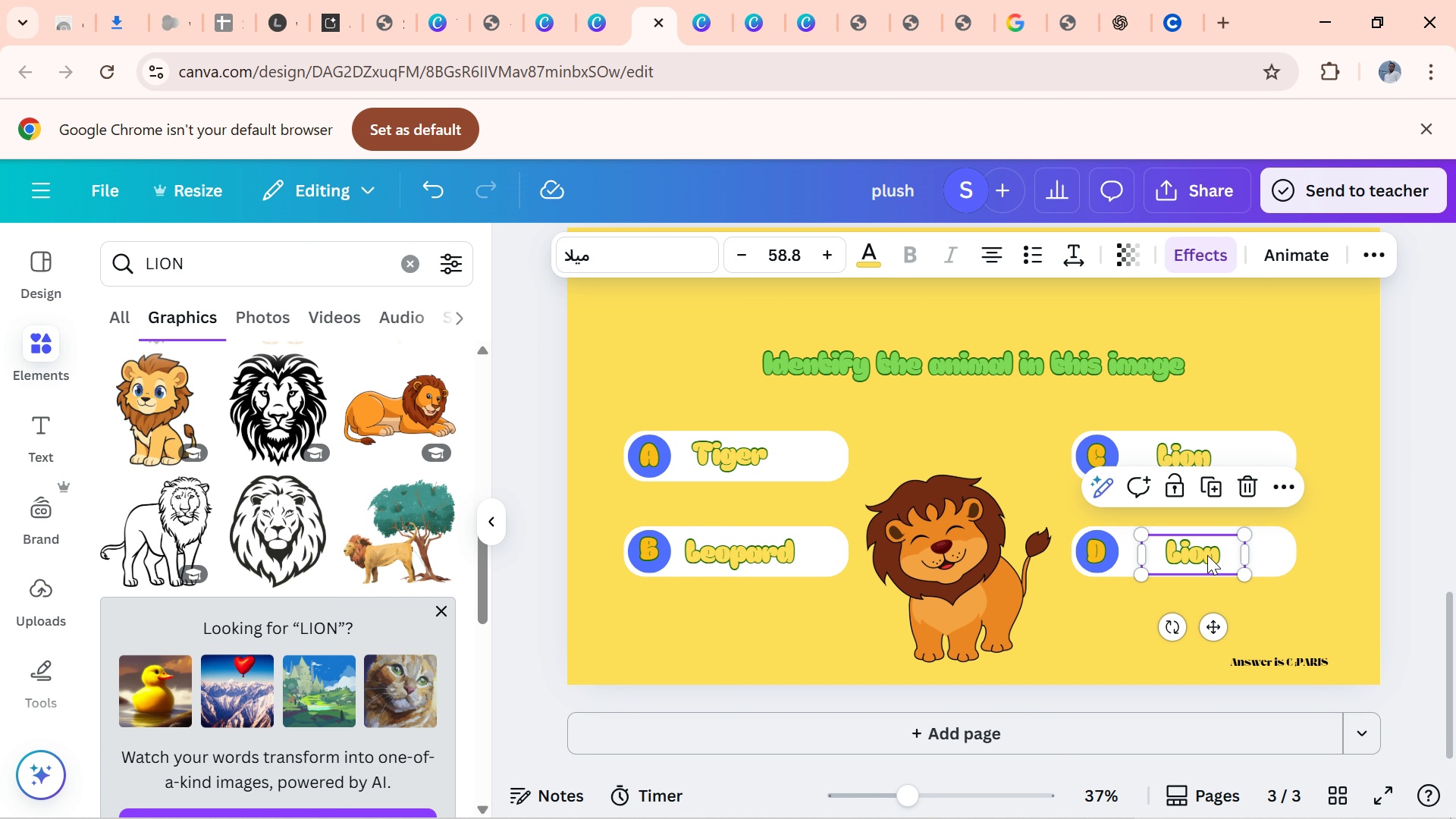 
left_click_drag(start_coordinate=[1217, 560], to_coordinate=[1212, 557])
 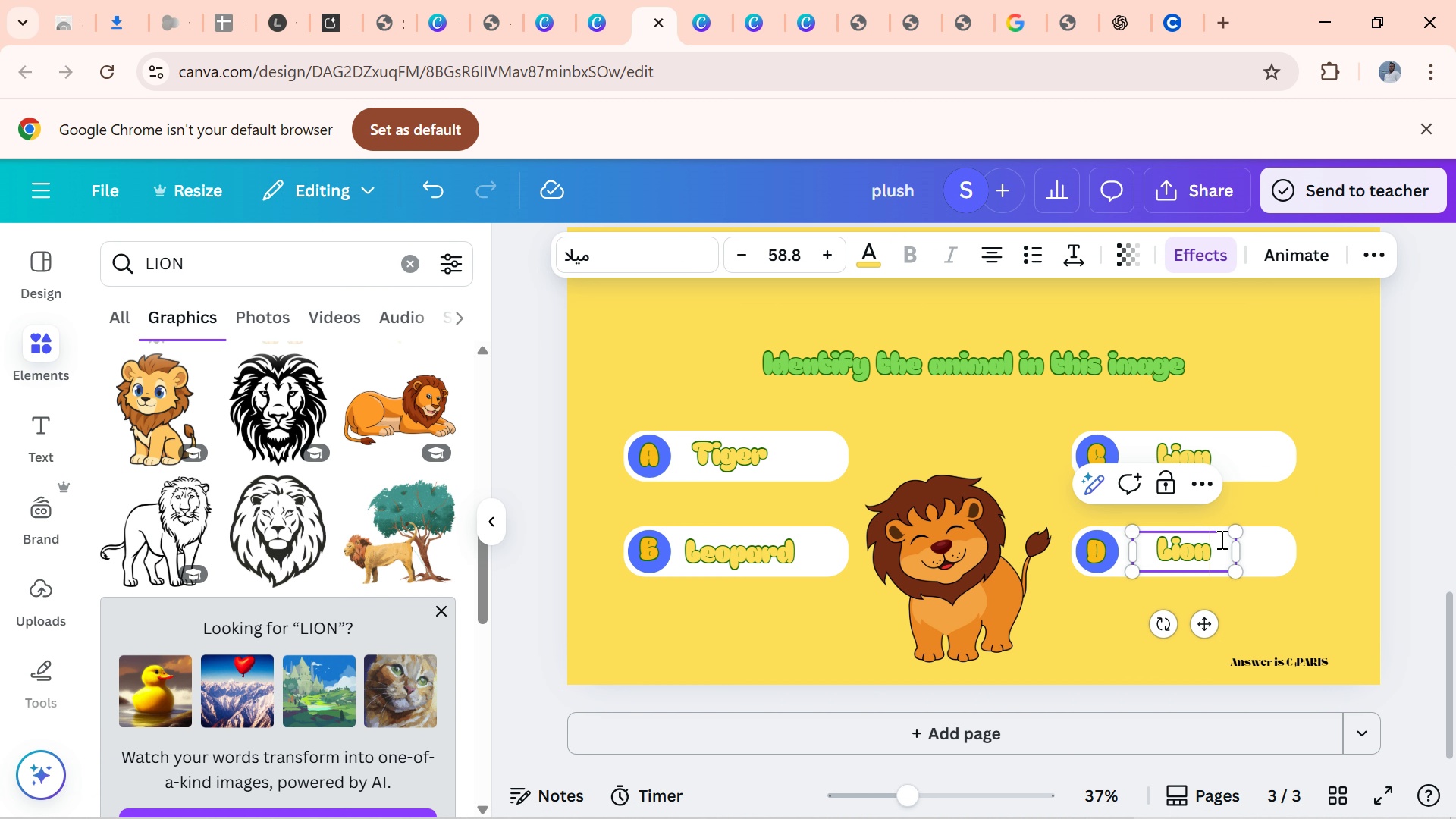 
double_click([1220, 539])
 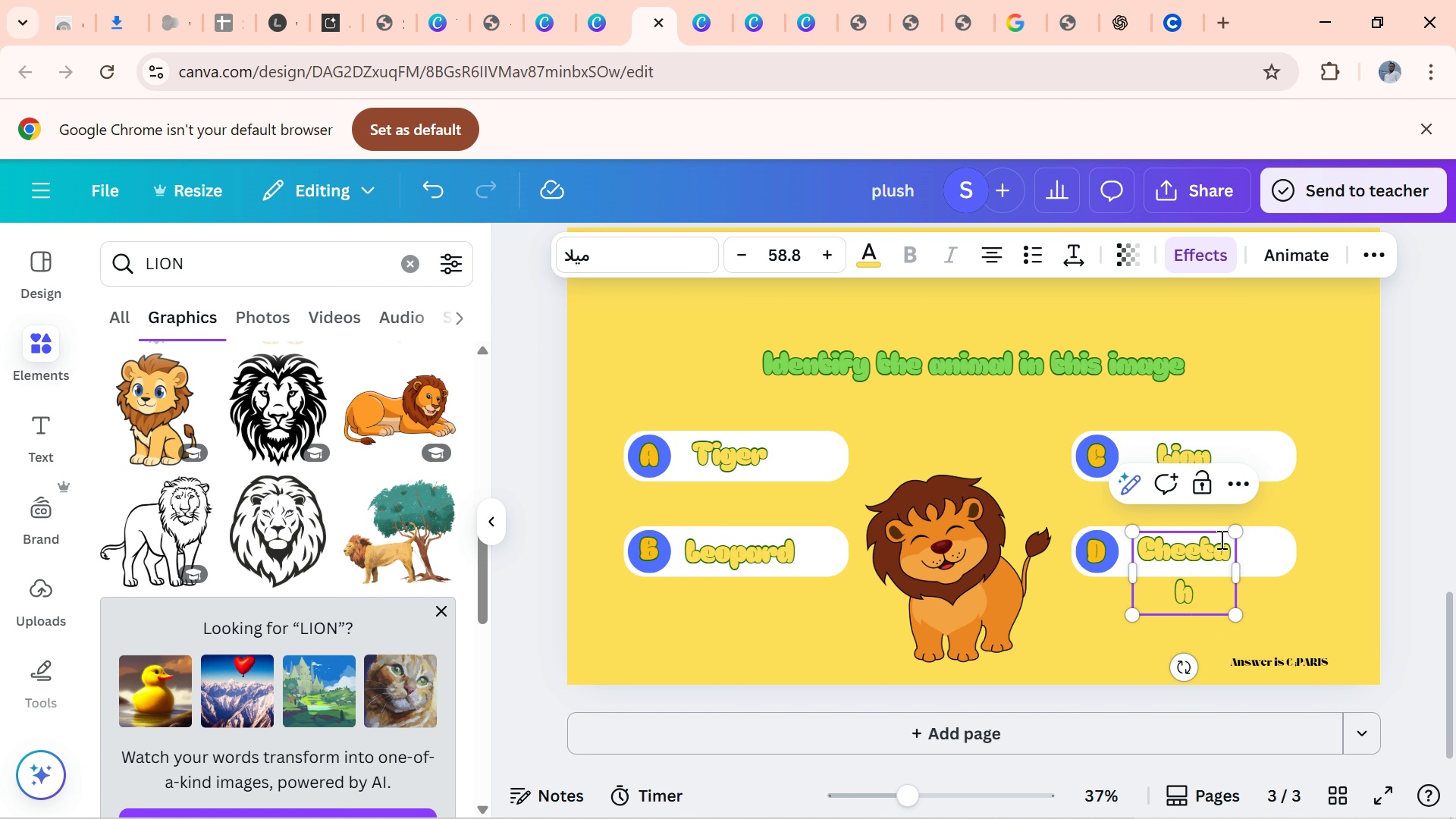 
key(Control+V)
 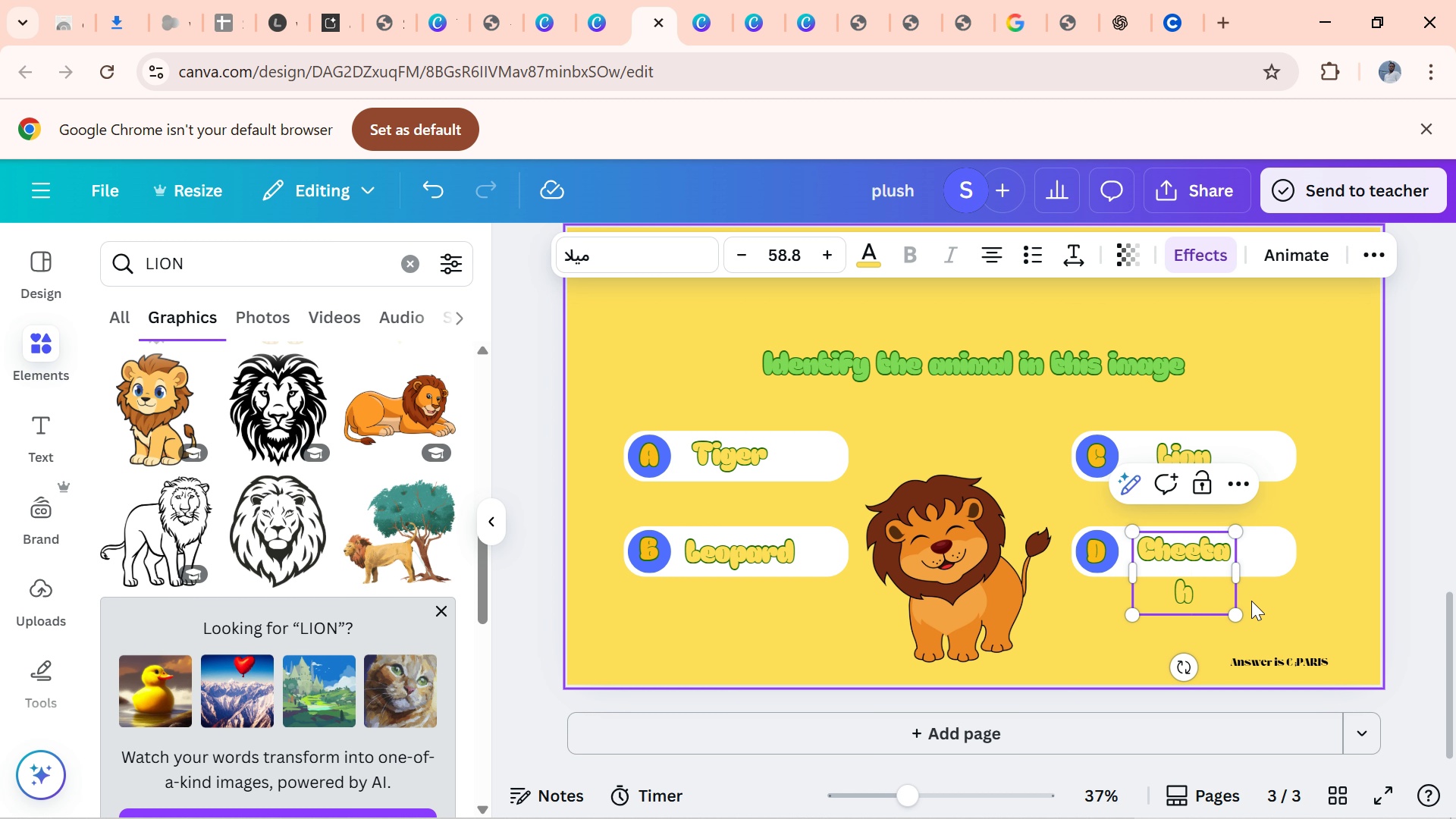 
left_click_drag(start_coordinate=[1238, 585], to_coordinate=[1254, 570])
 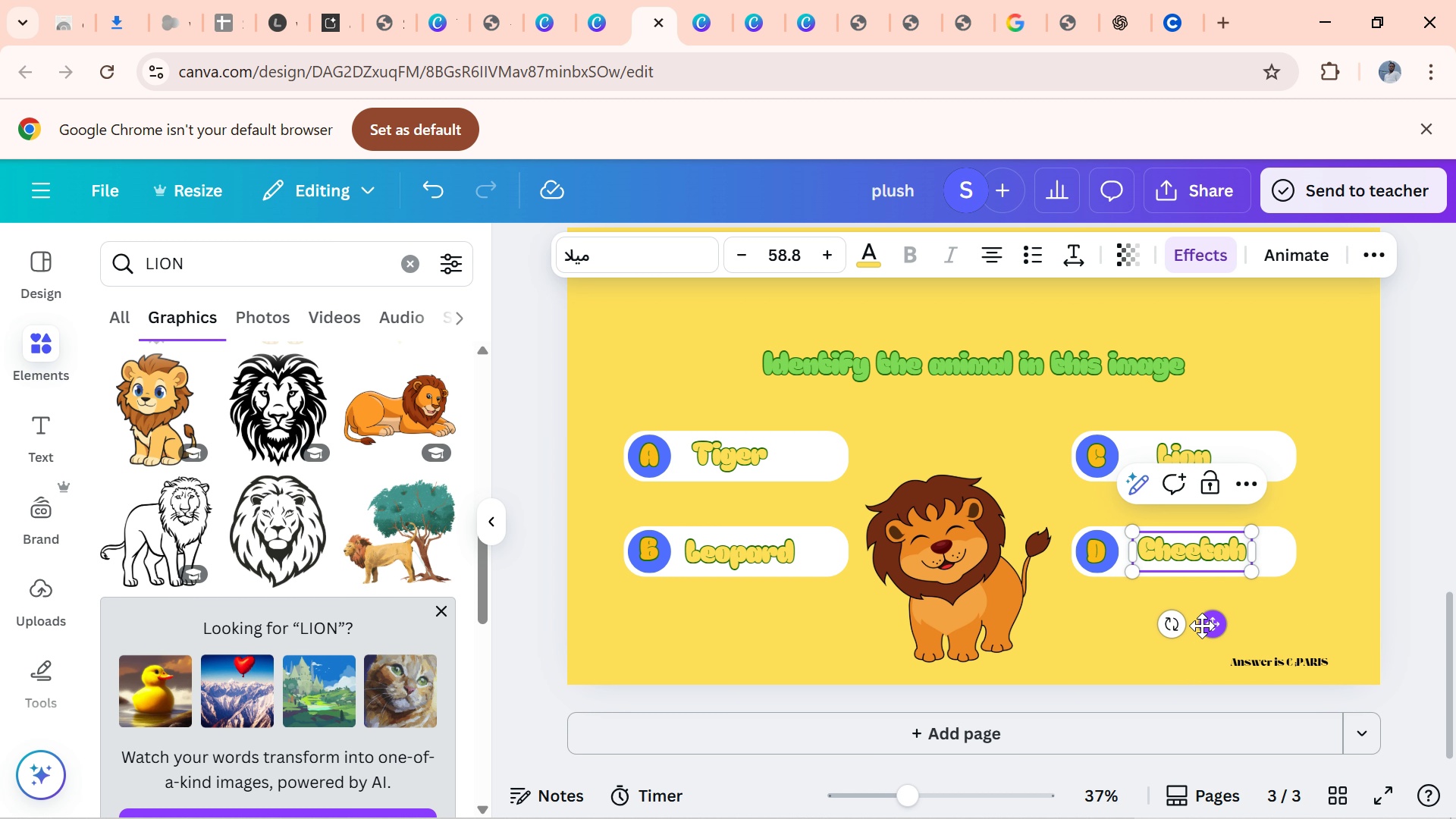 
left_click_drag(start_coordinate=[1202, 626], to_coordinate=[1206, 627])
 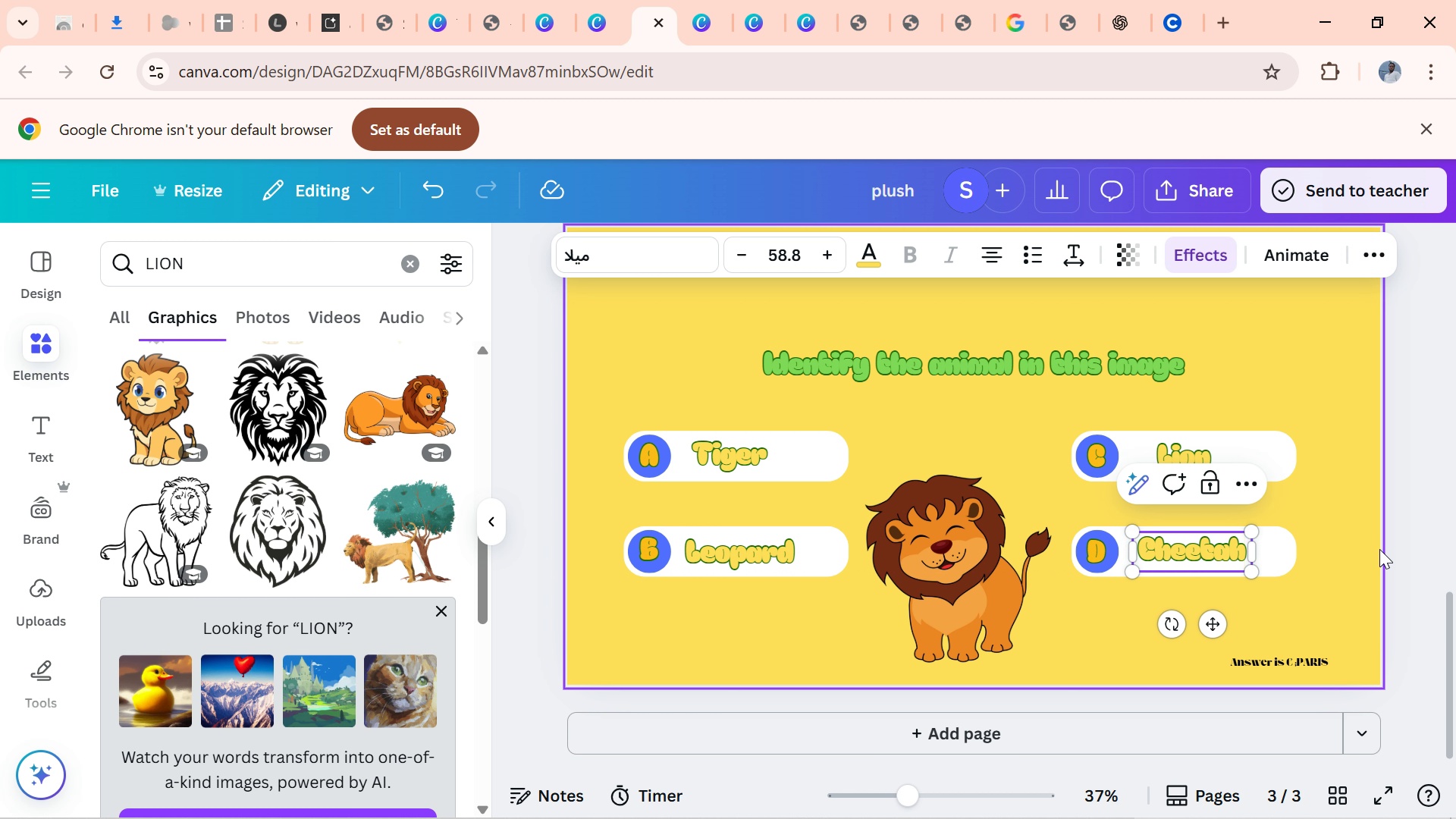 
left_click([1379, 549])
 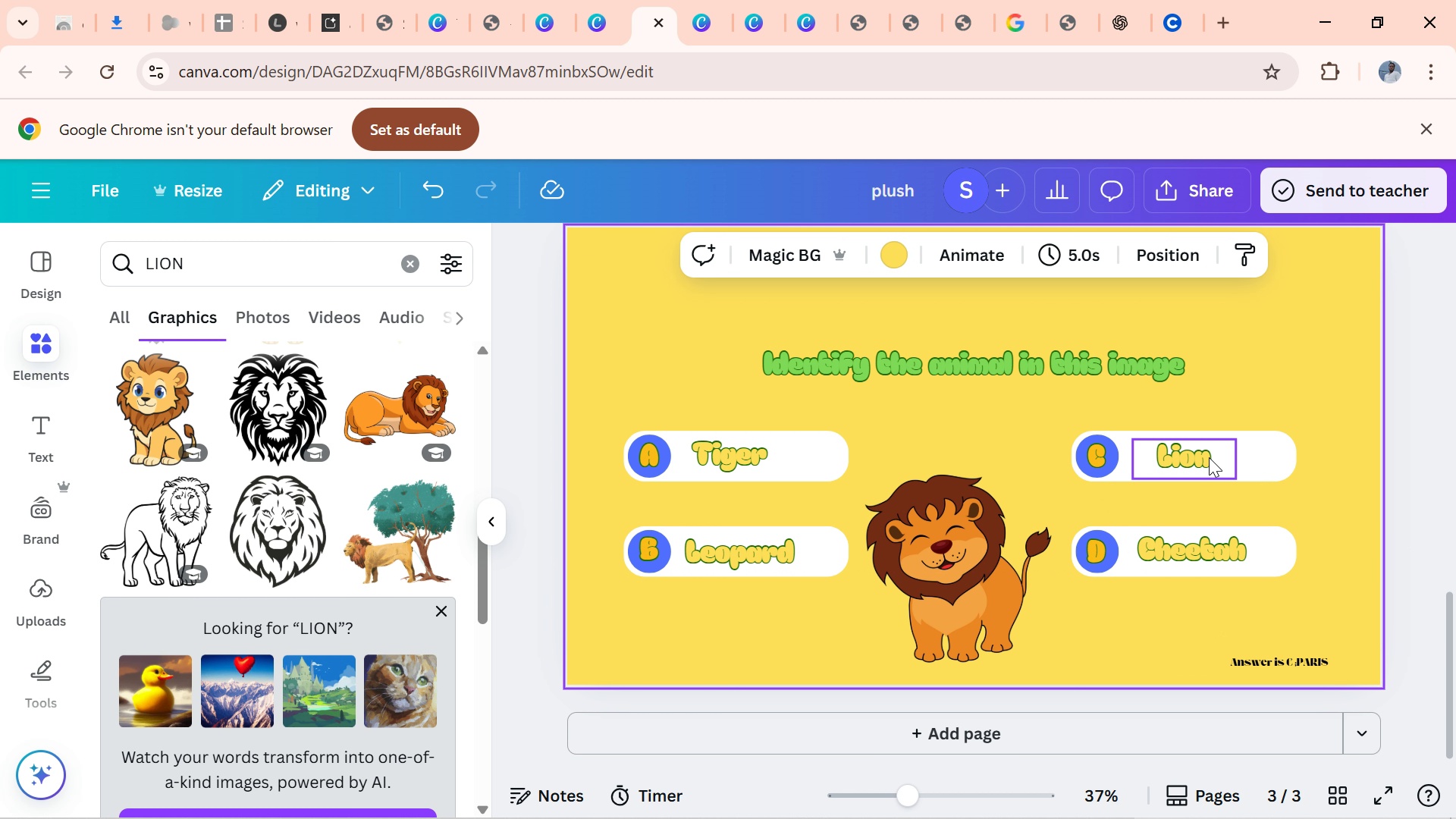 
left_click_drag(start_coordinate=[1208, 454], to_coordinate=[1191, 453])
 